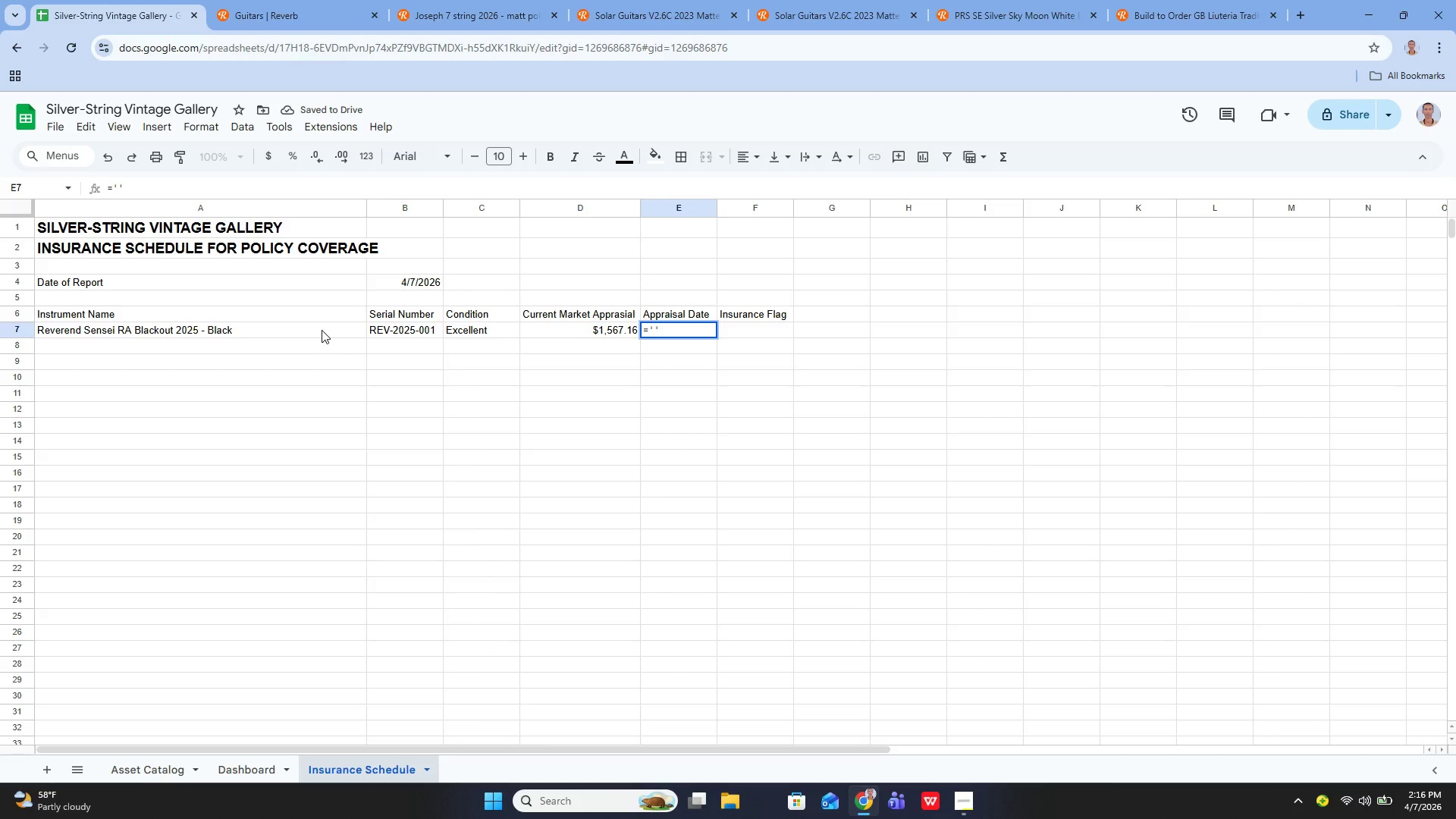 
key(ArrowLeft)
 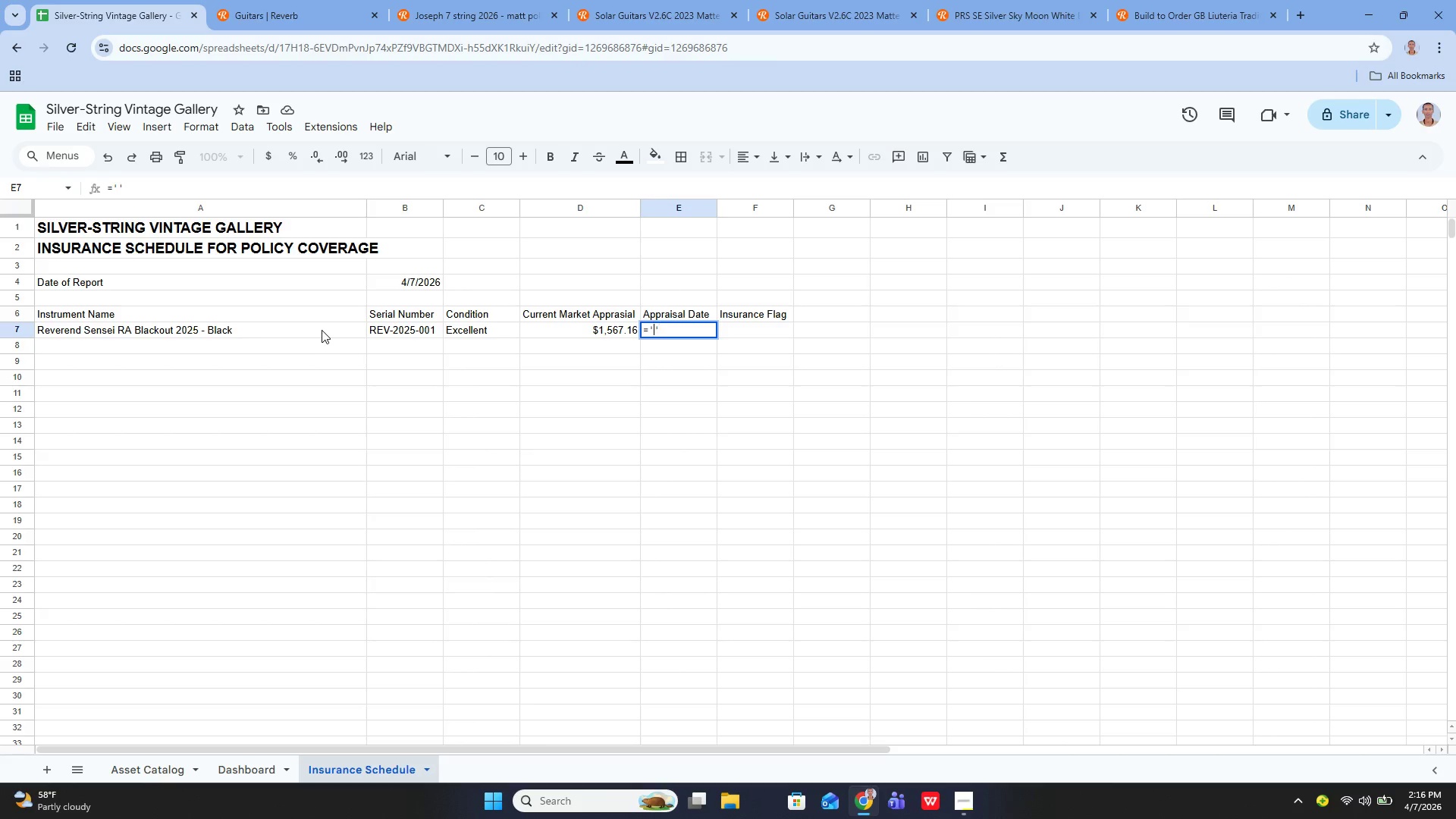 
type(asset Catlog)
 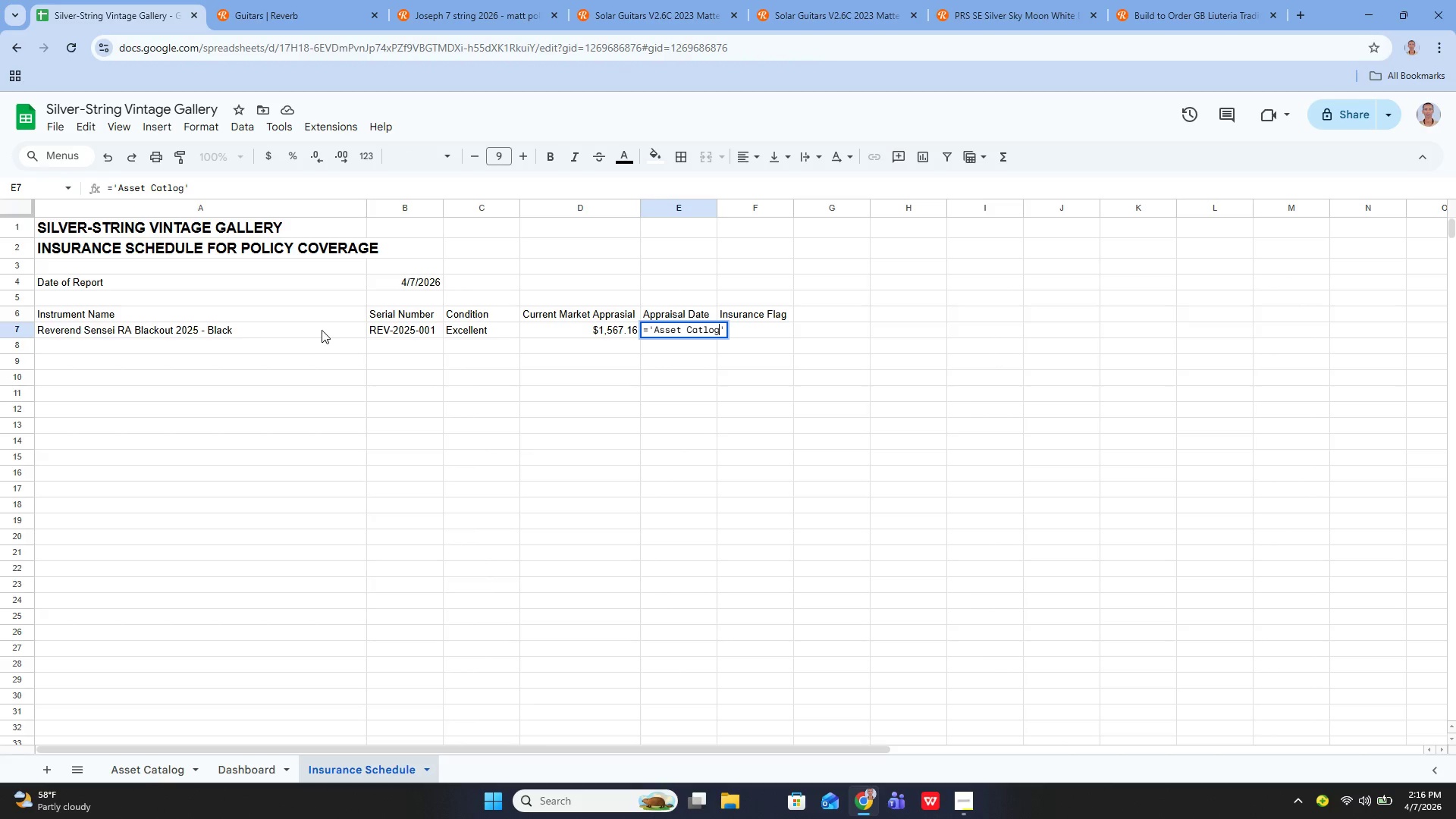 
key(ArrowRight)
 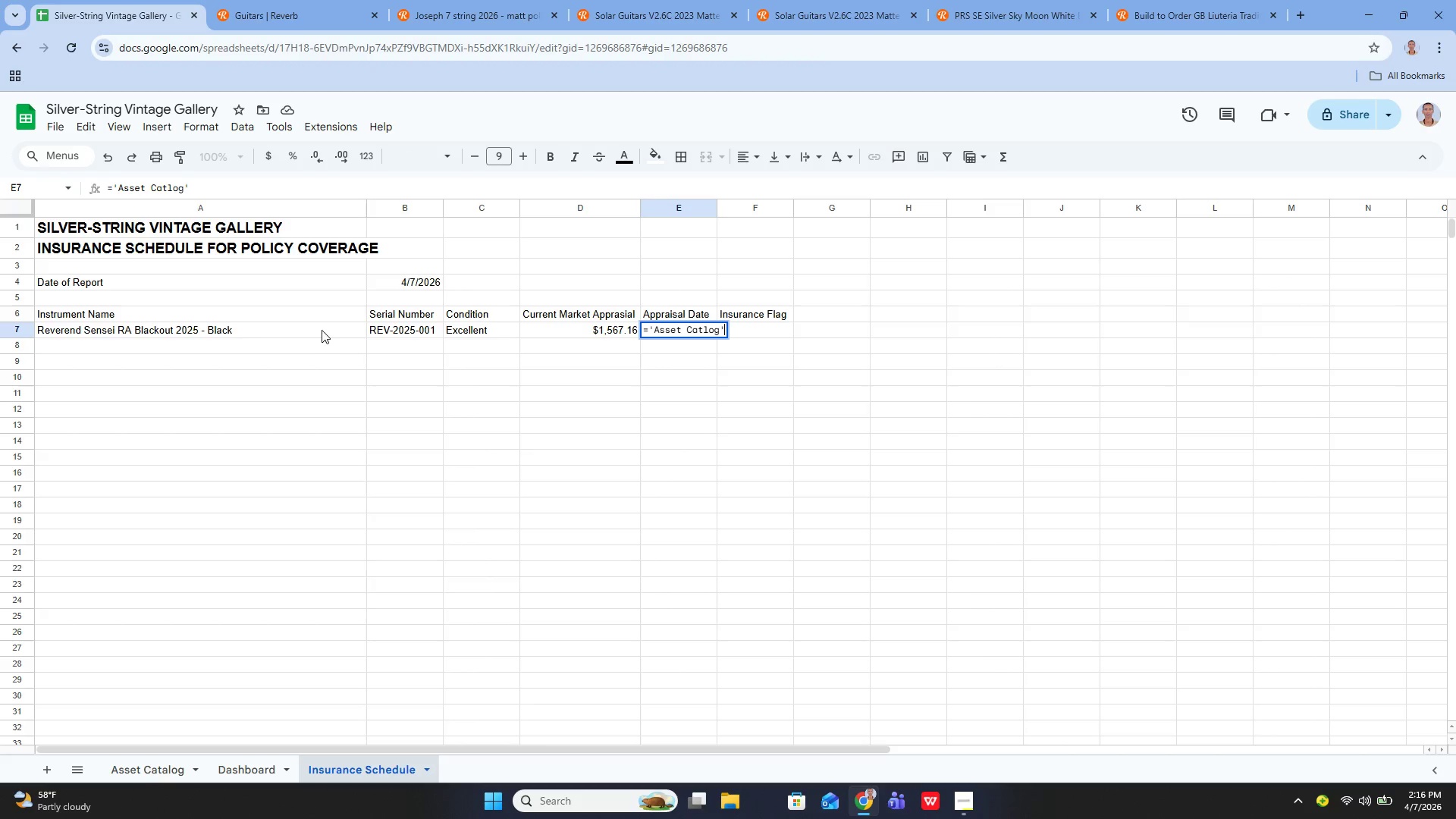 
key(Shift+1)
 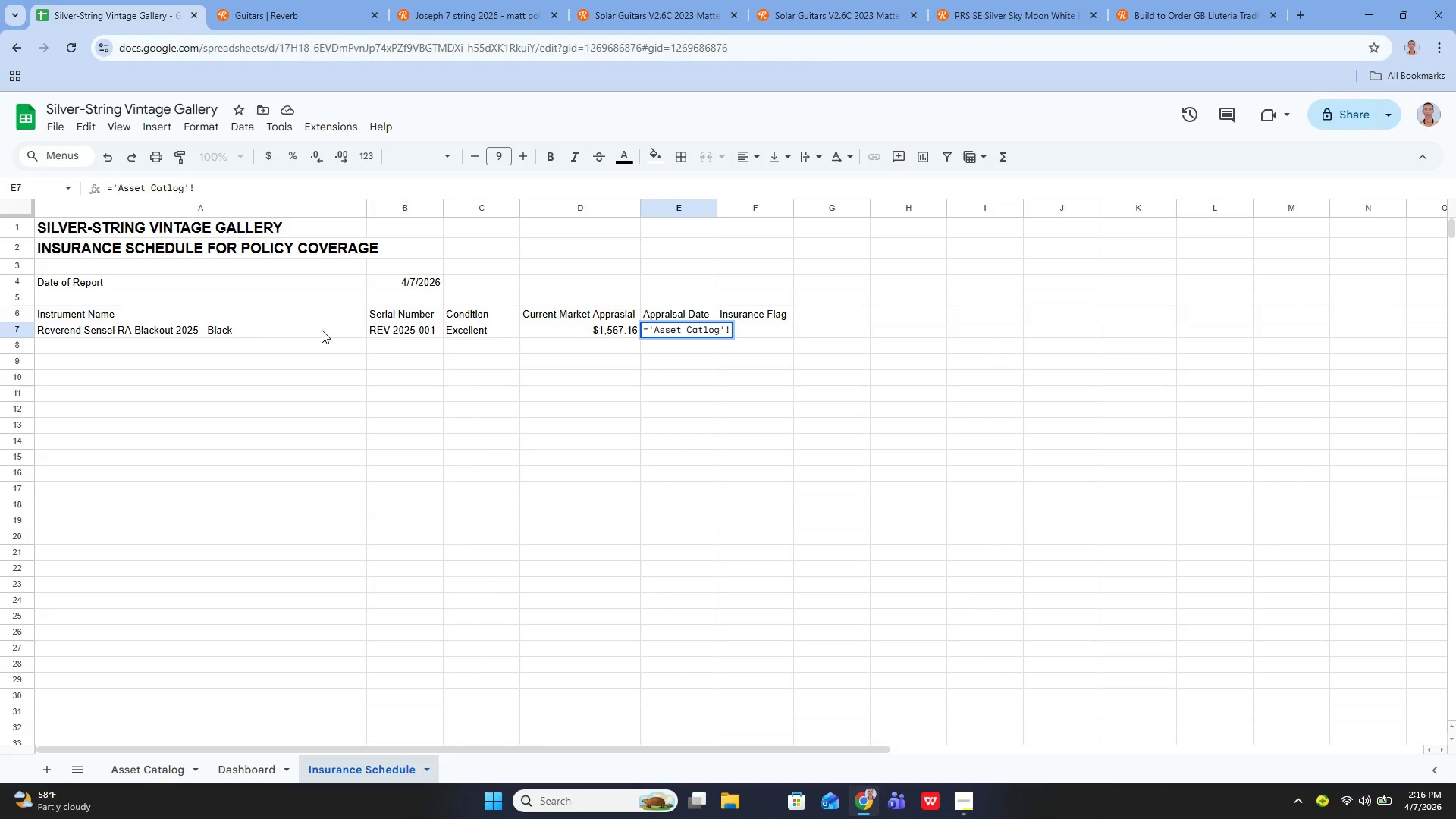 
key(ArrowLeft)
 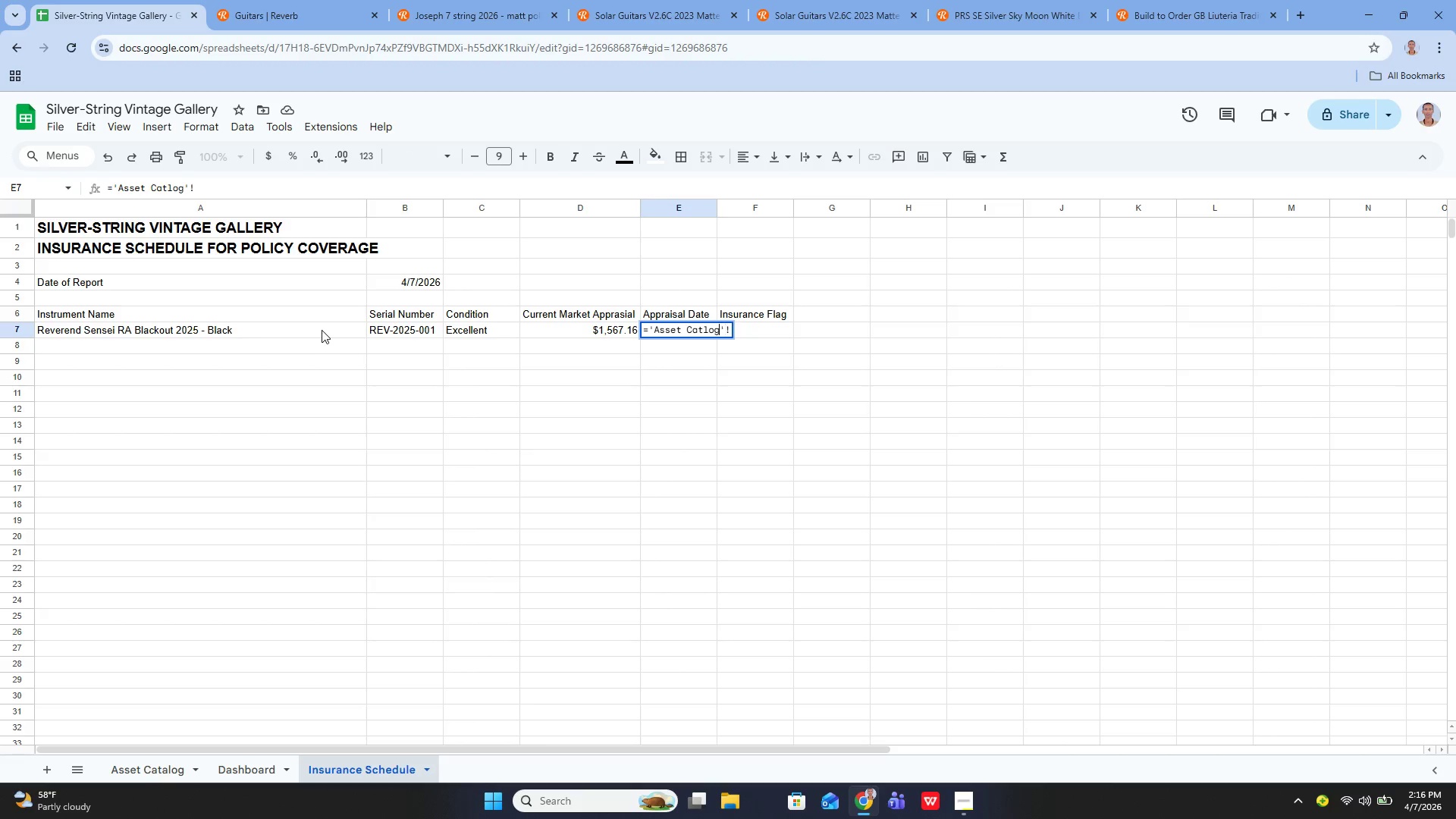 
key(ArrowLeft)
 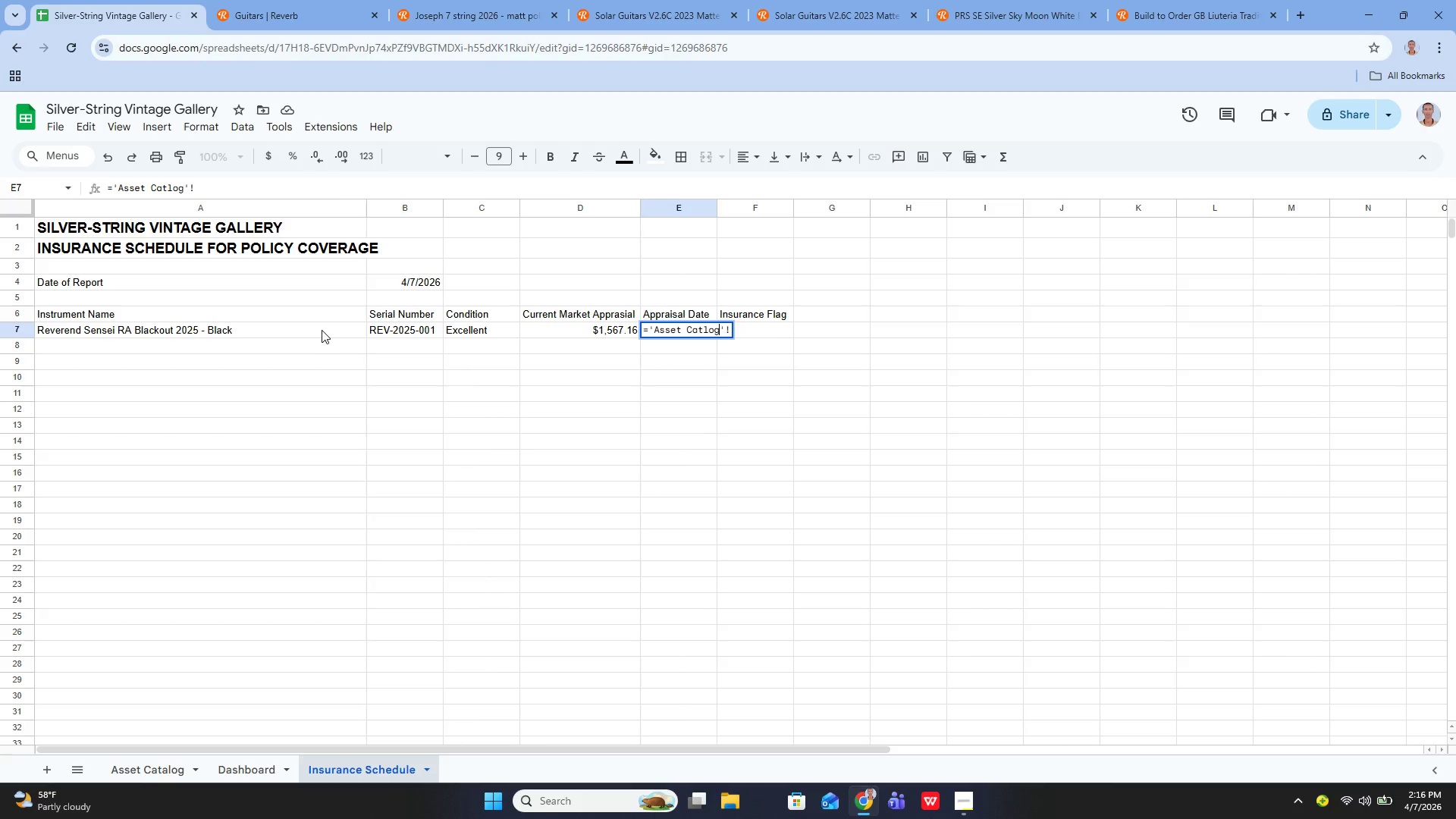 
key(ArrowLeft)
 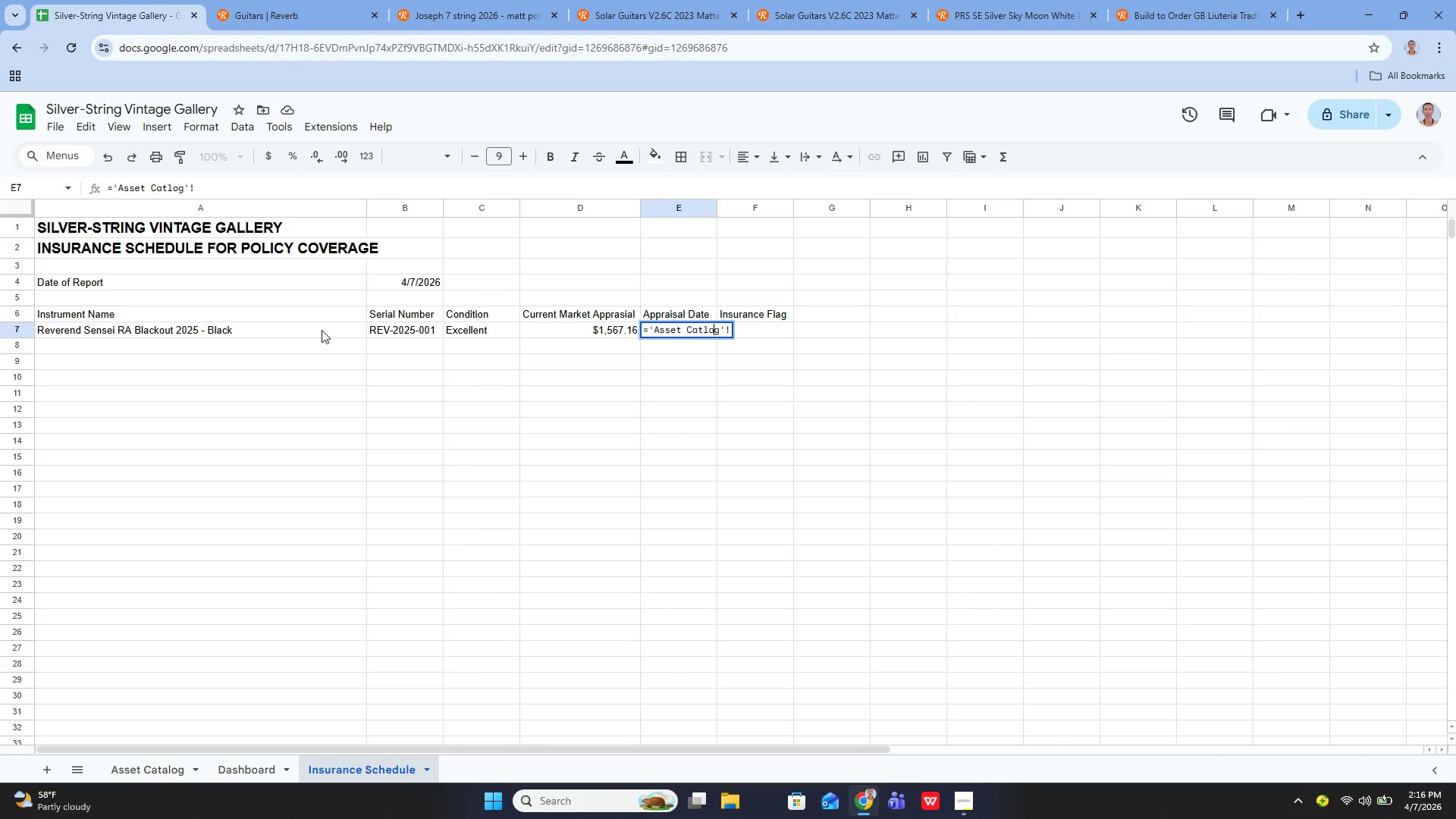 
key(ArrowRight)
 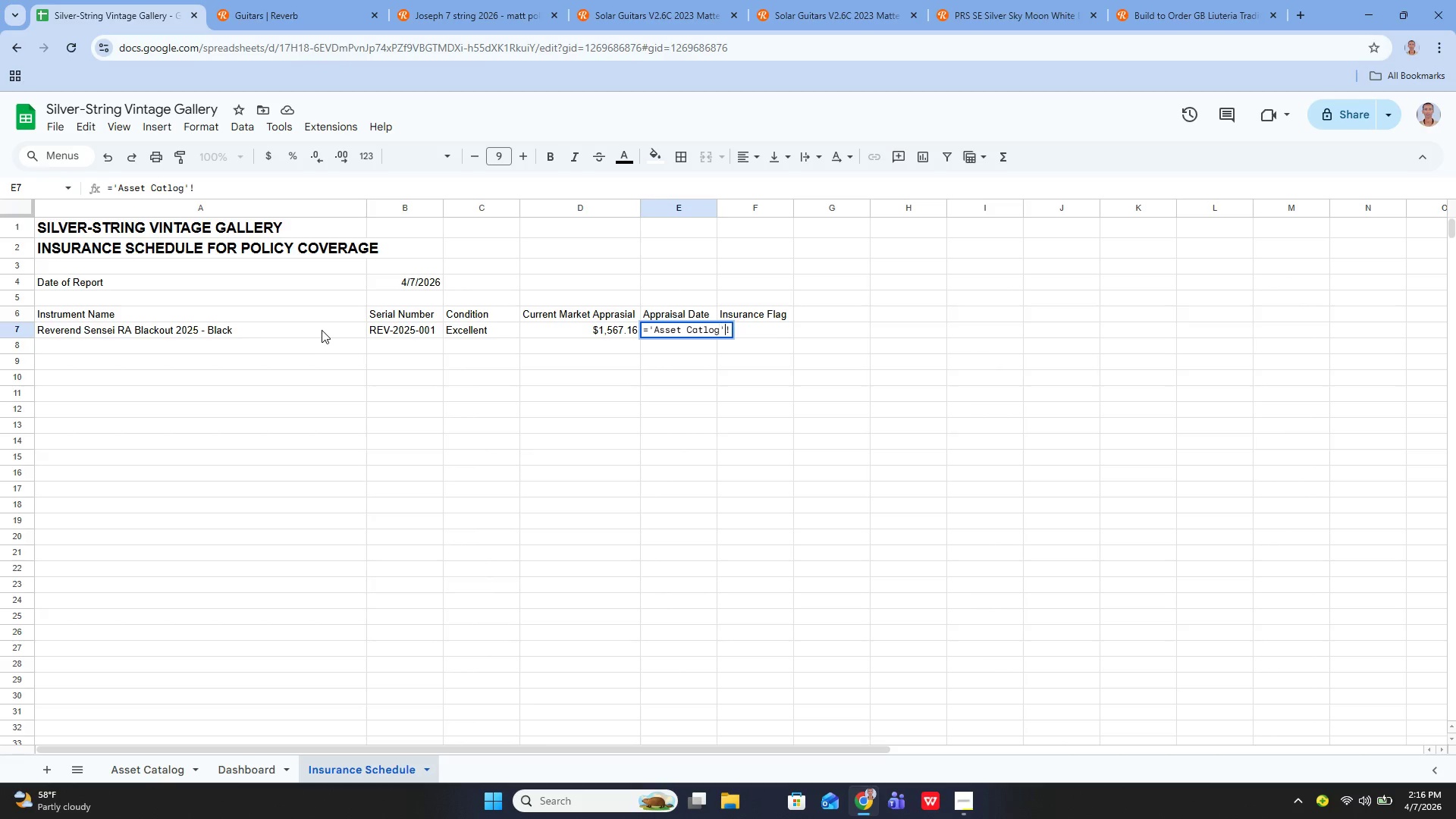 
key(ArrowRight)
 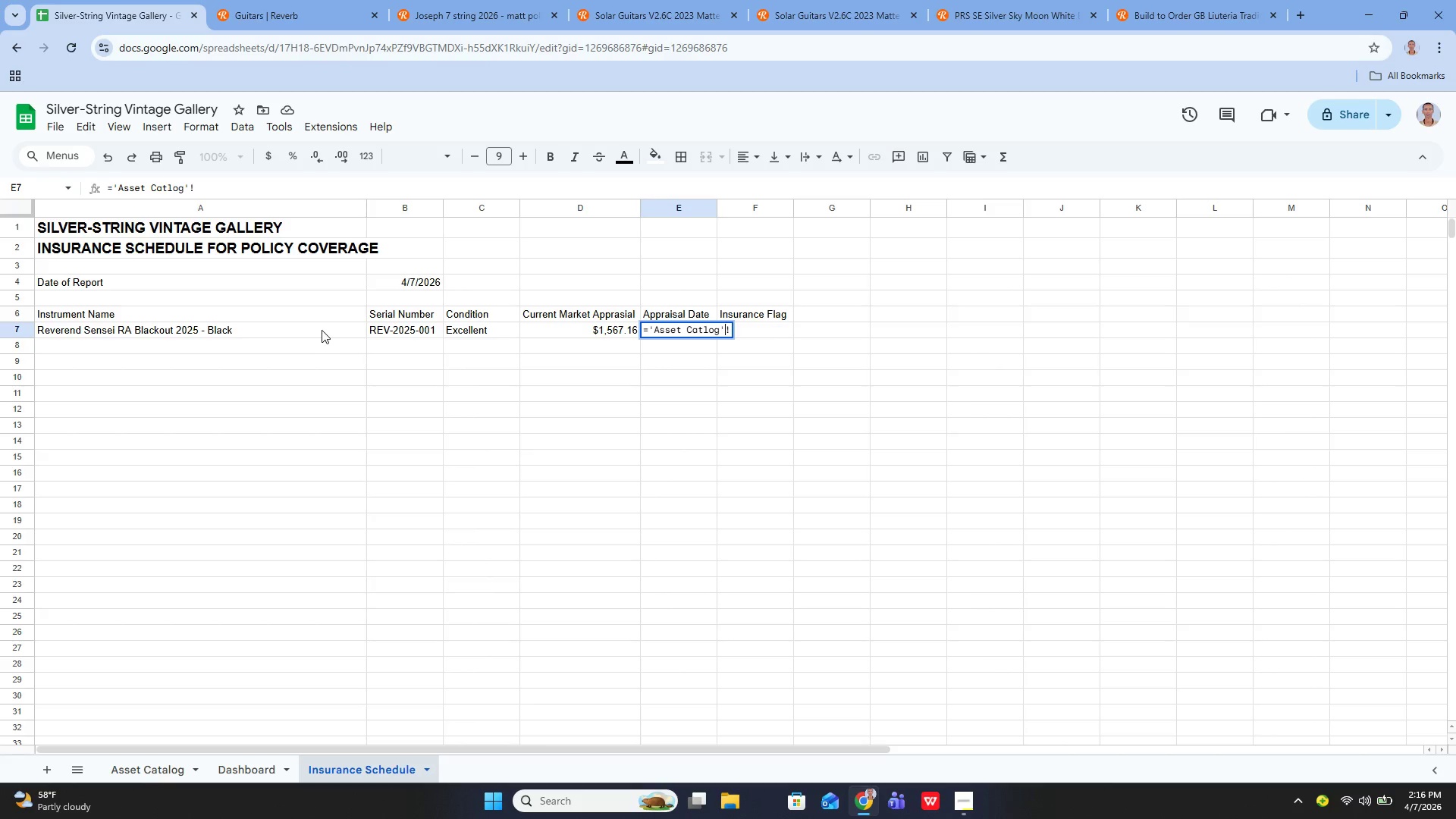 
key(ArrowRight)
 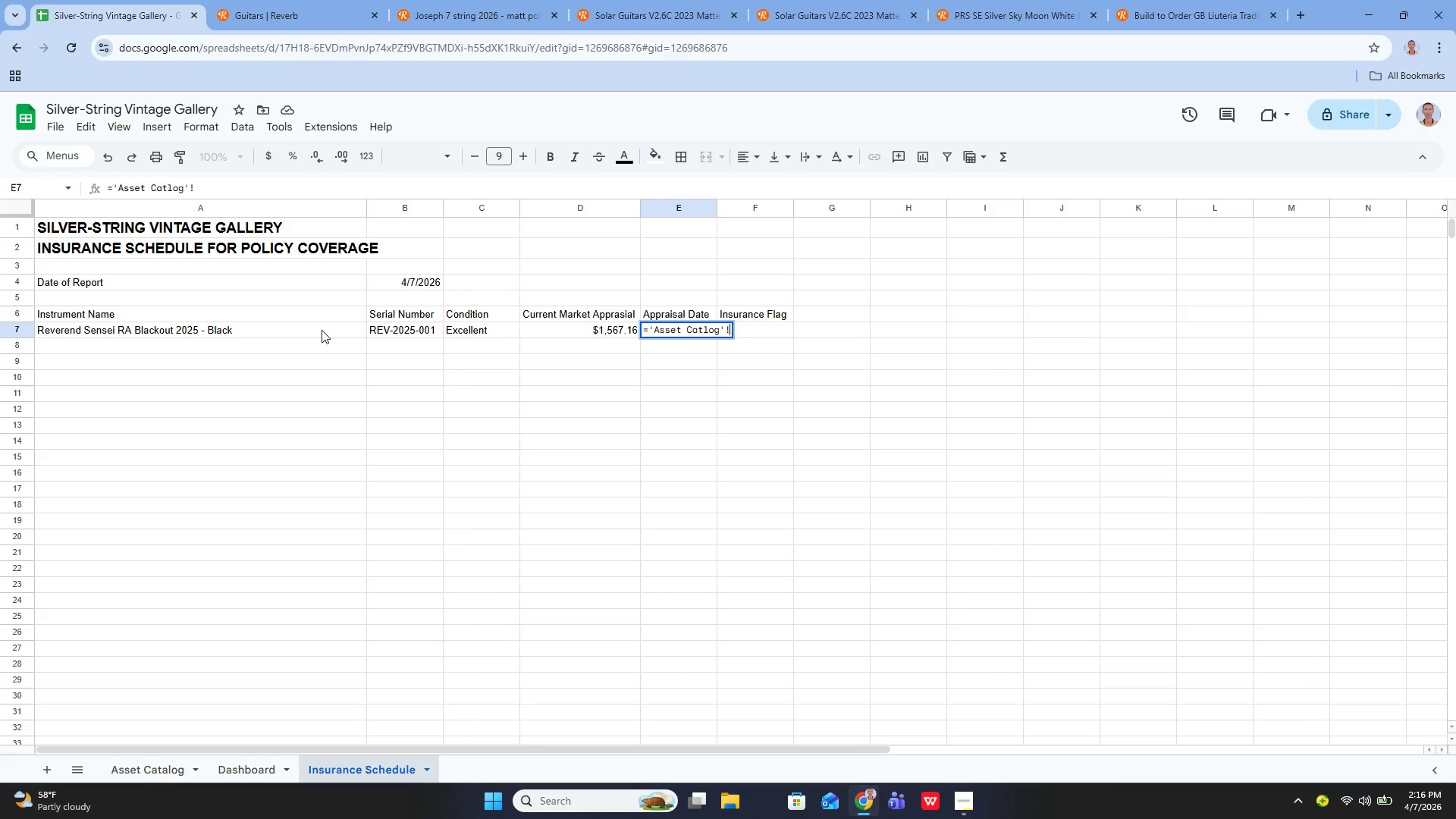 
type(G2)
 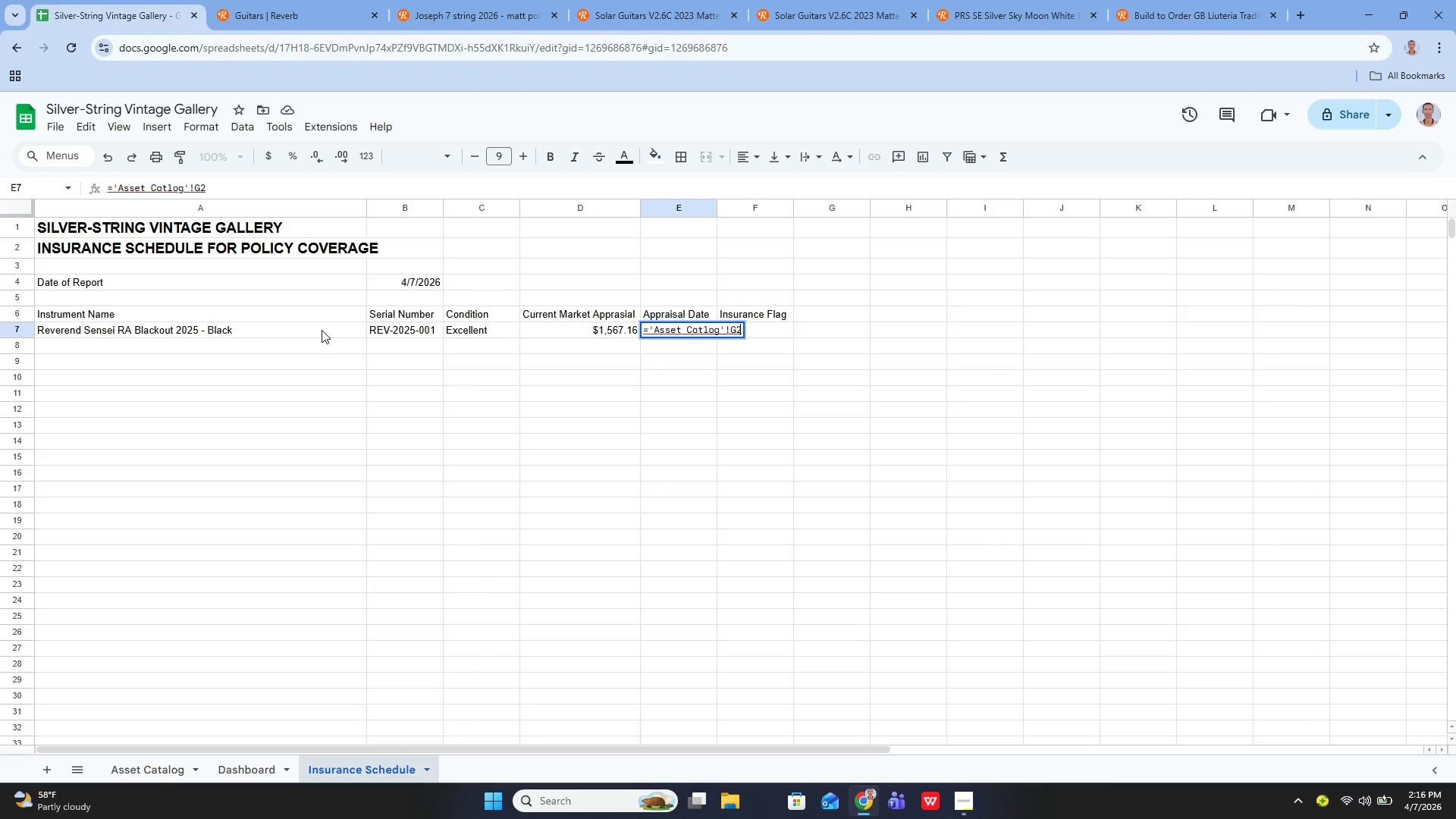 
hold_key(key=ArrowLeft, duration=0.92)
 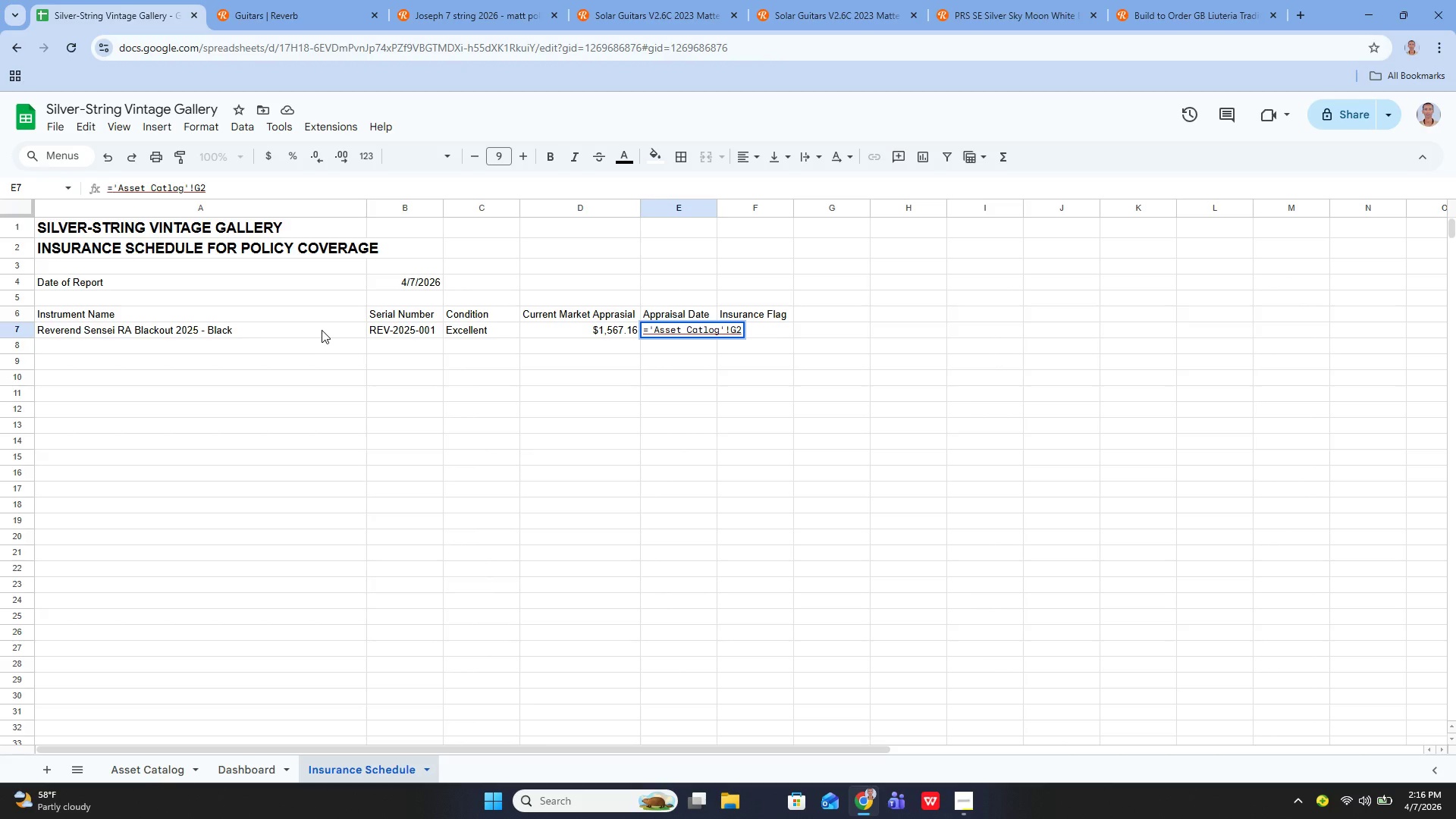 
key(ArrowRight)
 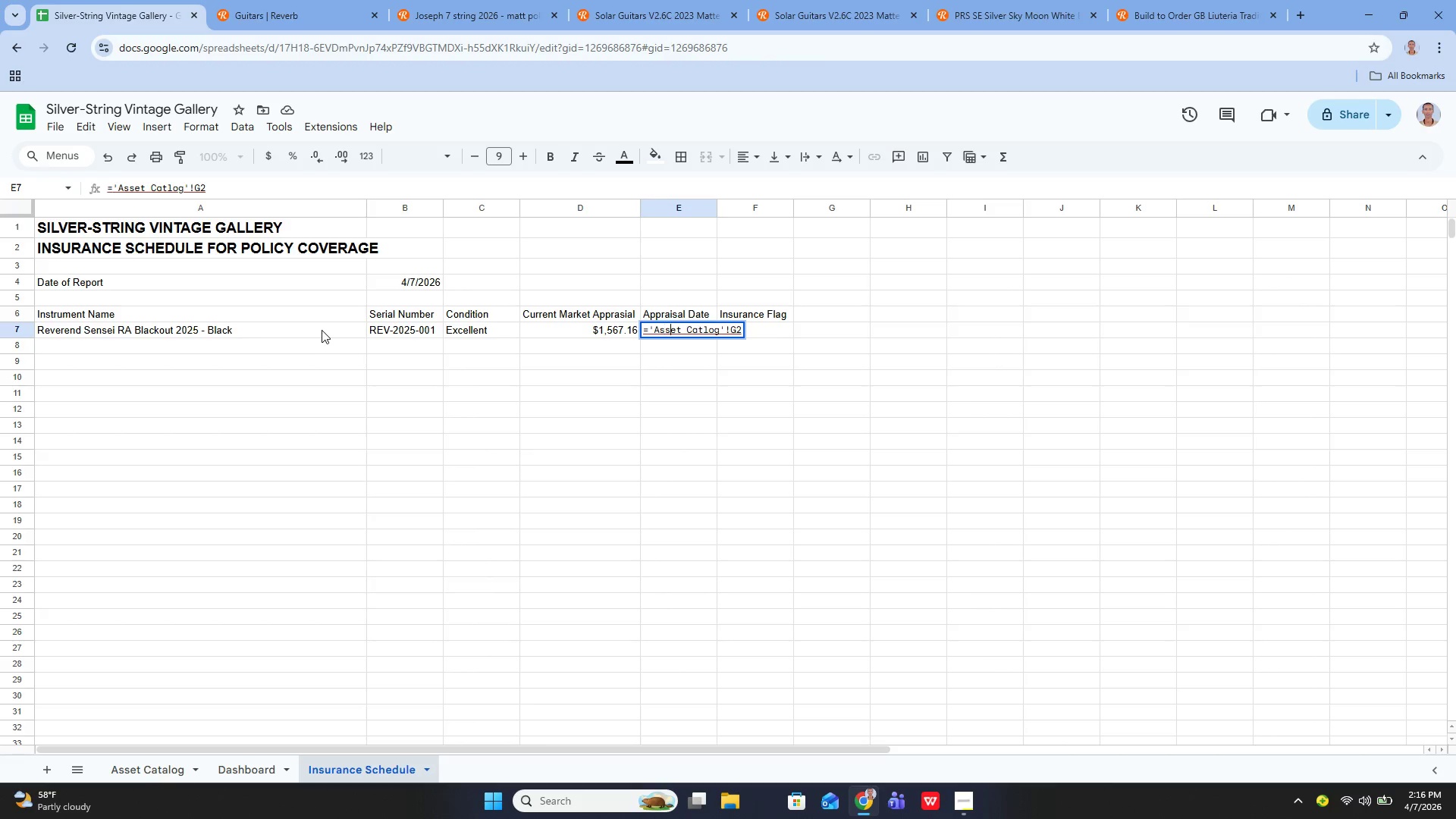 
key(ArrowRight)
 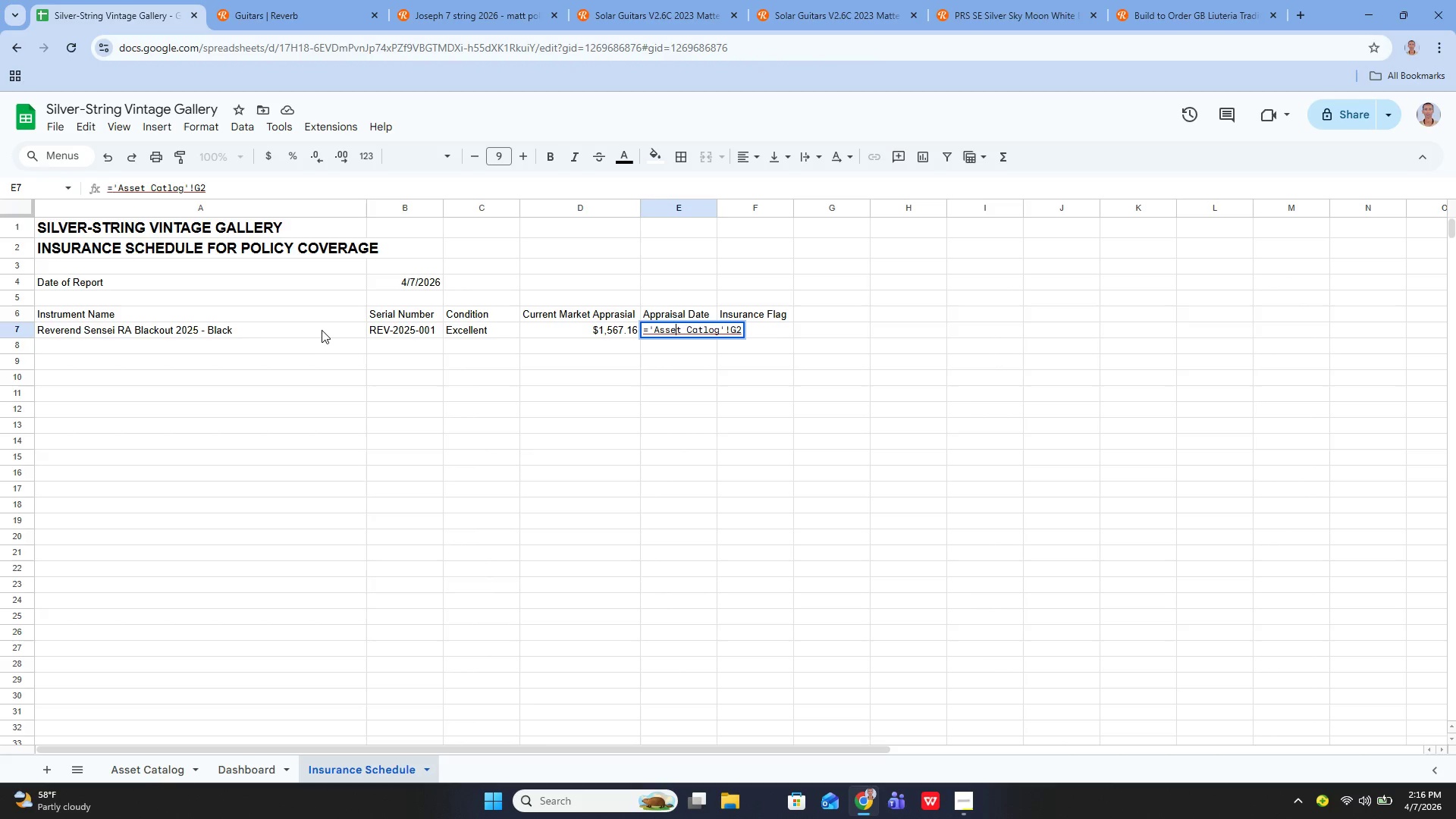 
key(ArrowRight)
 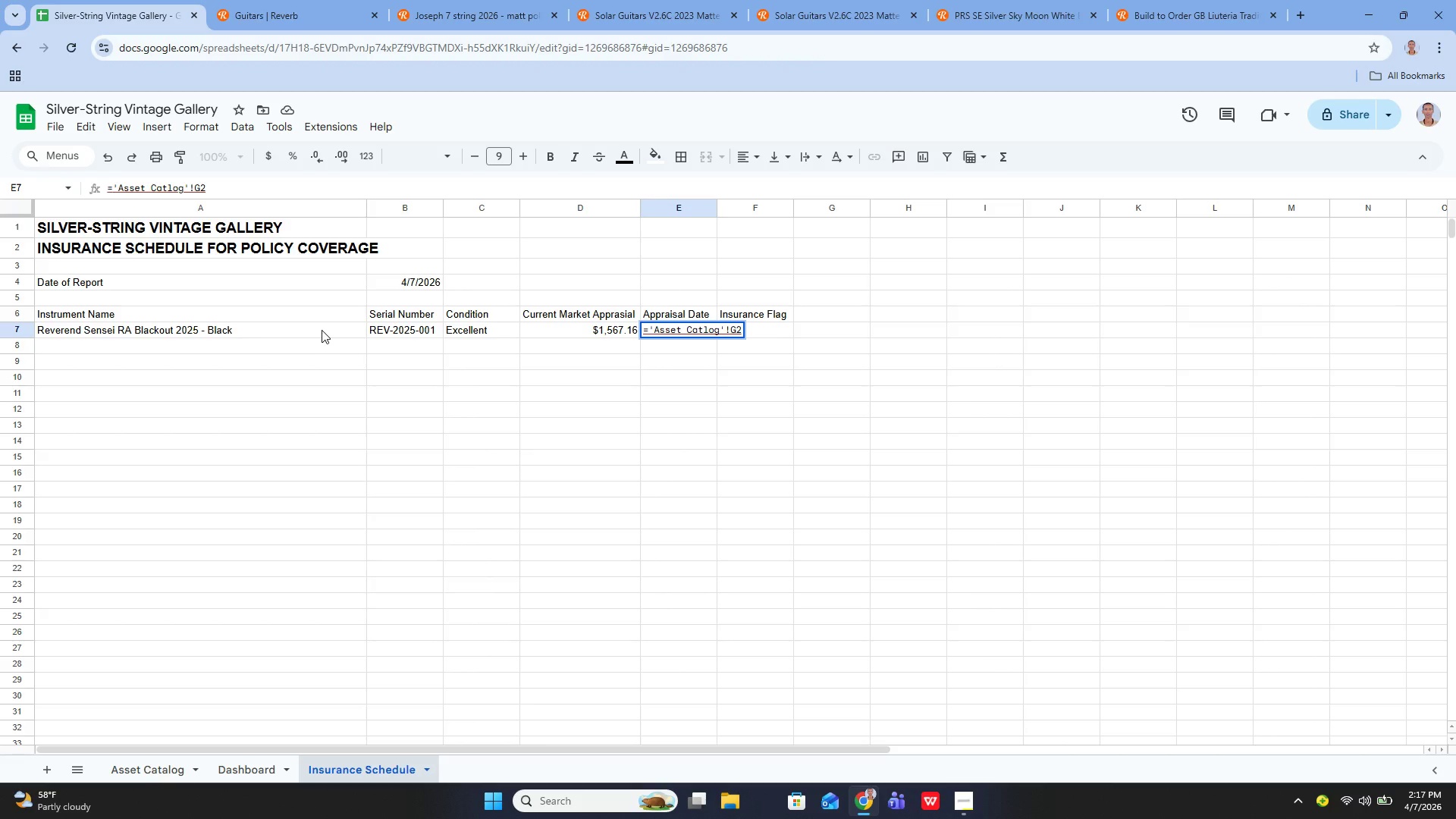 
key(ArrowRight)
 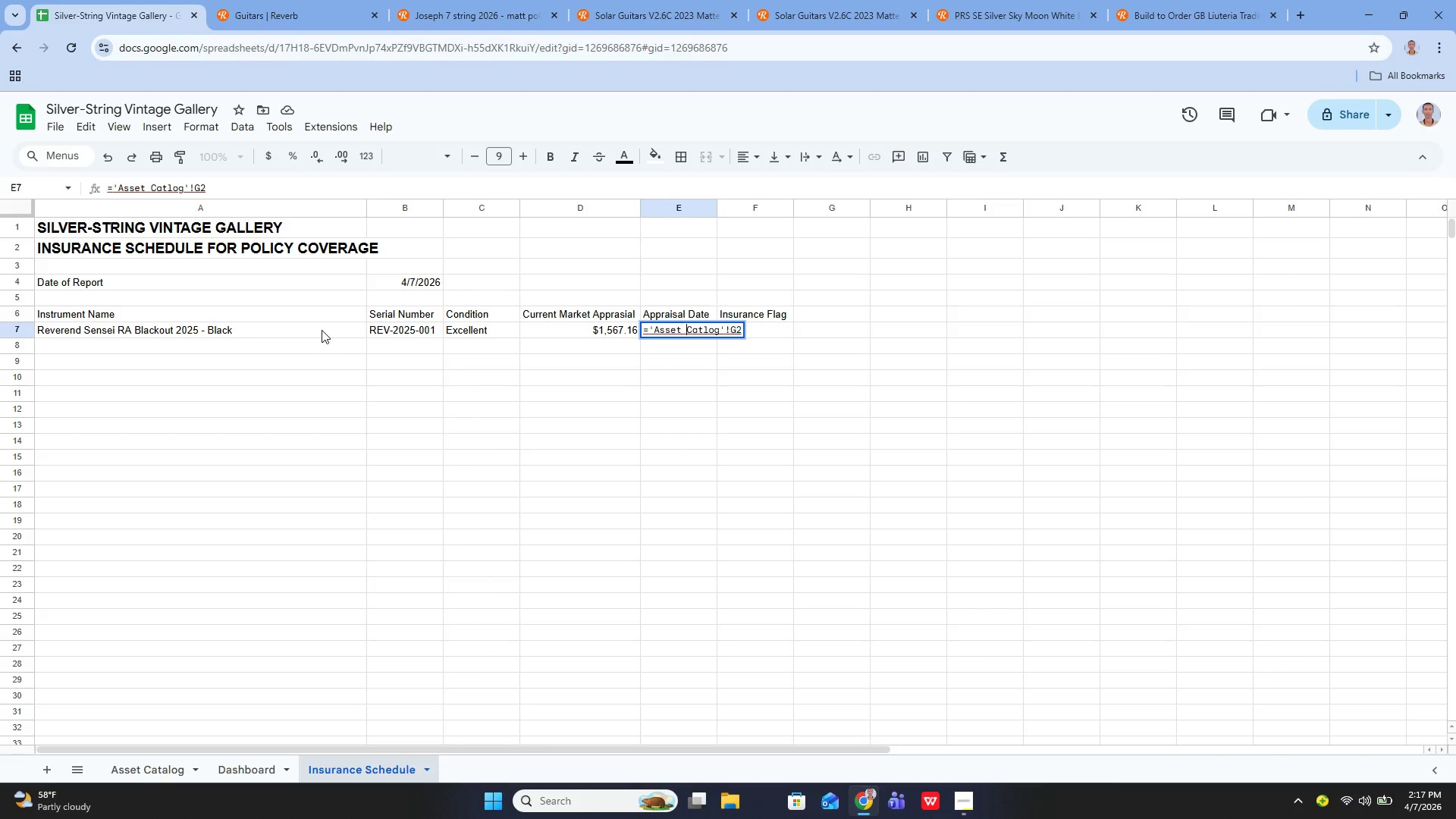 
key(ArrowRight)
 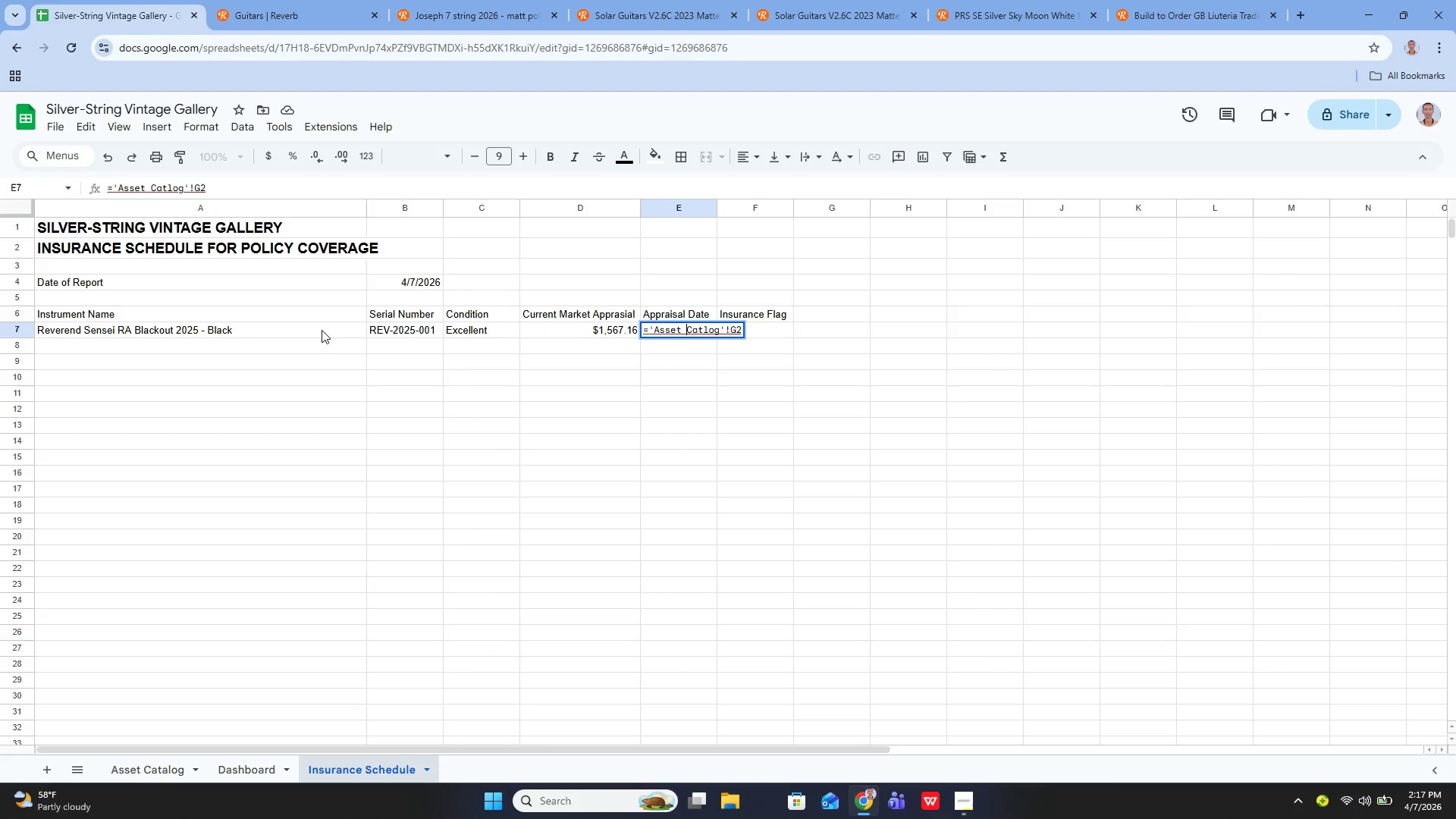 
key(ArrowRight)
 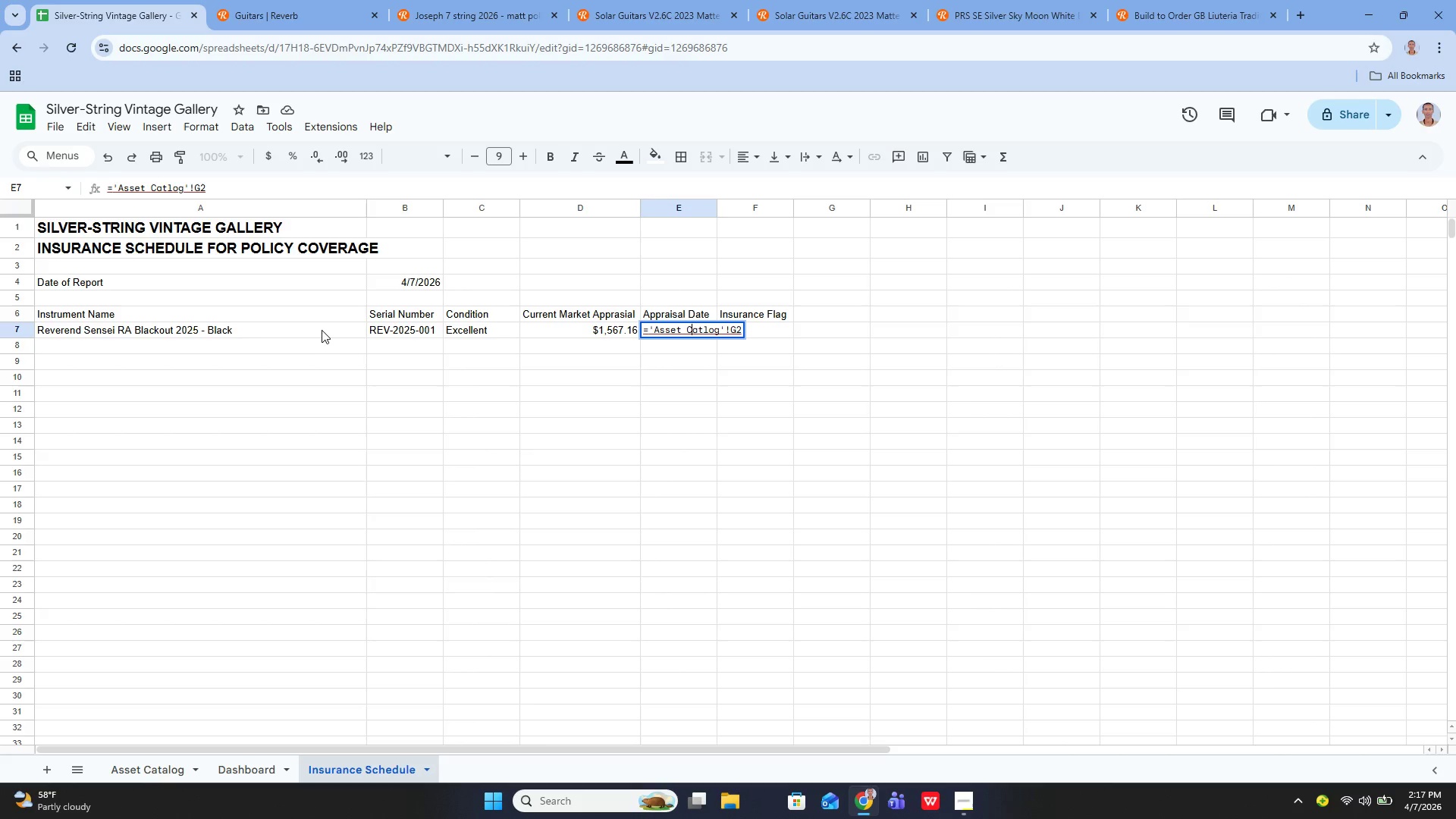 
key(ArrowRight)
 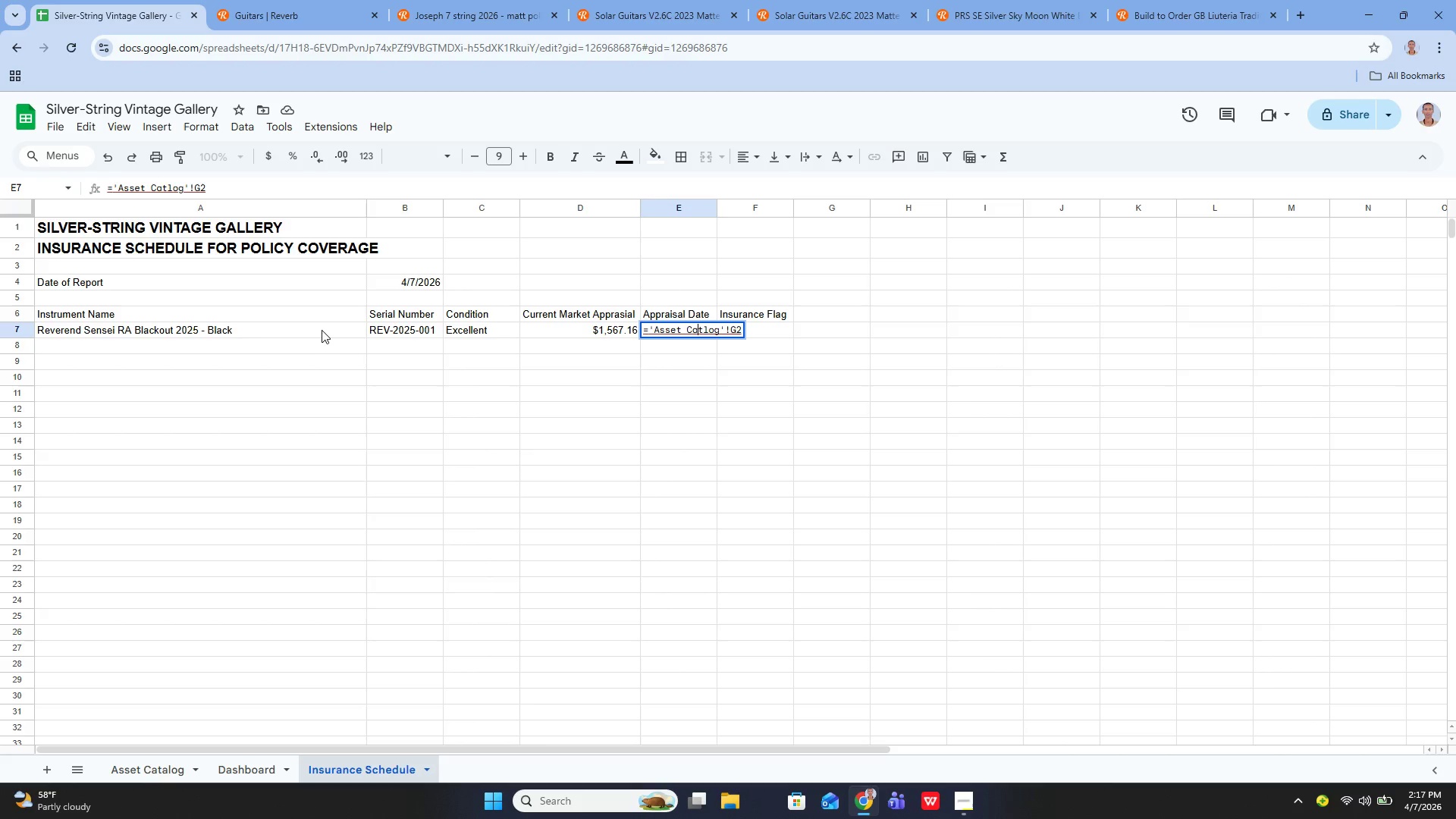 
key(ArrowRight)
 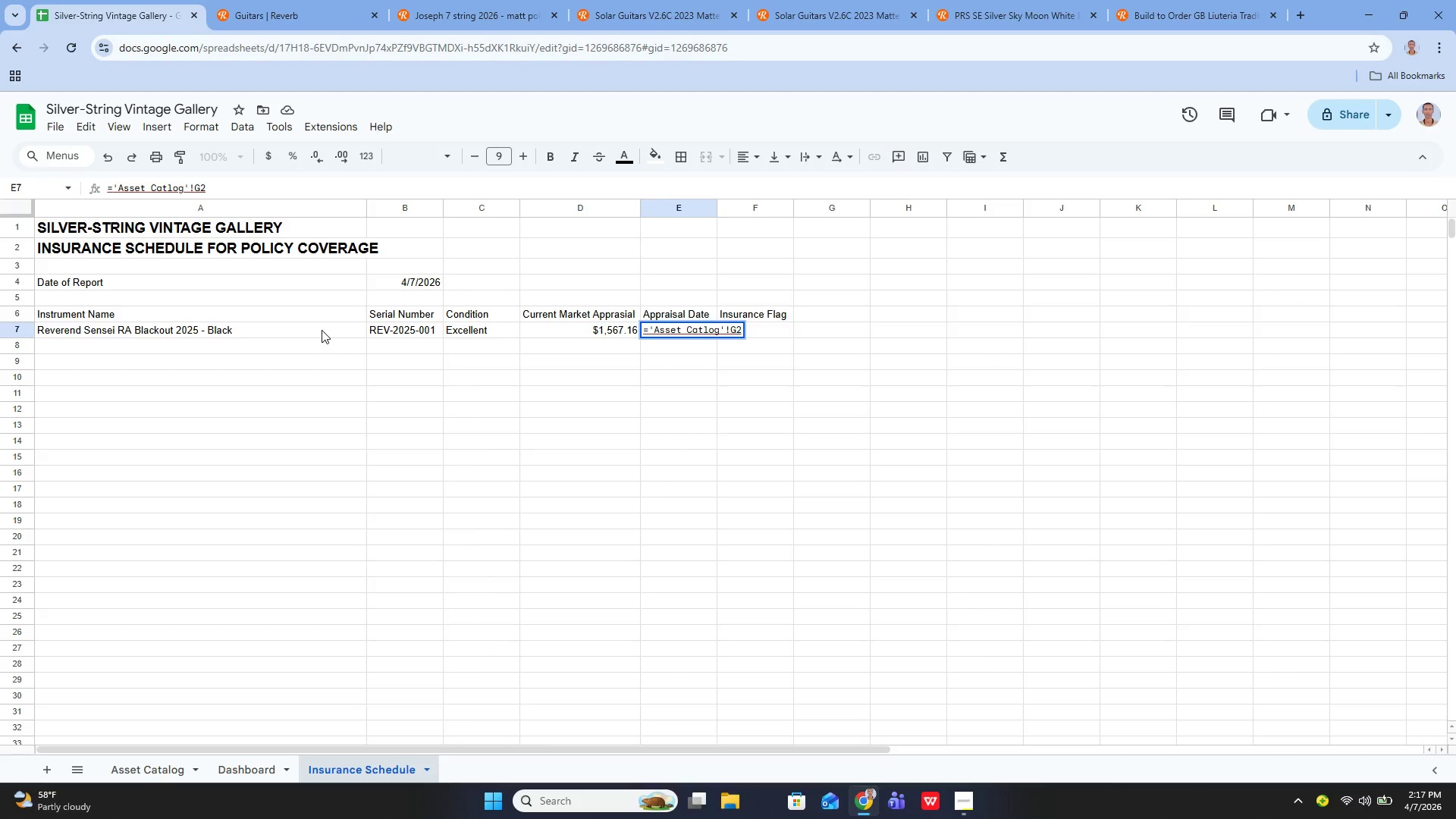 
key(A)
 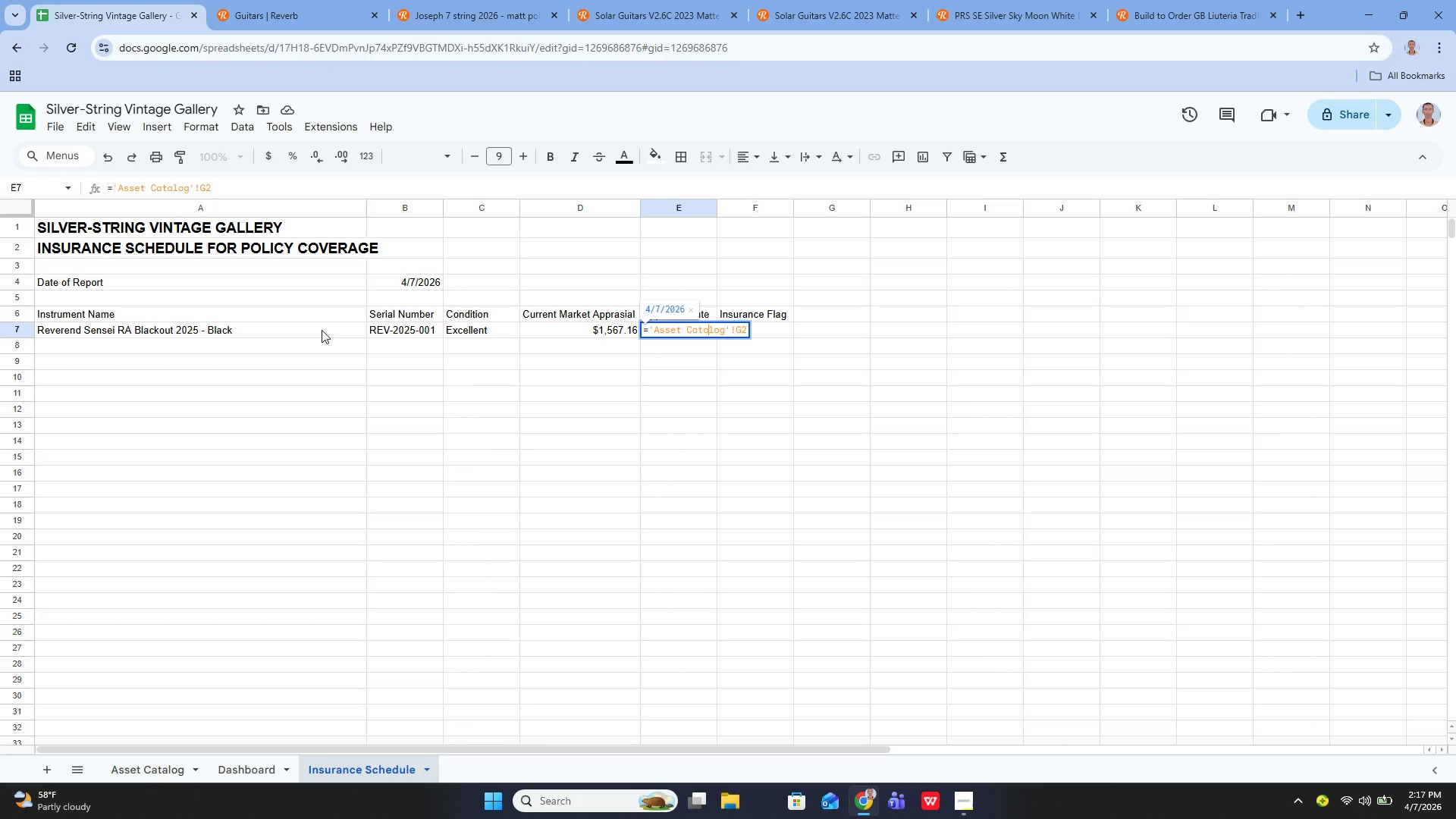 
key(Enter)
 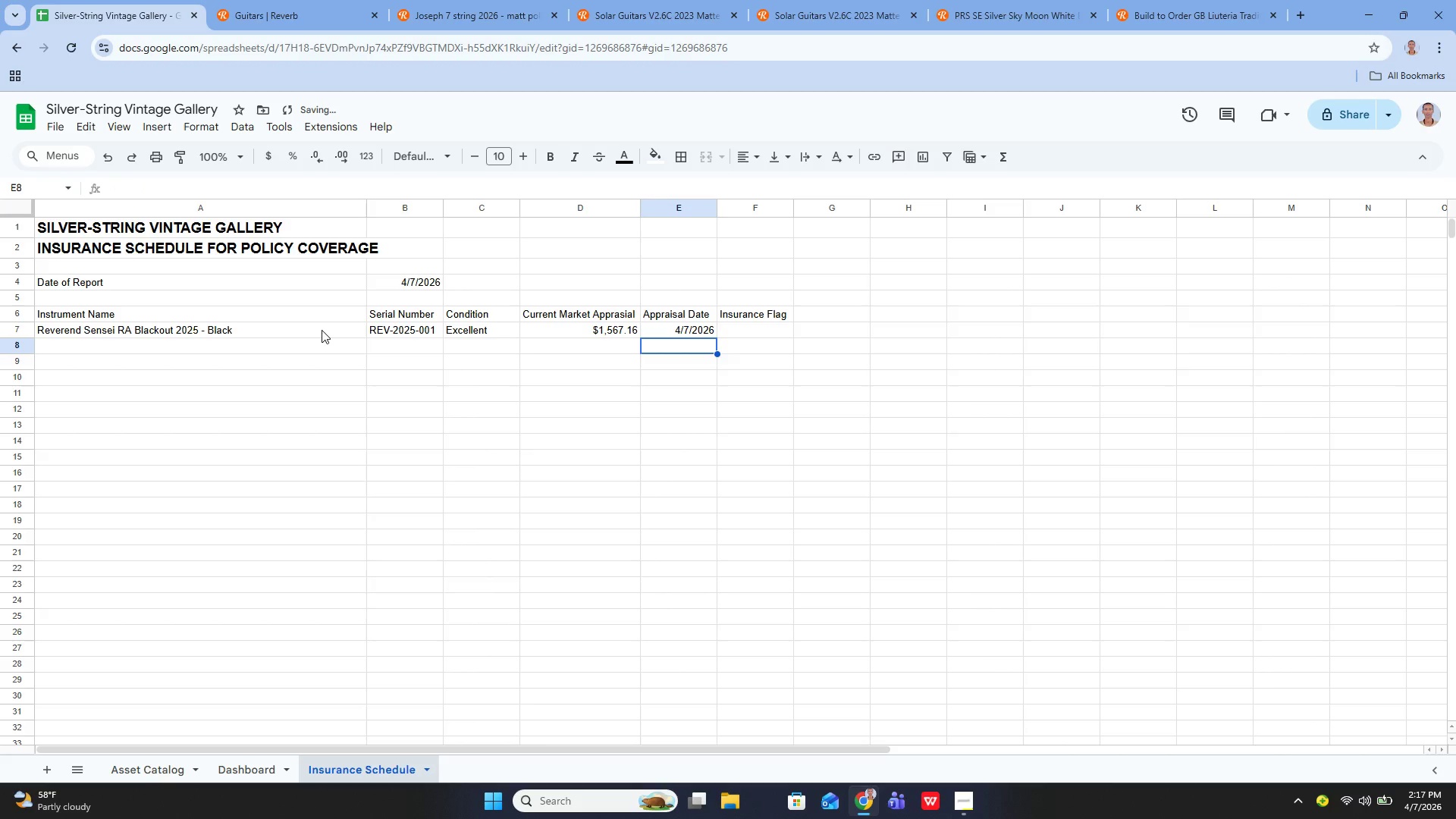 
key(ArrowUp)
 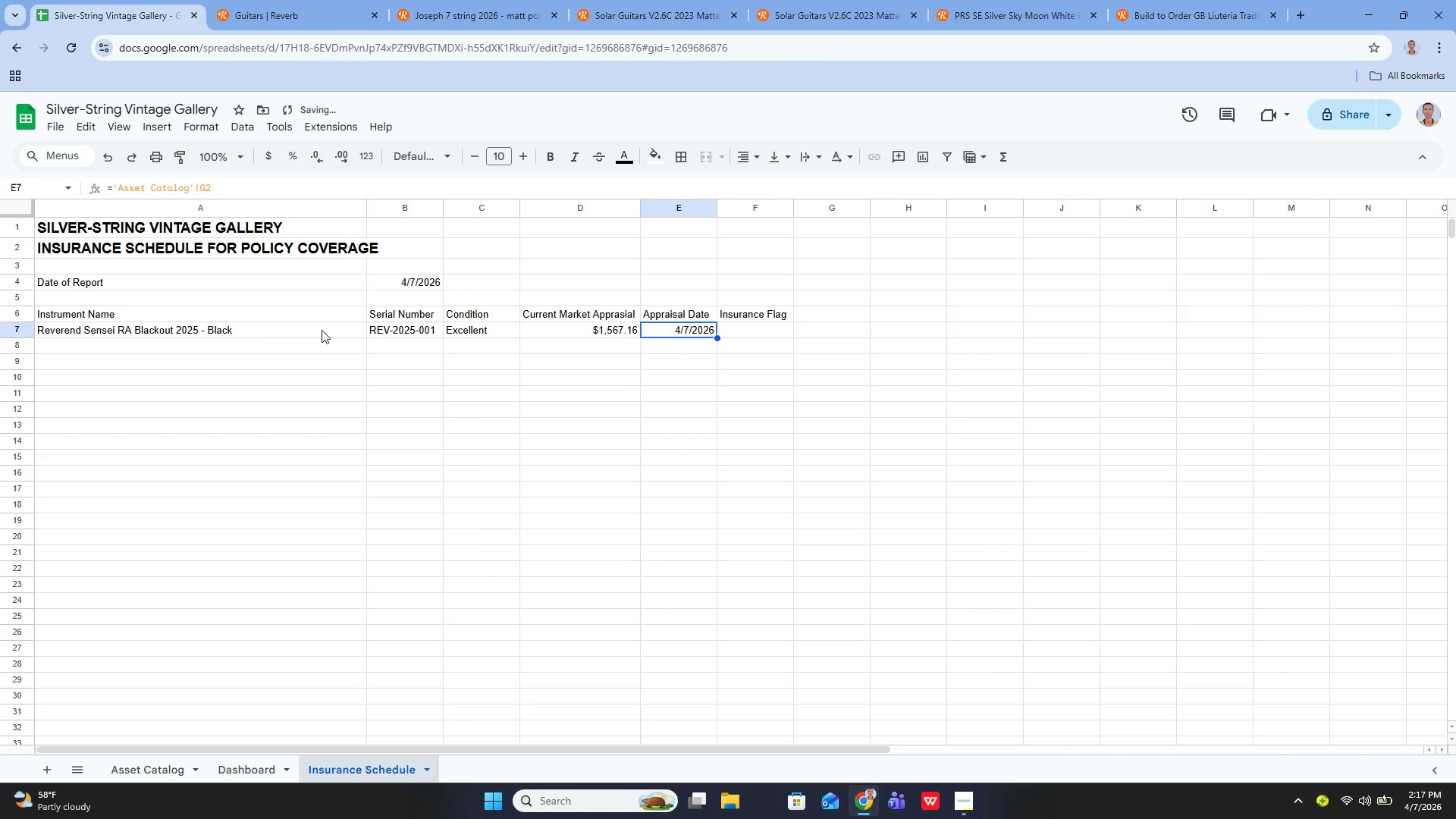 
key(ArrowRight)
 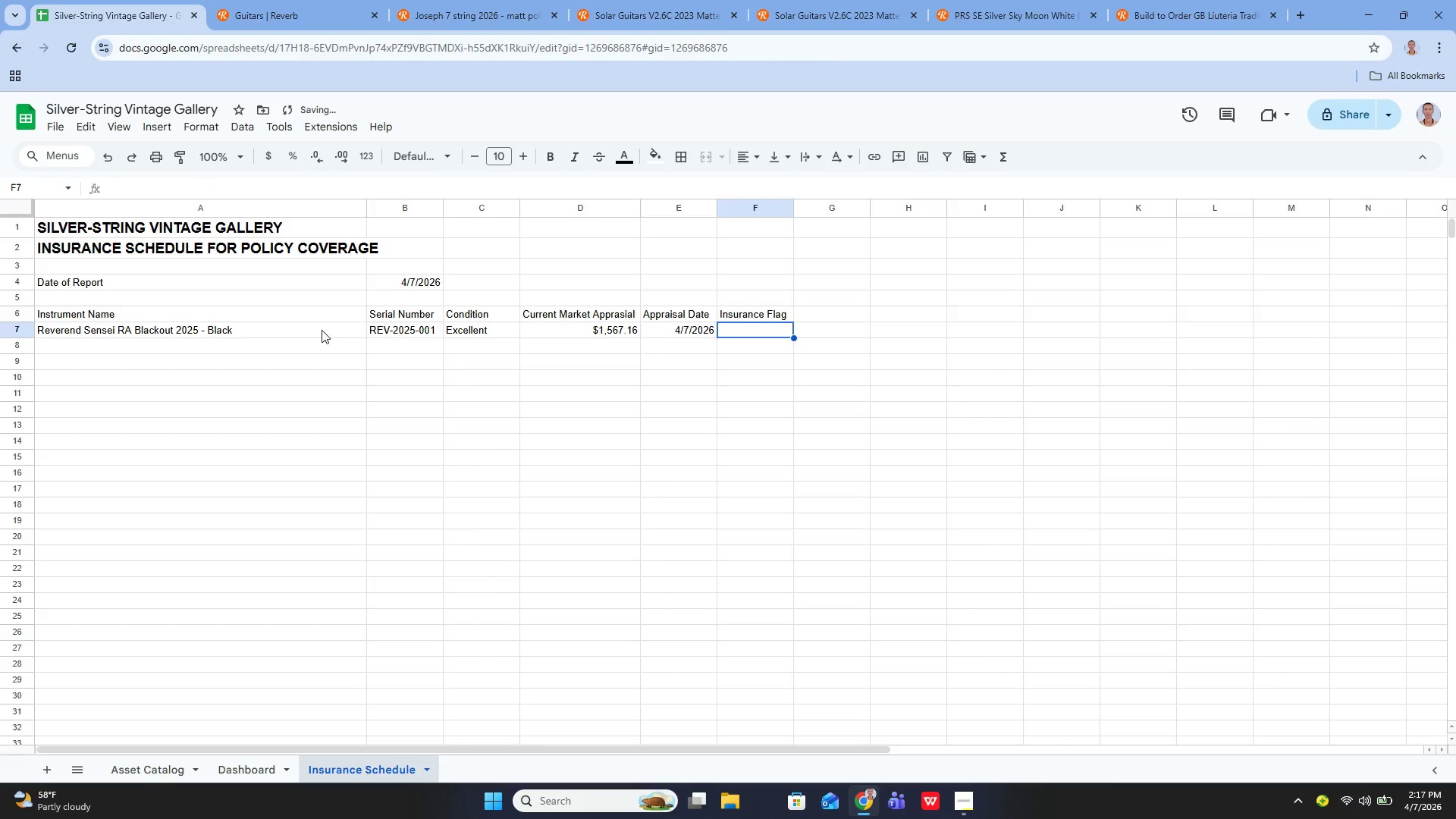 
key(Enter)
 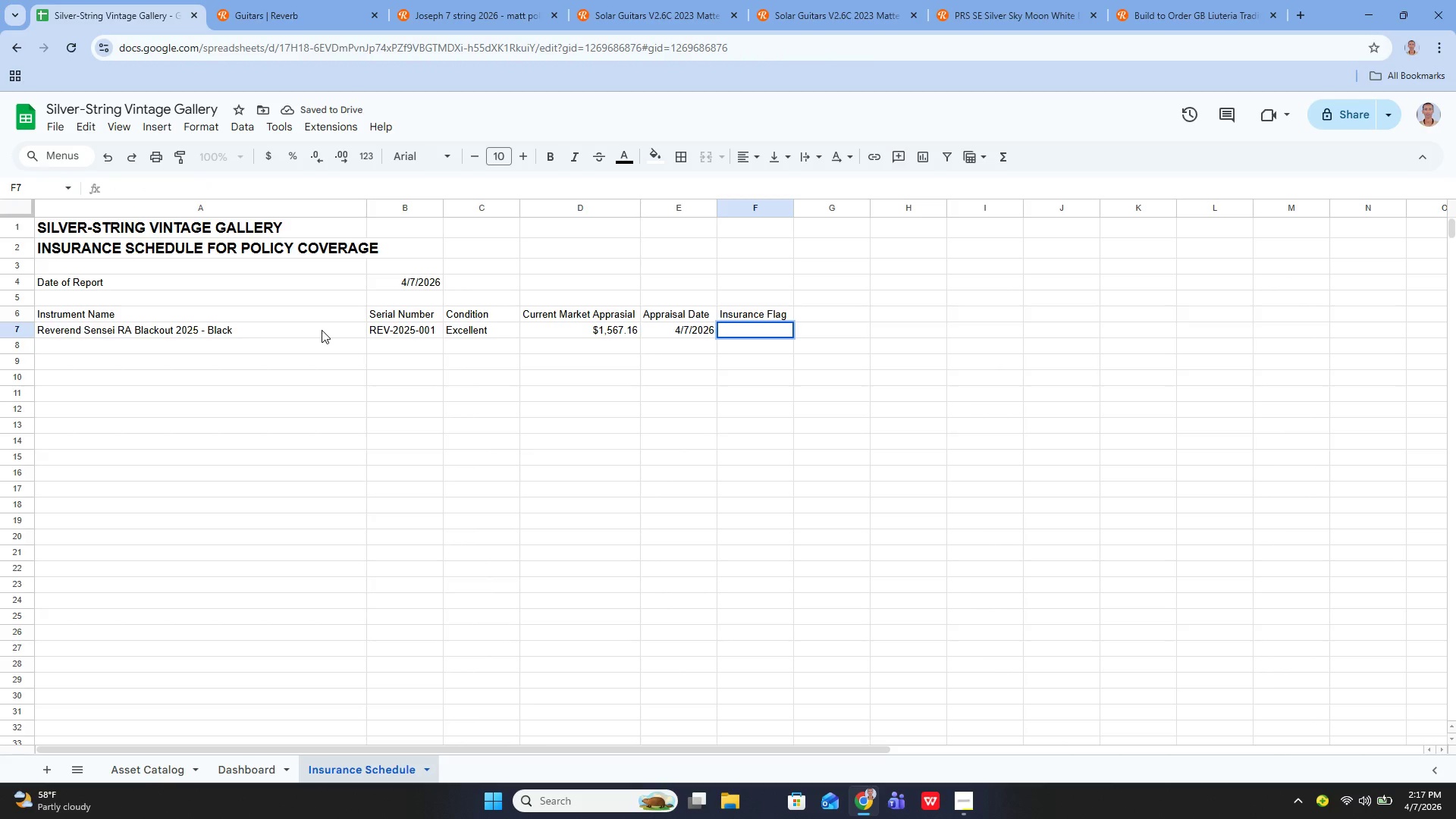 
key(Equal)
 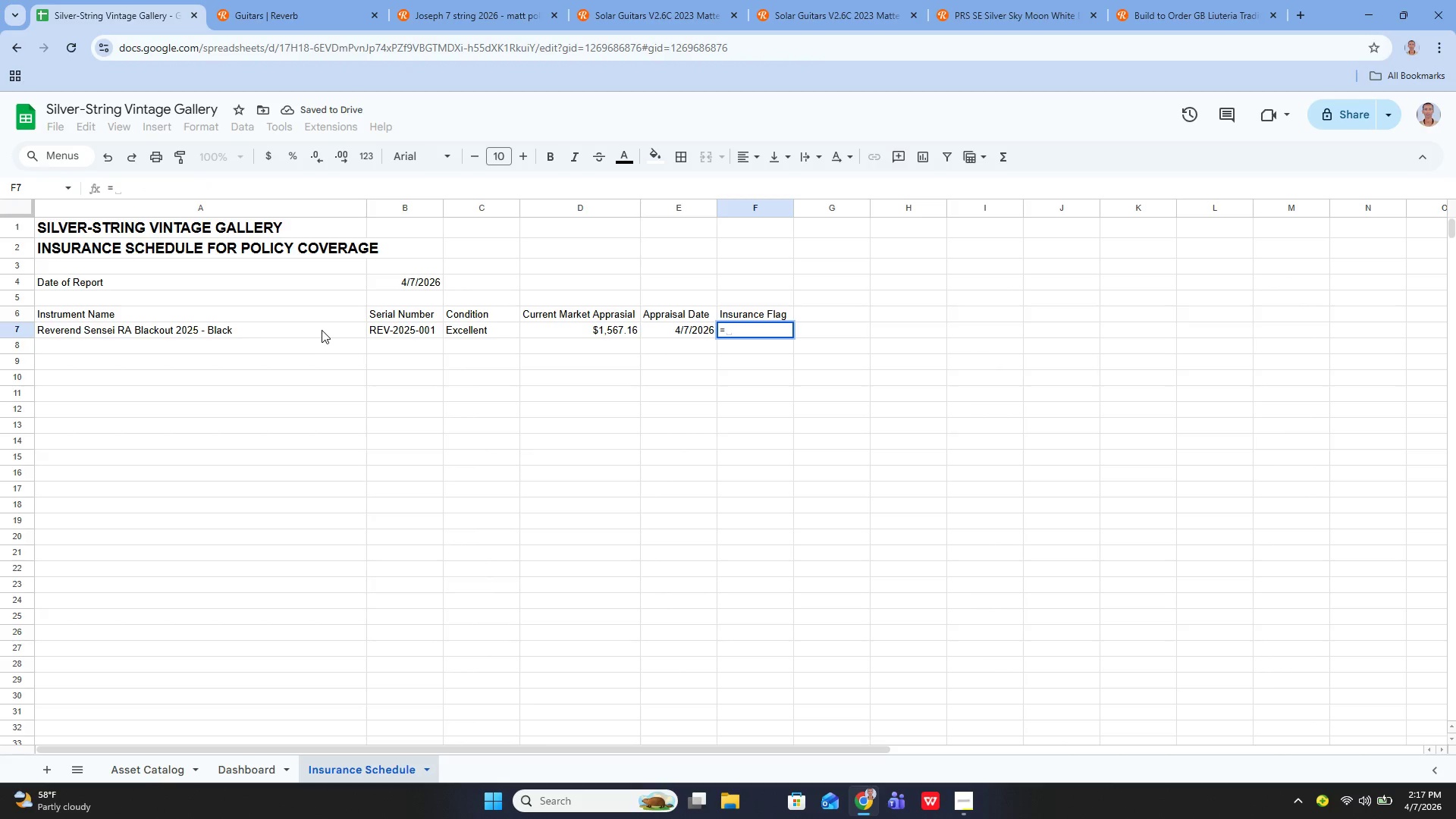 
key(Quote)
 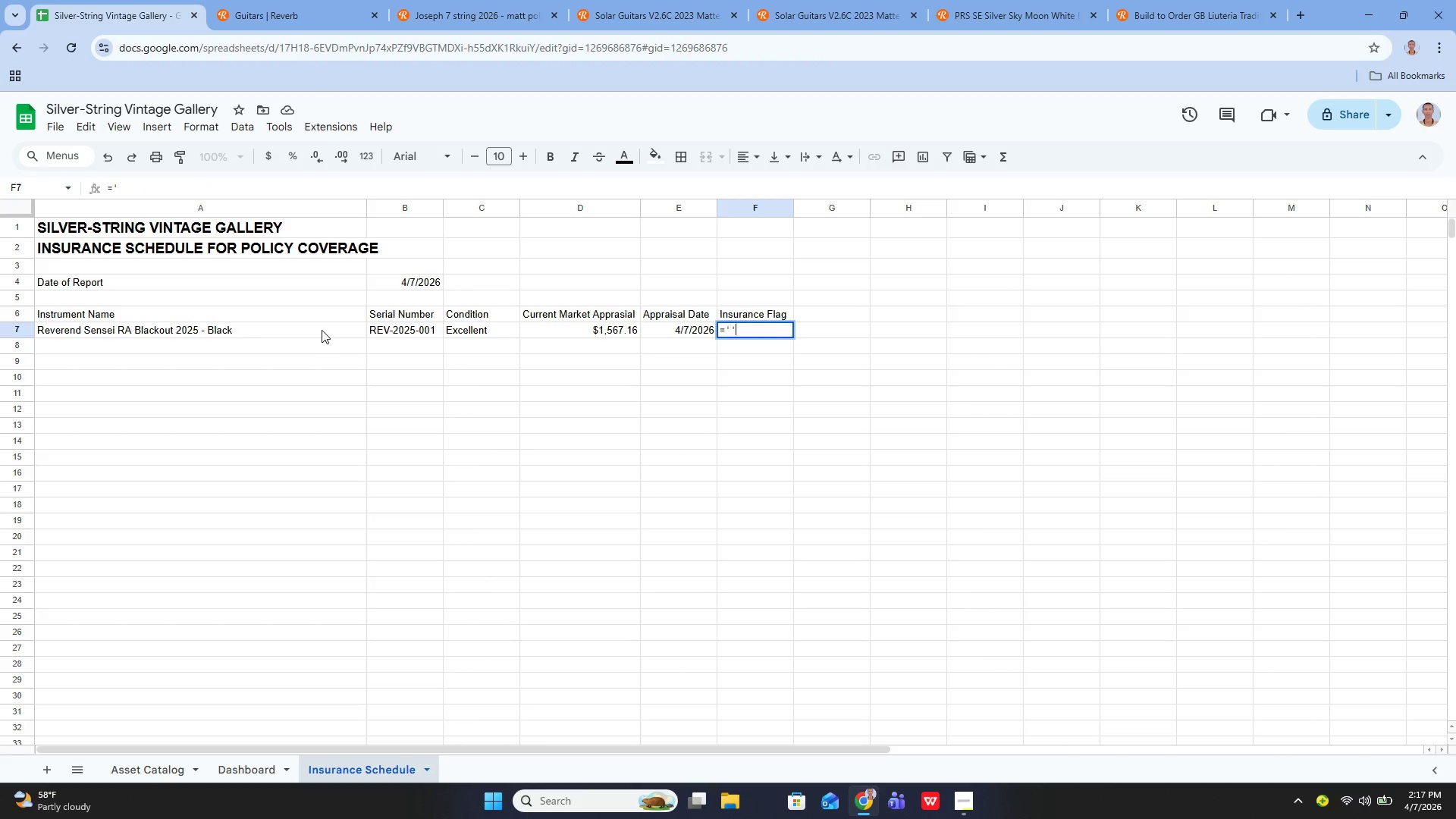 
key(Quote)
 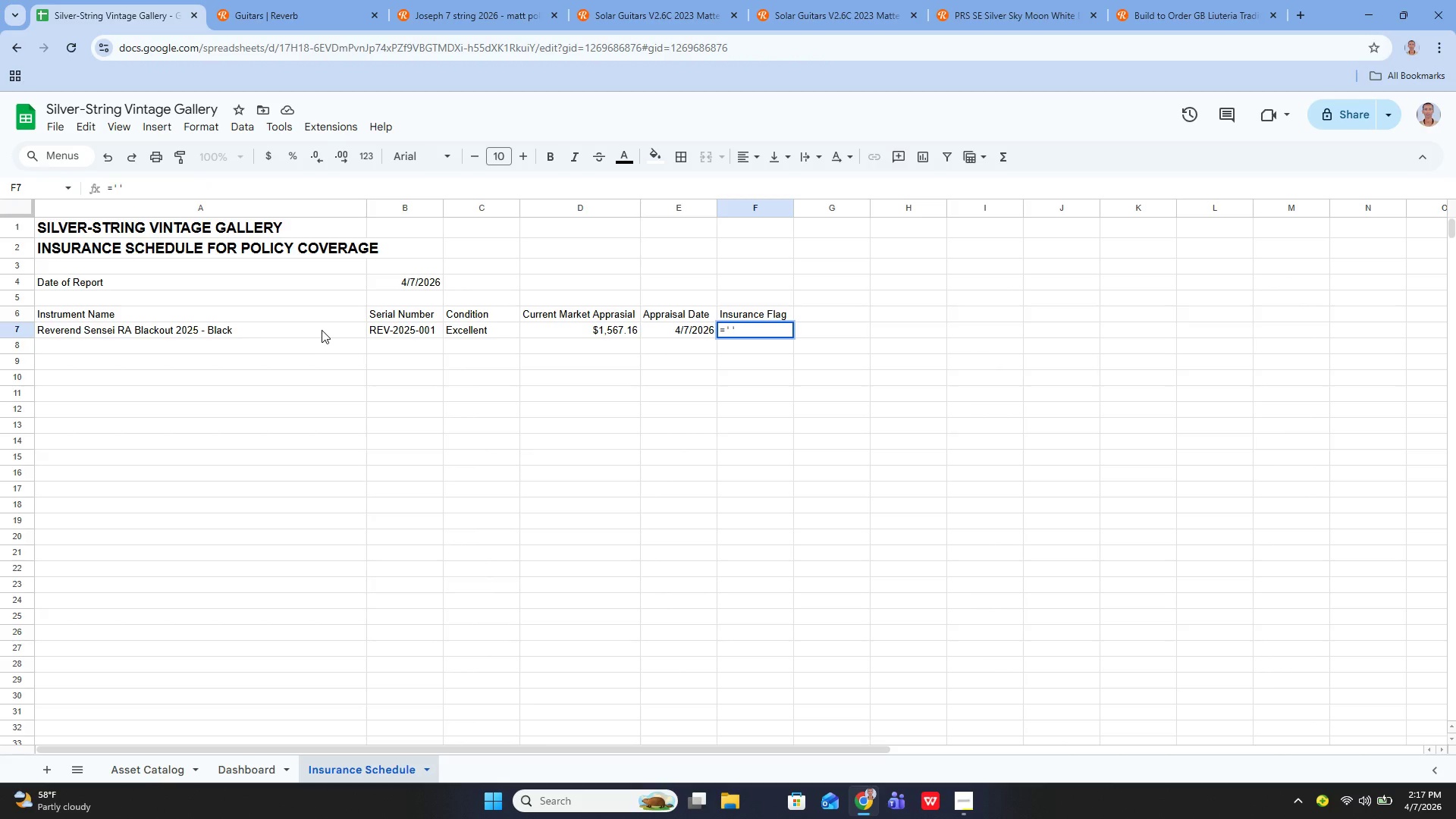 
key(ArrowLeft)
 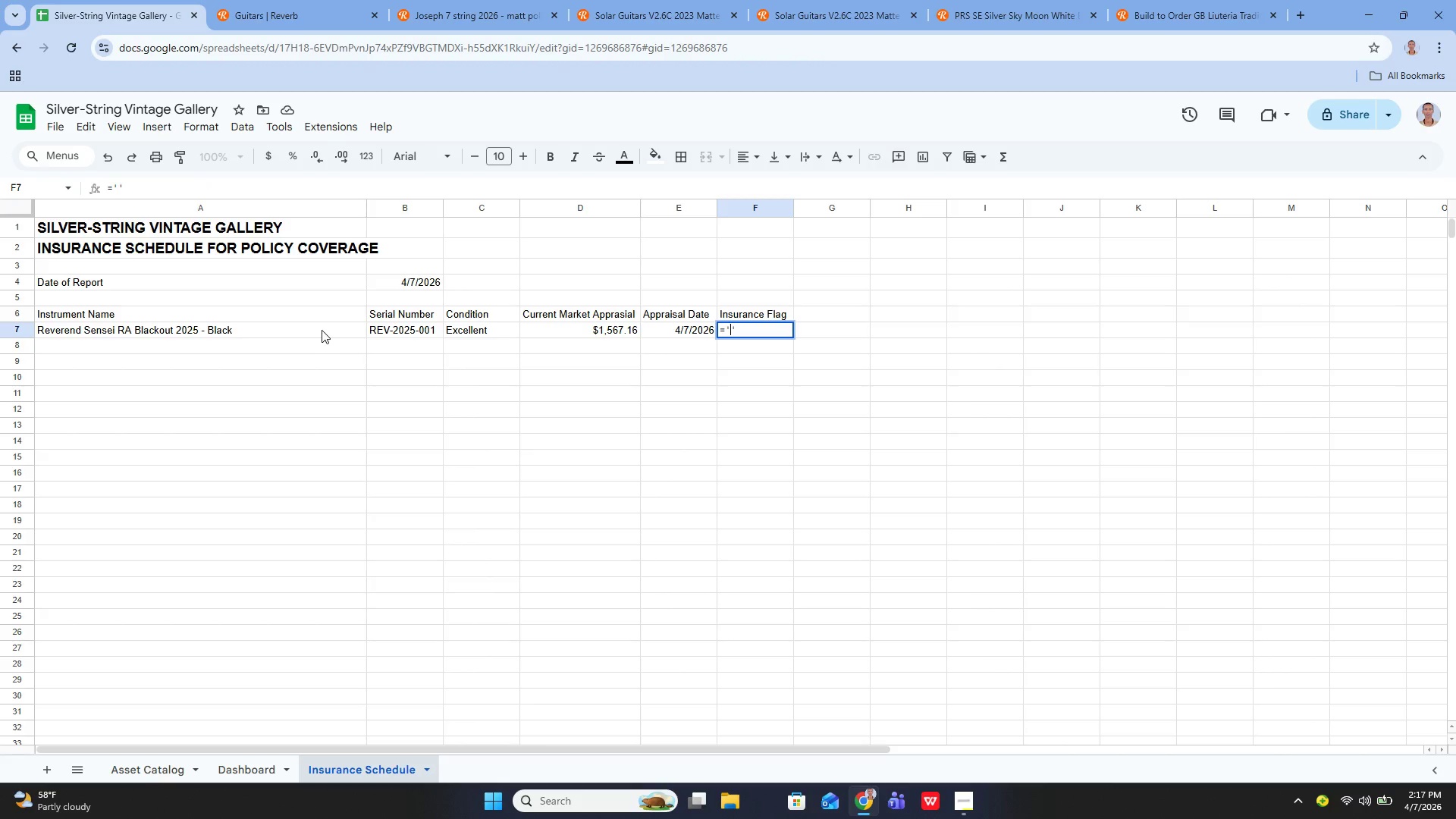 
type(Asses)
key(Backspace)
key(Backspace)
 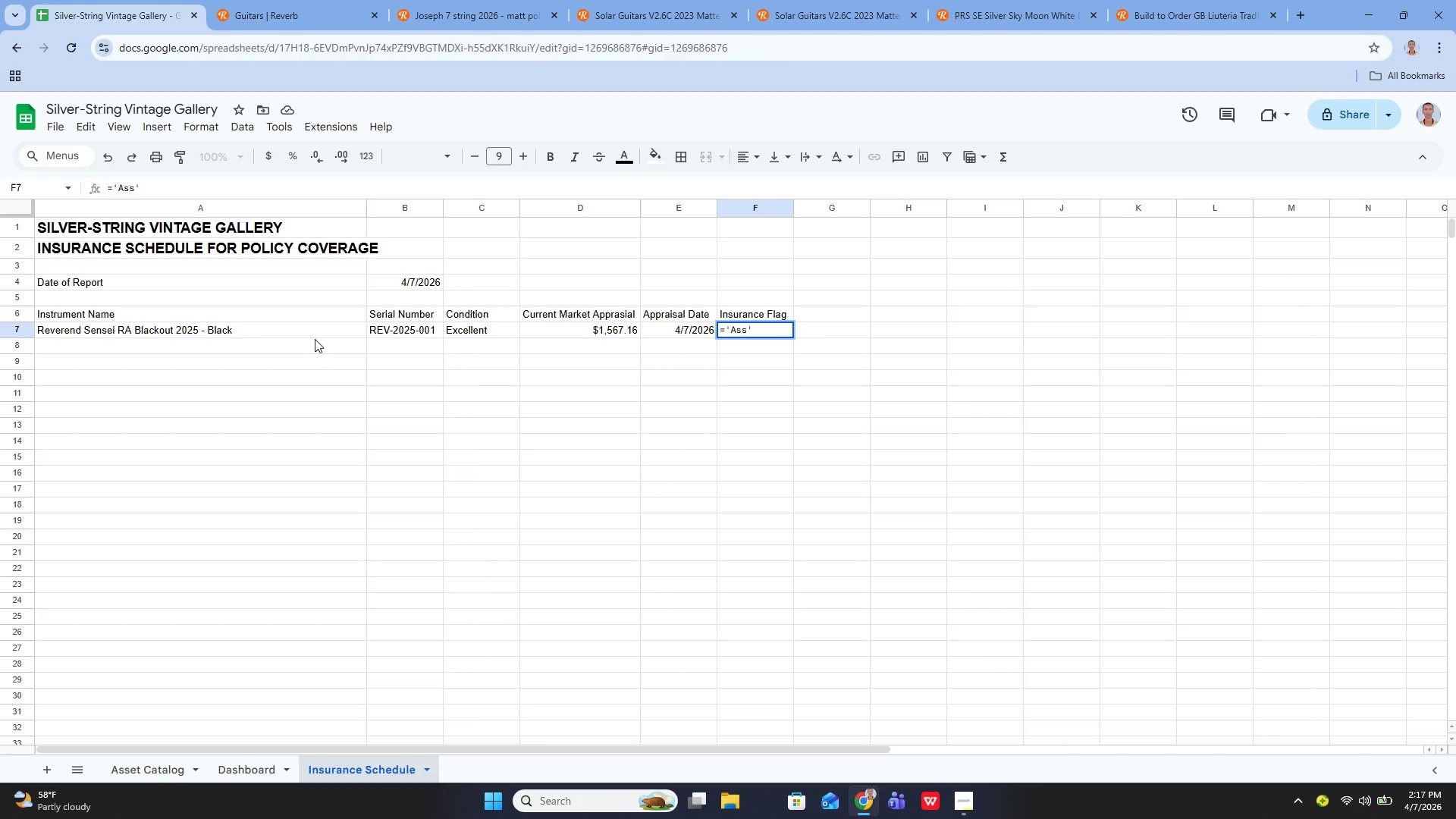 
type(et Catalog)
 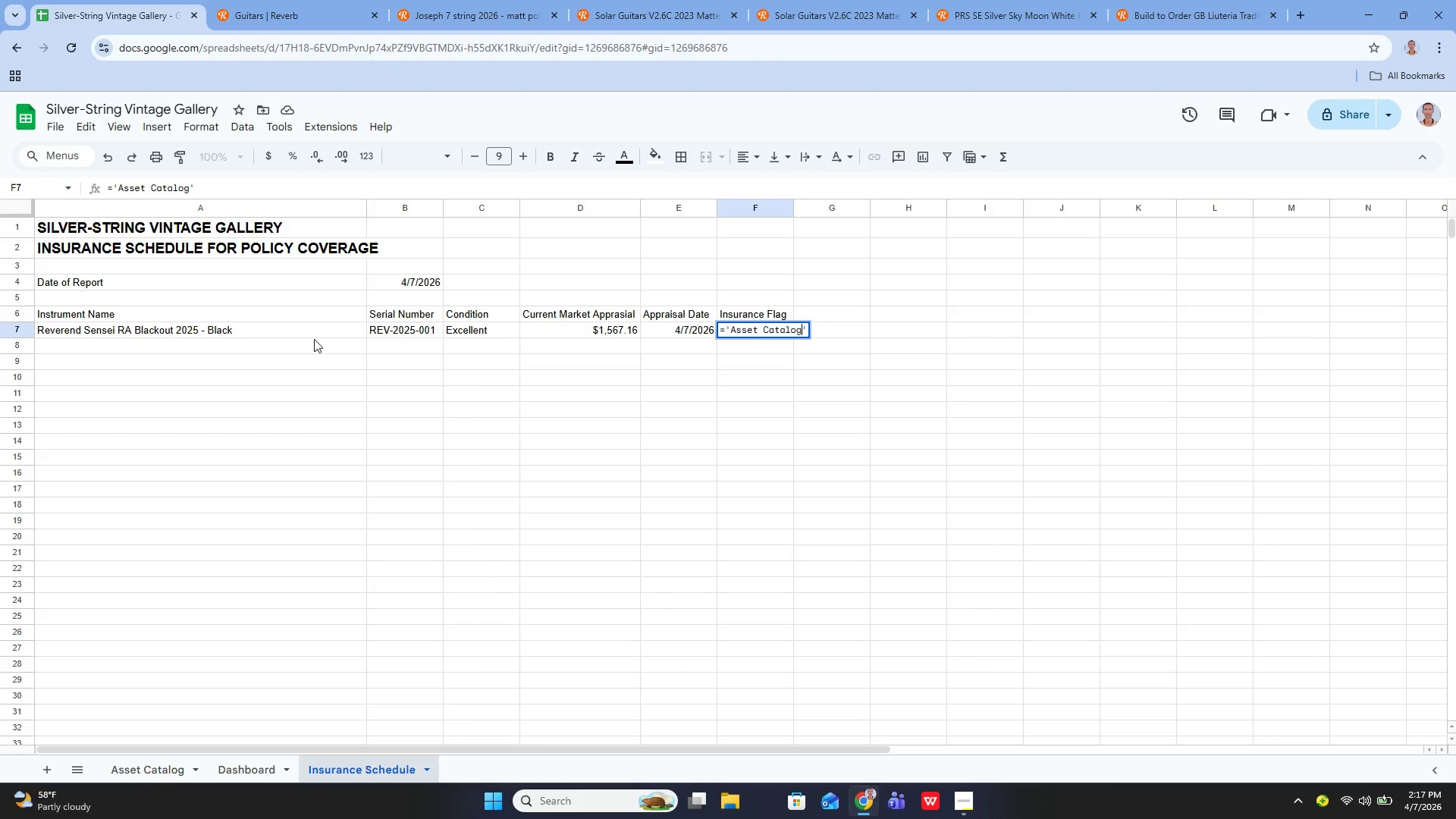 
key(ArrowRight)
 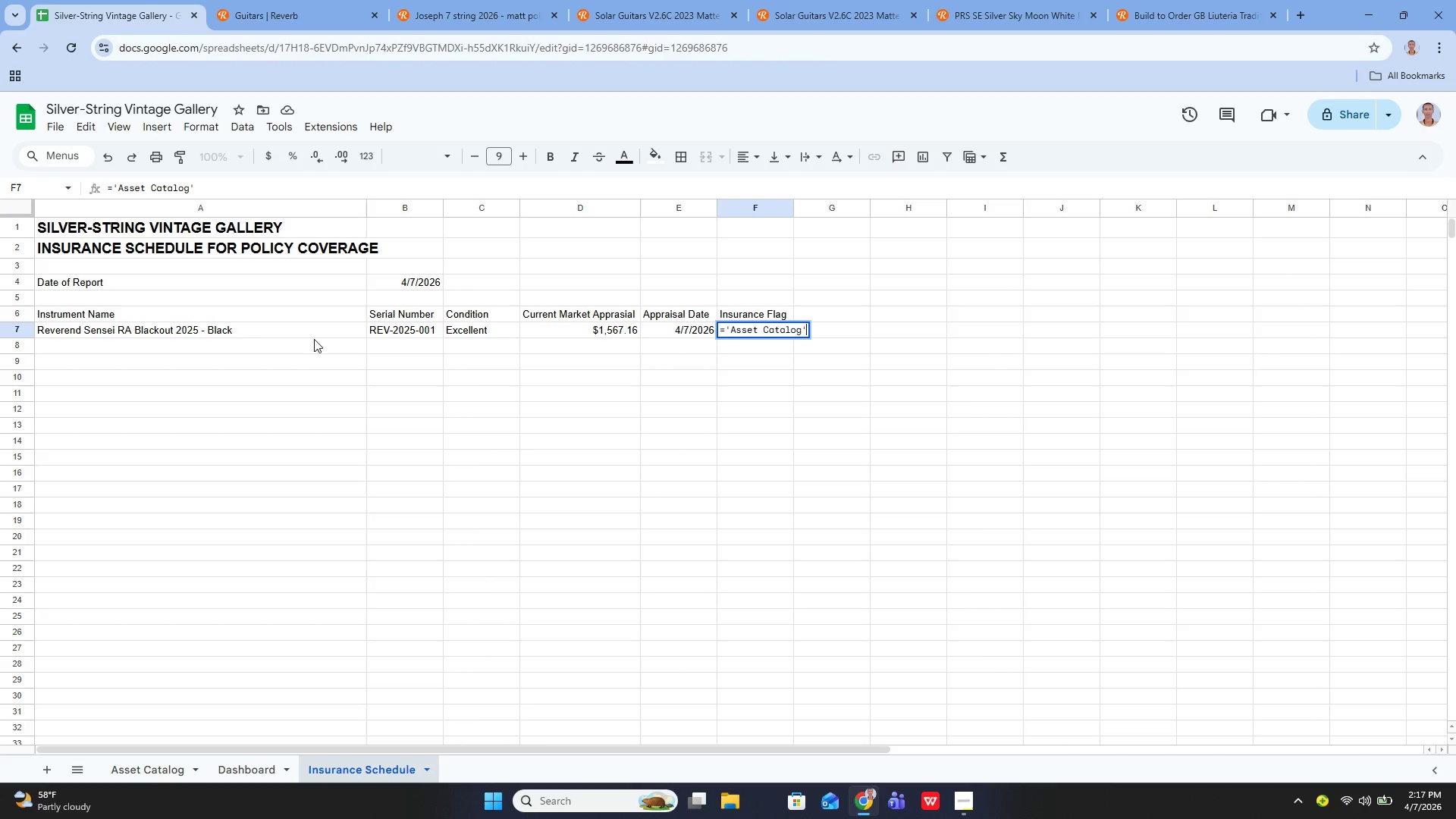 
type(!I2)
 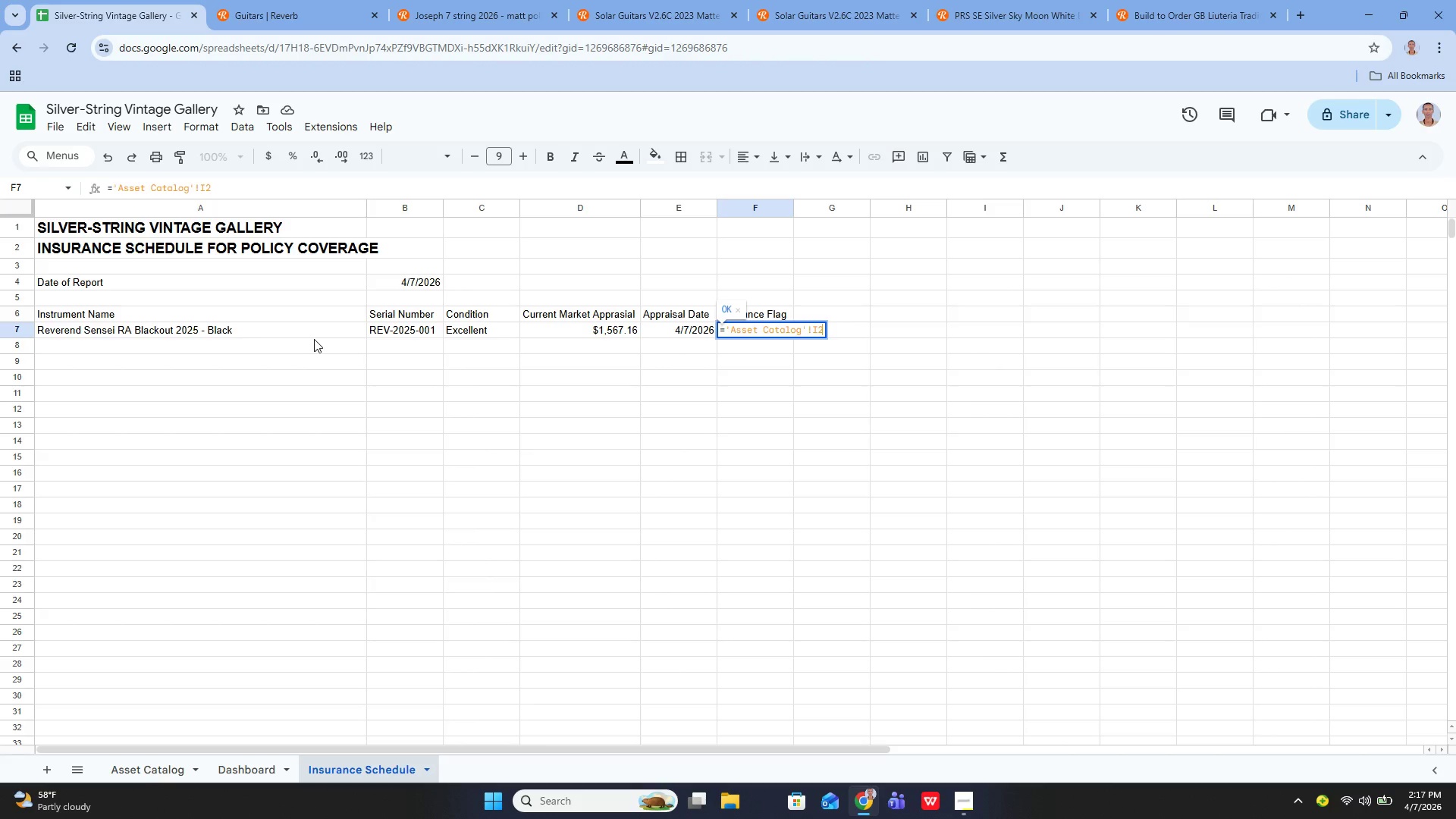 
key(Enter)
 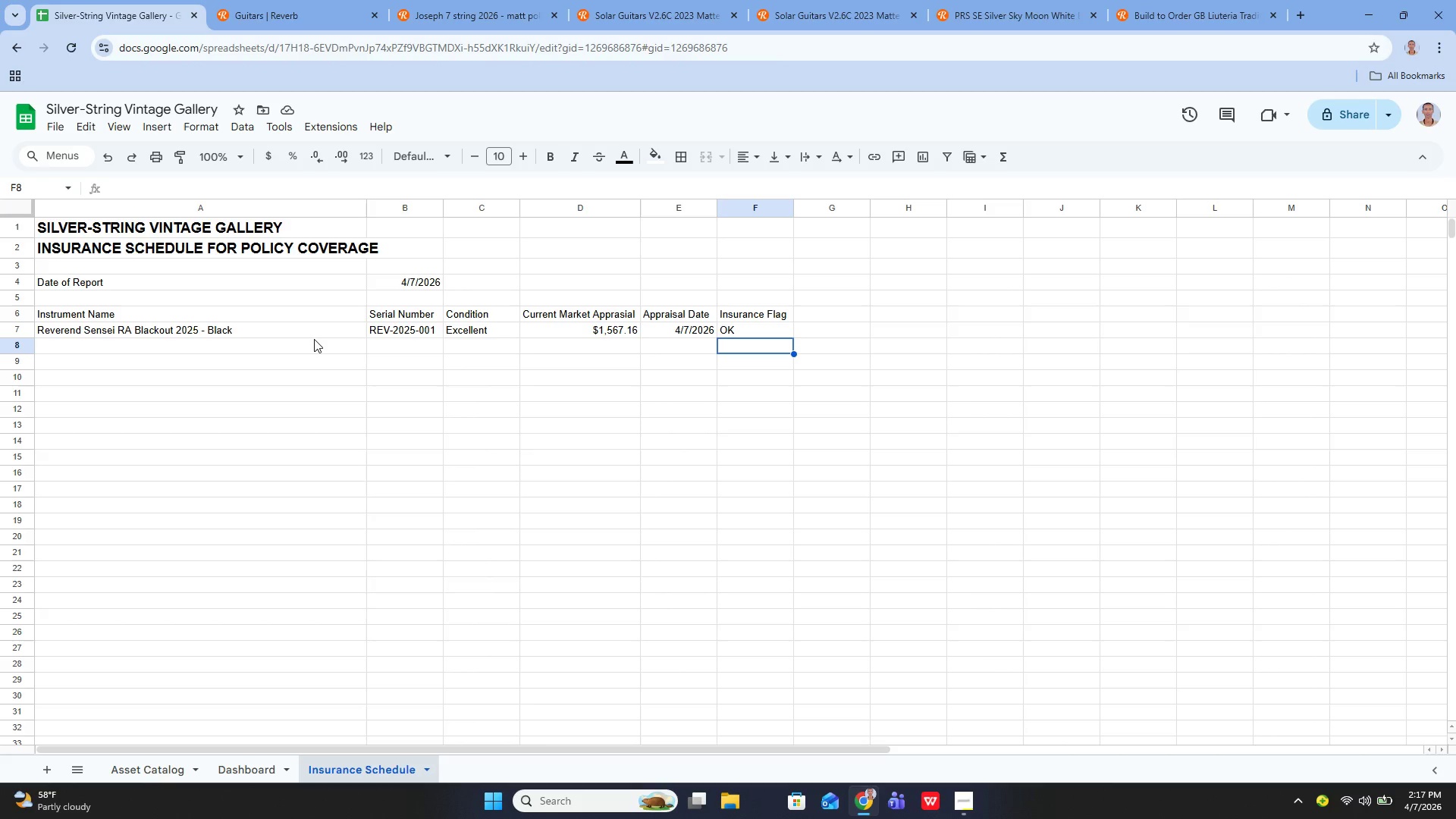 
wait(14.84)
 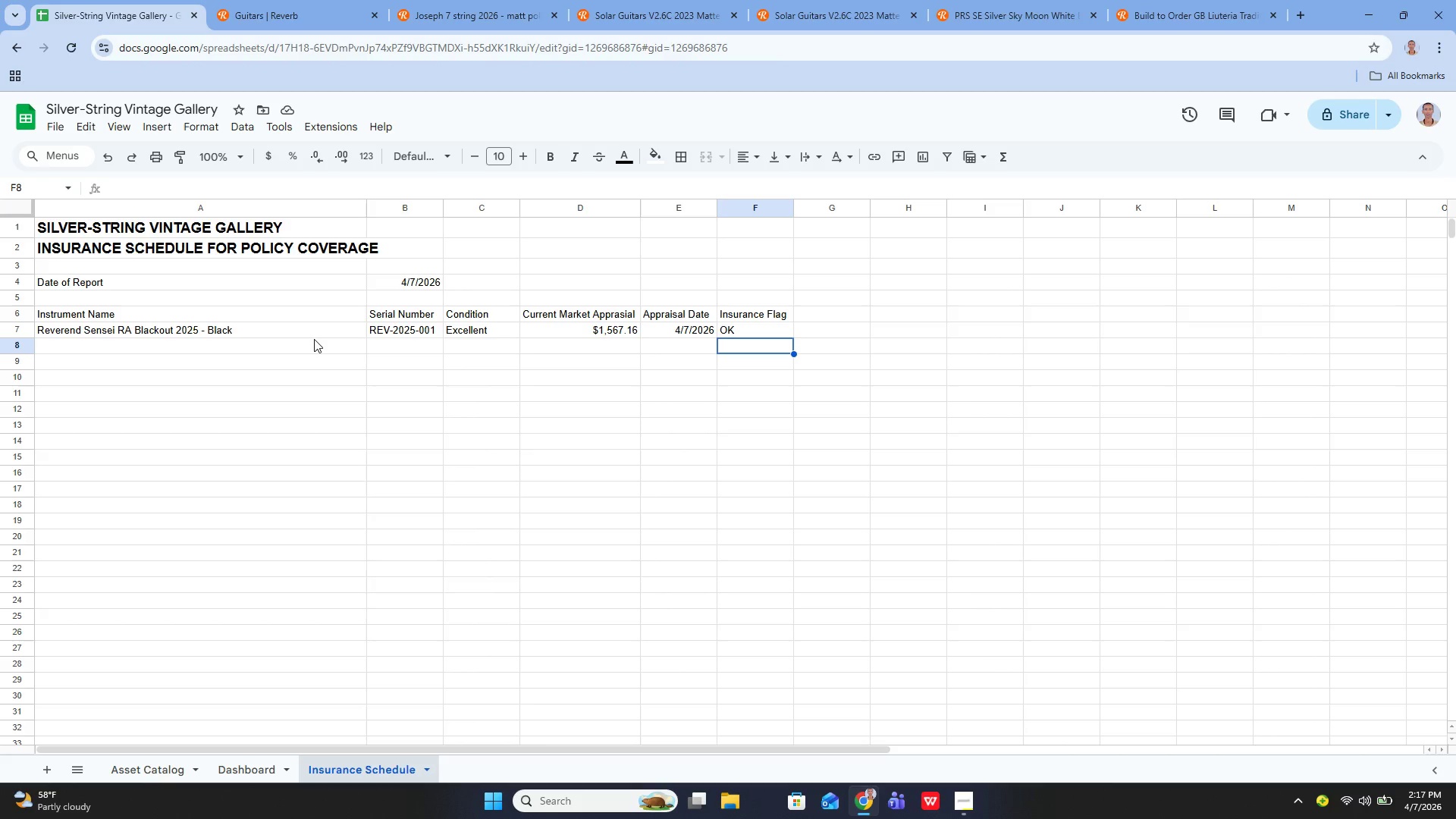 
left_click([180, 334])
 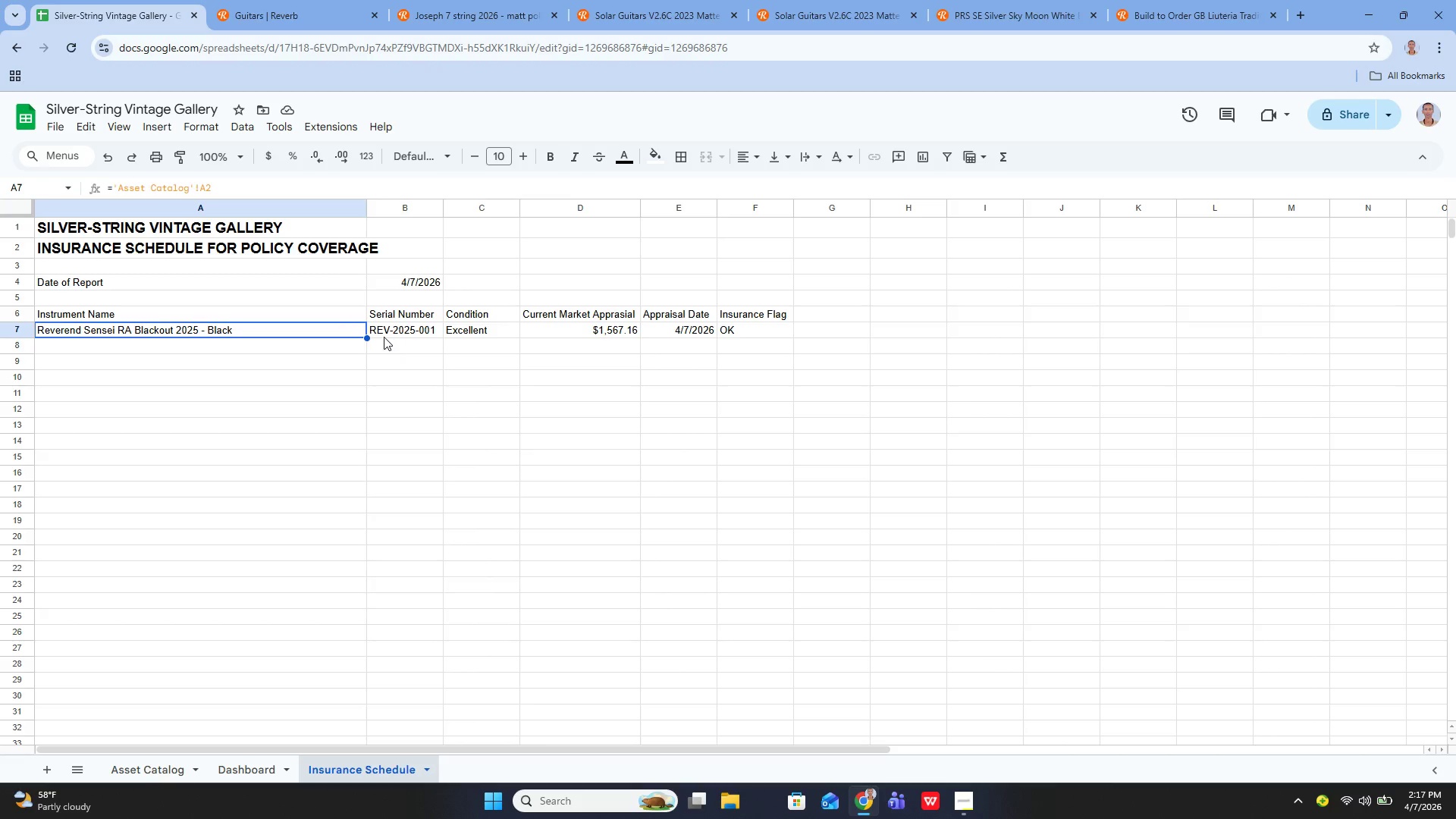 
left_click_drag(start_coordinate=[268, 331], to_coordinate=[731, 330])
 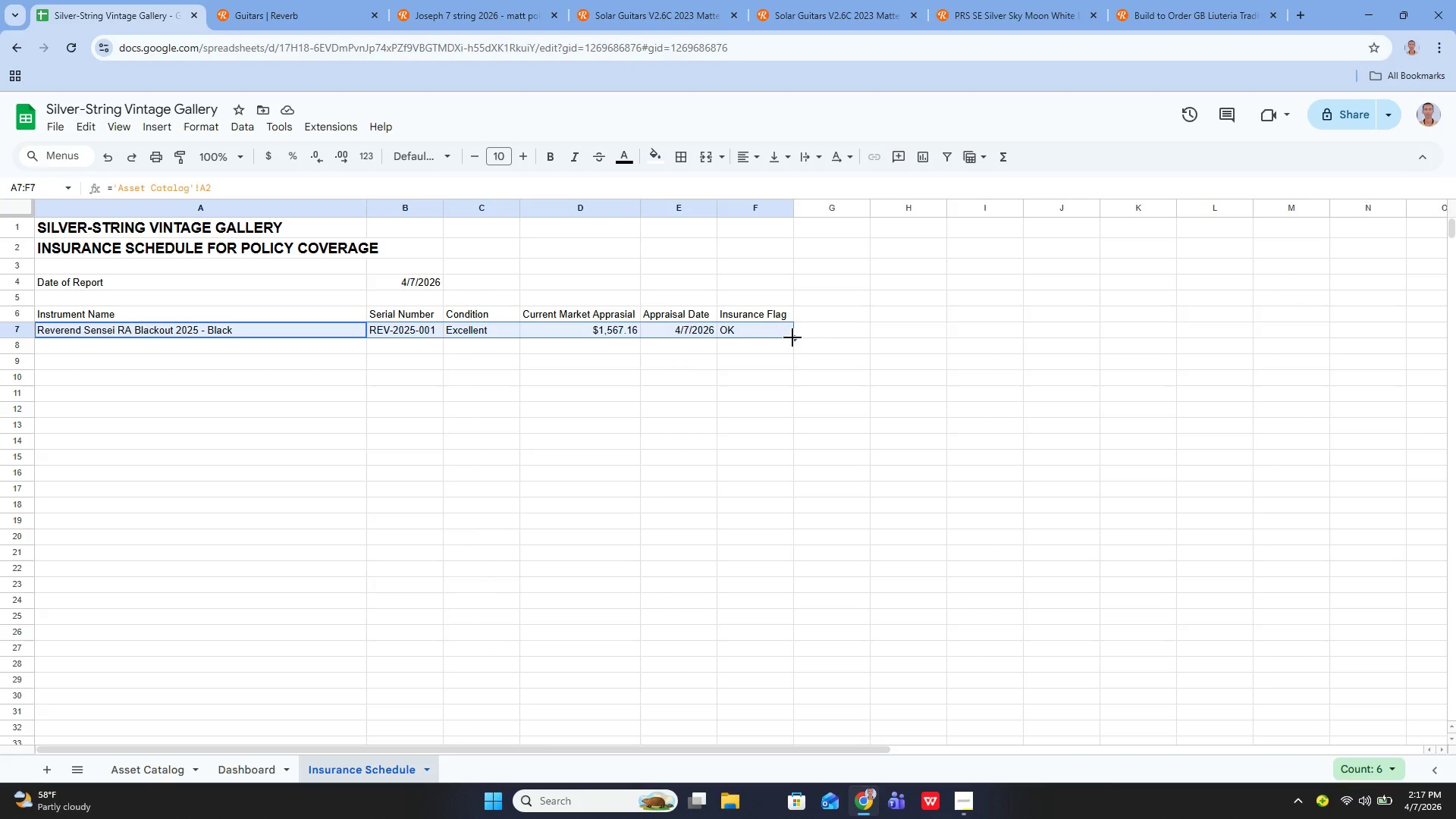 
left_click_drag(start_coordinate=[792, 337], to_coordinate=[731, 693])
 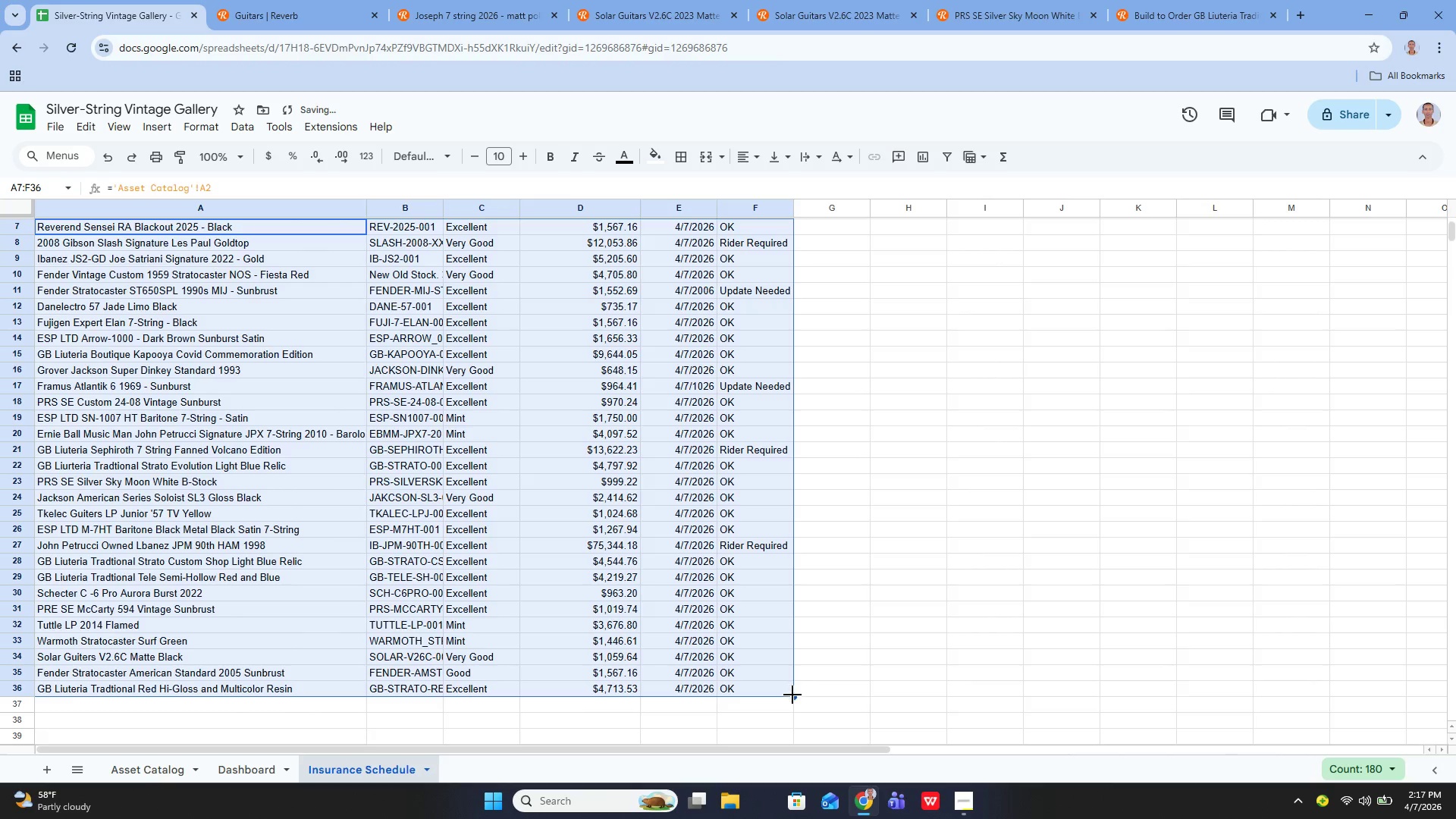 
left_click([811, 698])
 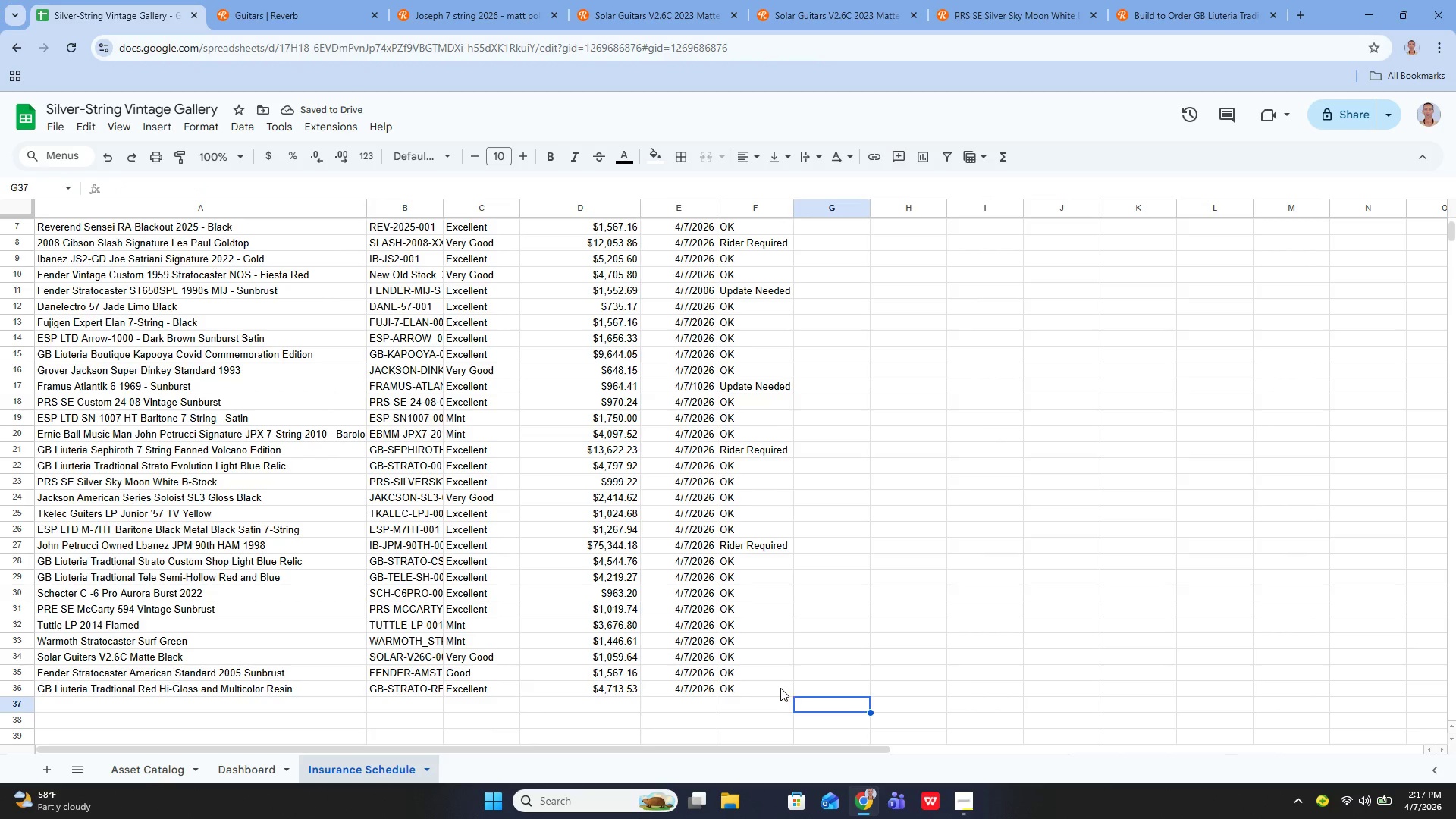 
left_click([780, 688])
 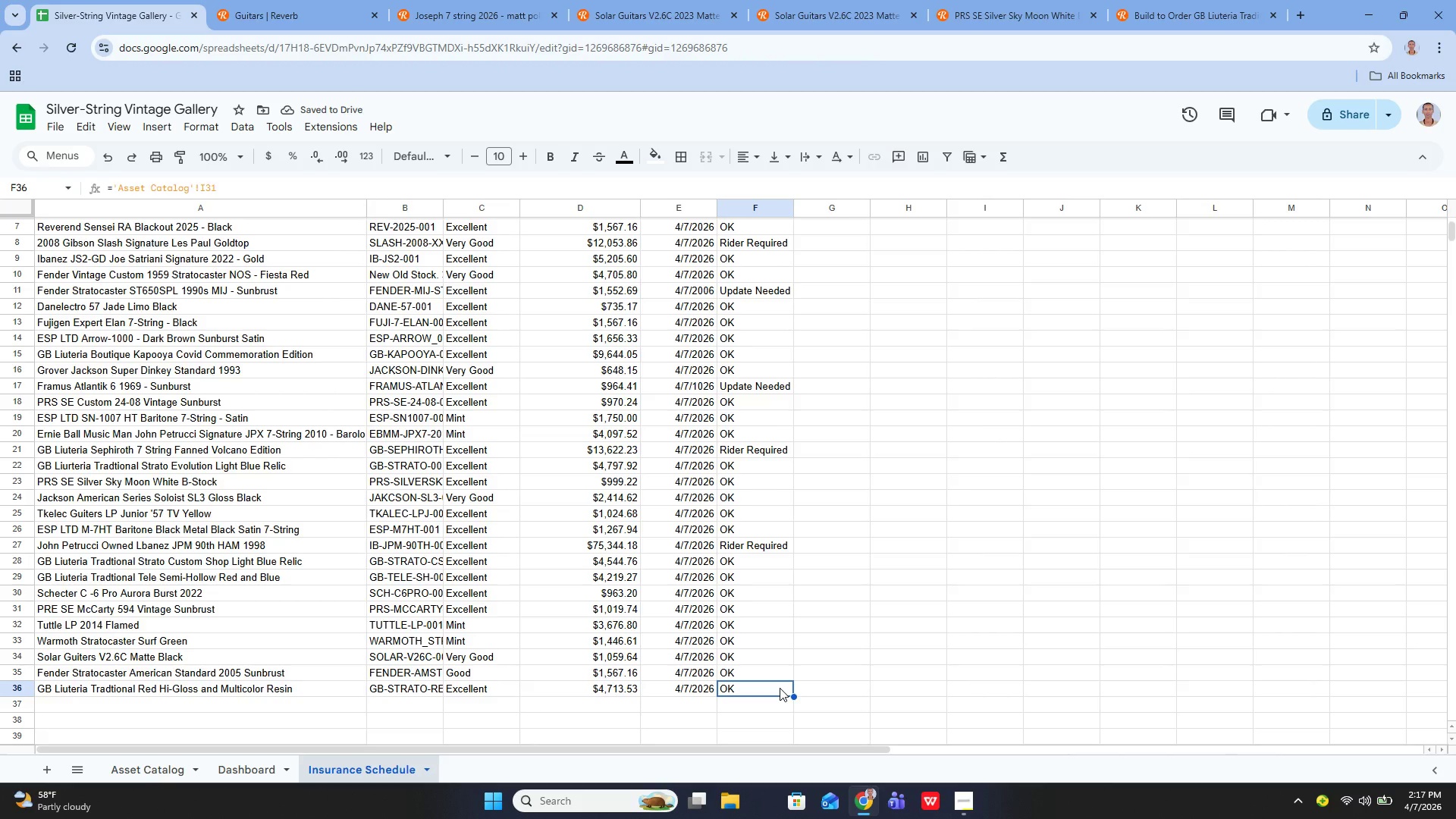 
key(Control+Z)
 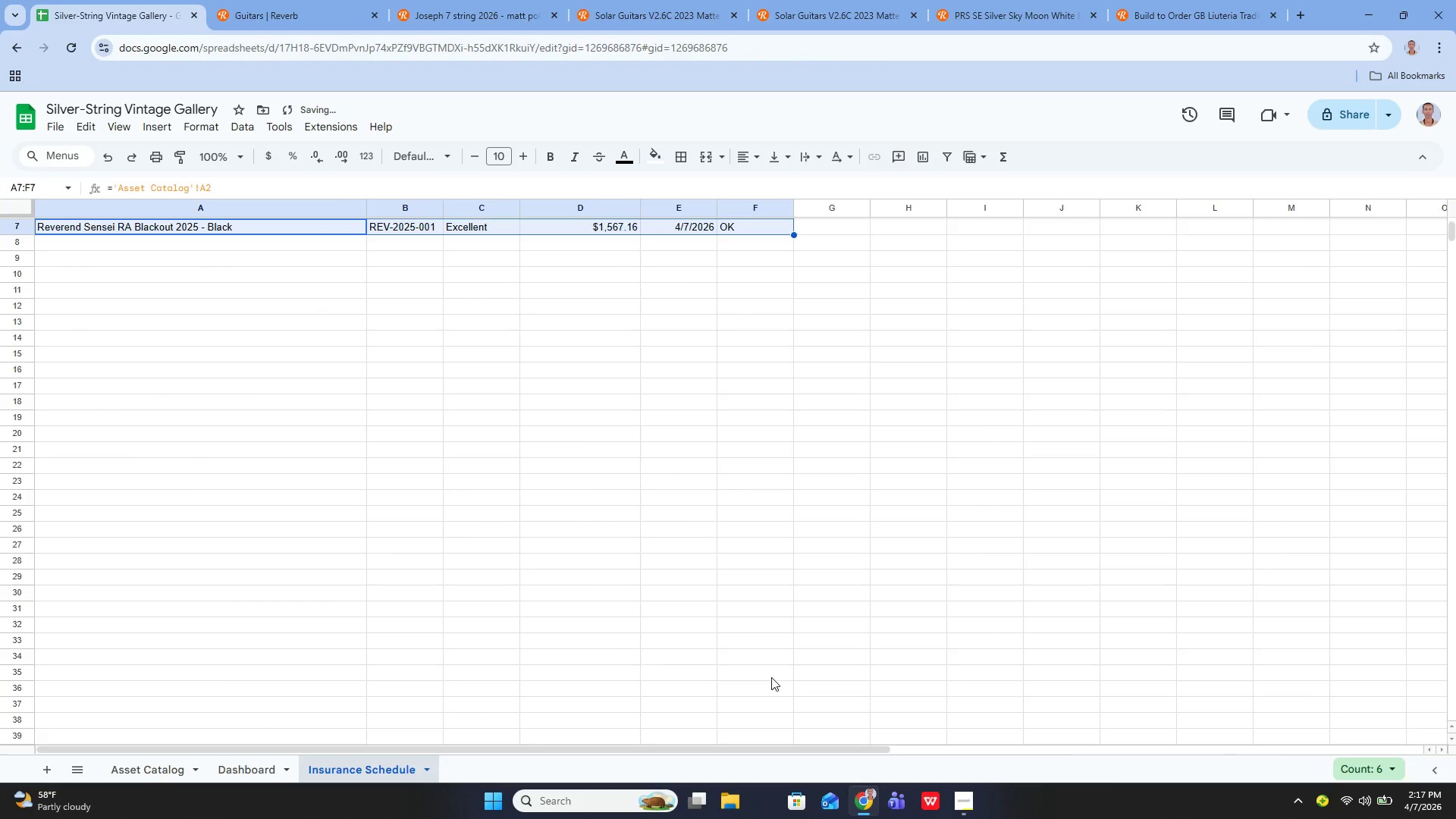 
key(Control+Y)
 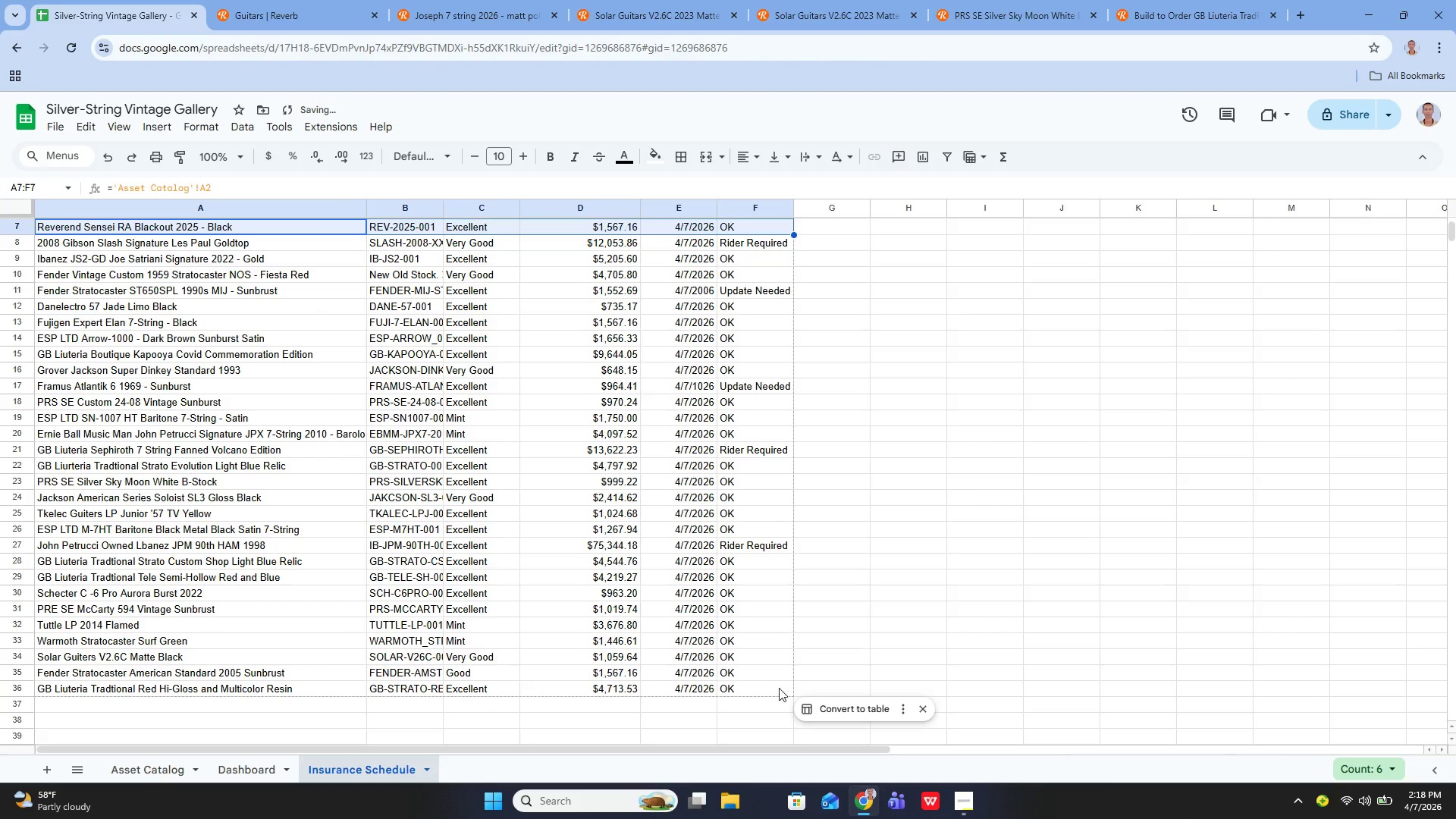 
left_click([779, 688])
 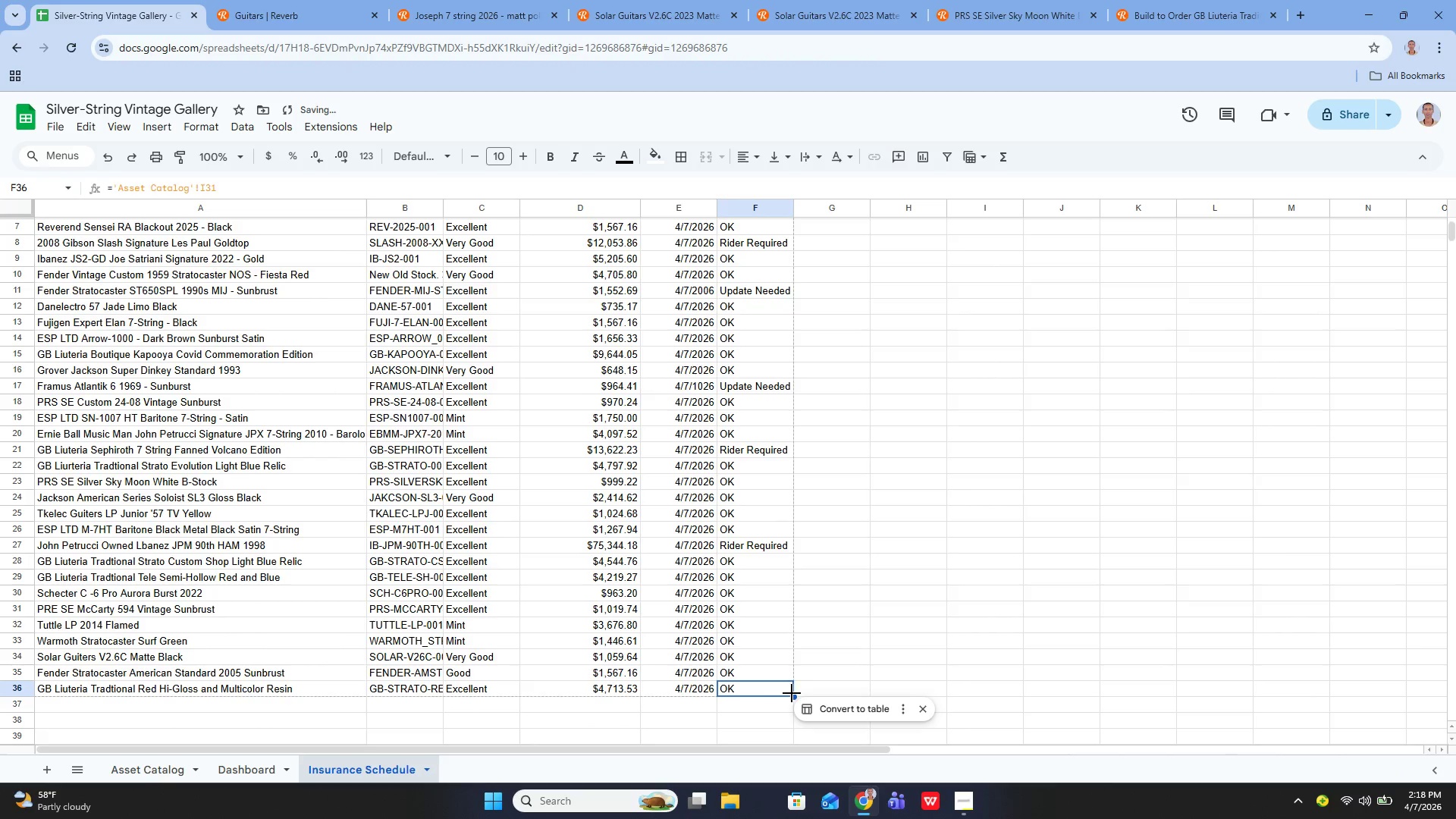 
left_click_drag(start_coordinate=[792, 694], to_coordinate=[791, 706])
 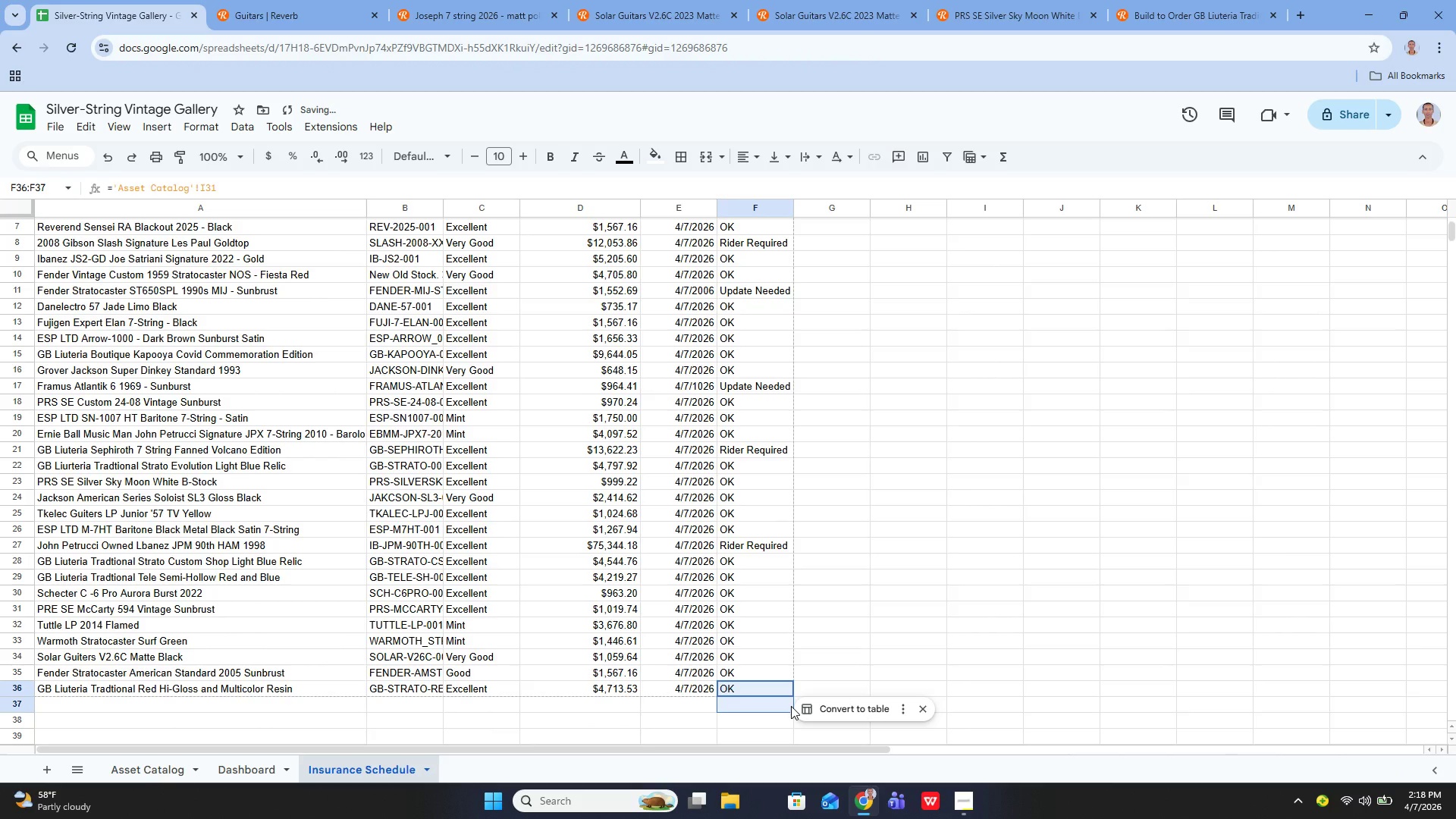 
key(Control+ControlLeft)
 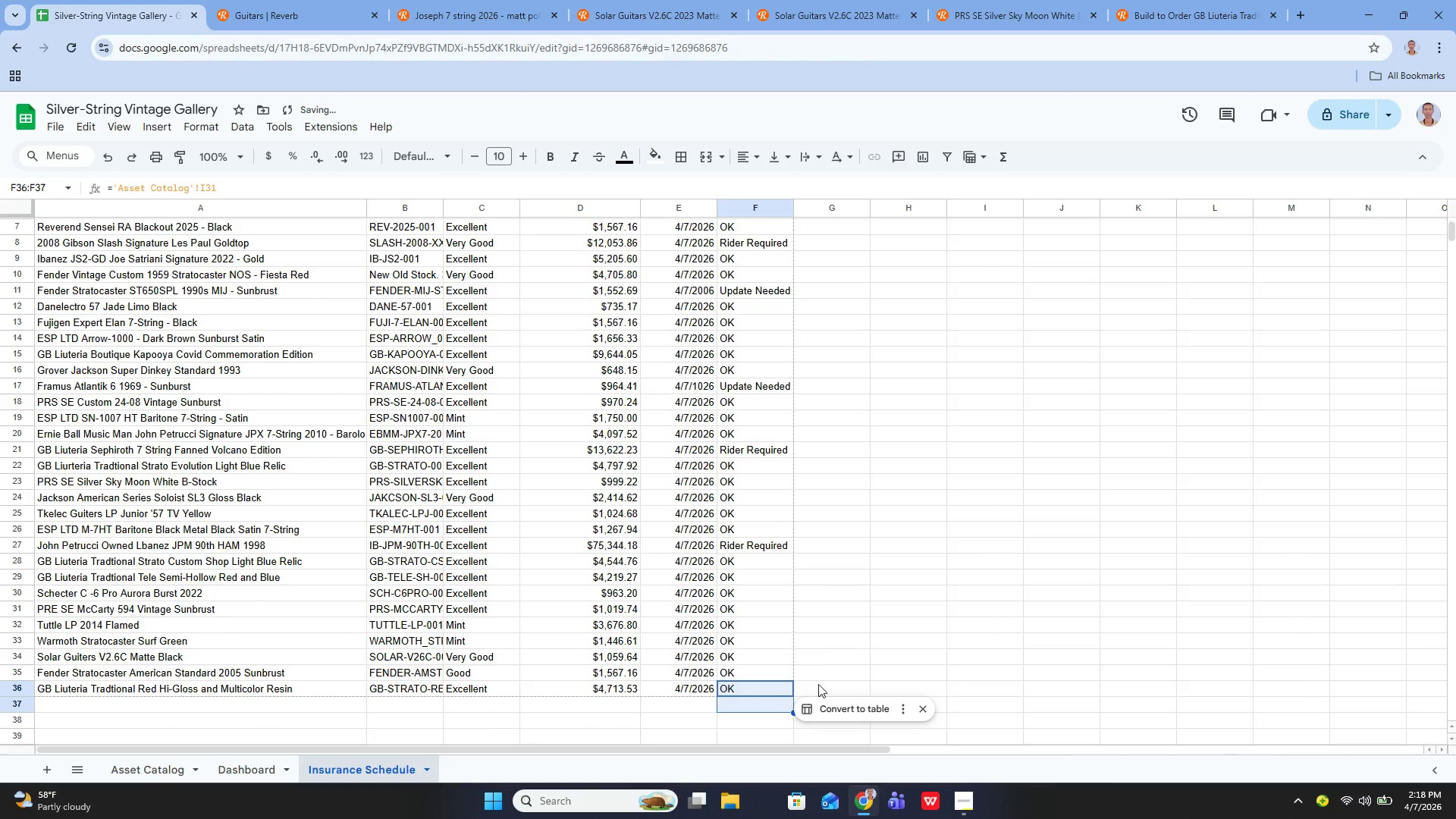 
left_click([843, 660])
 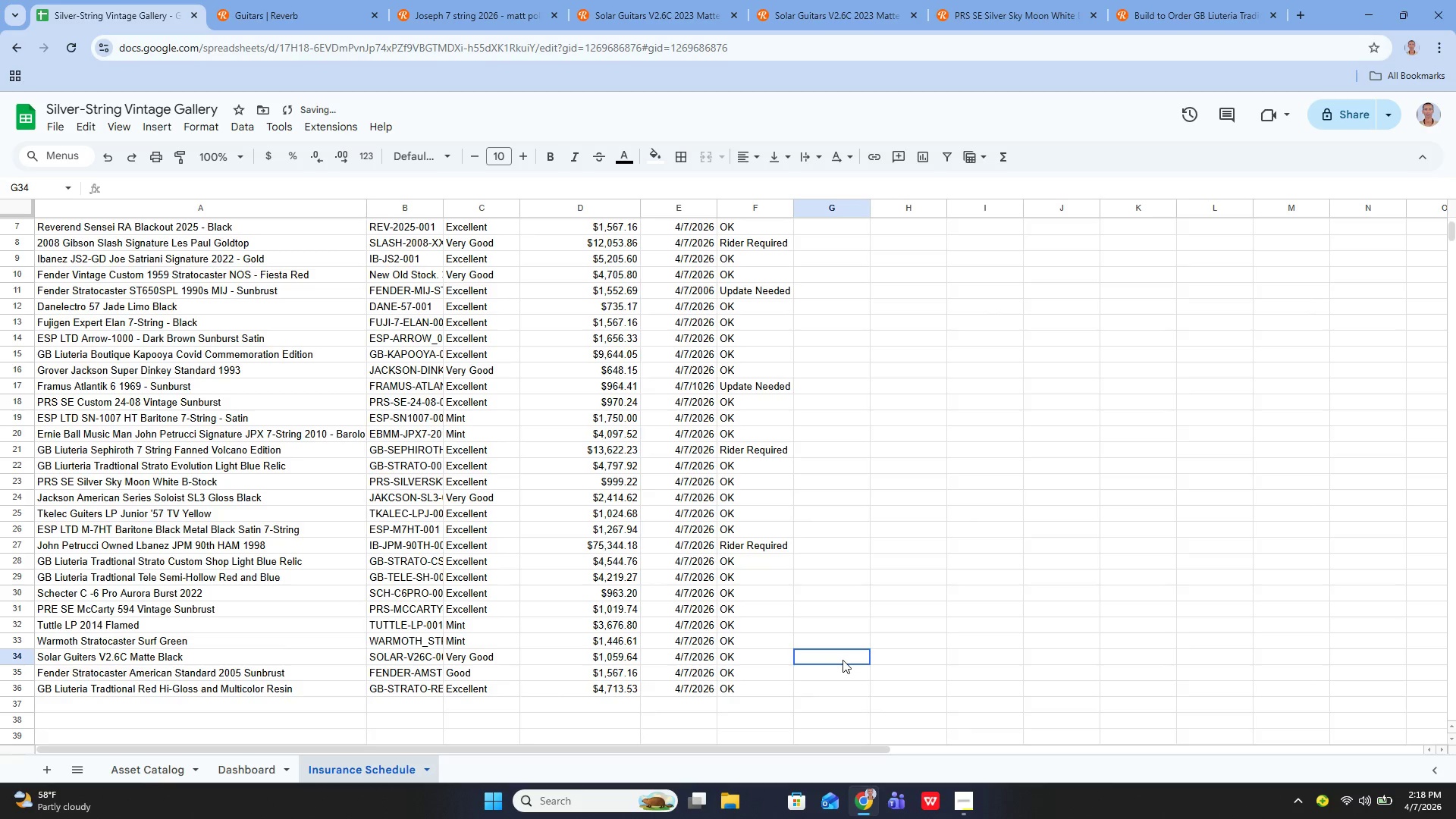 
key(Control+Z)
 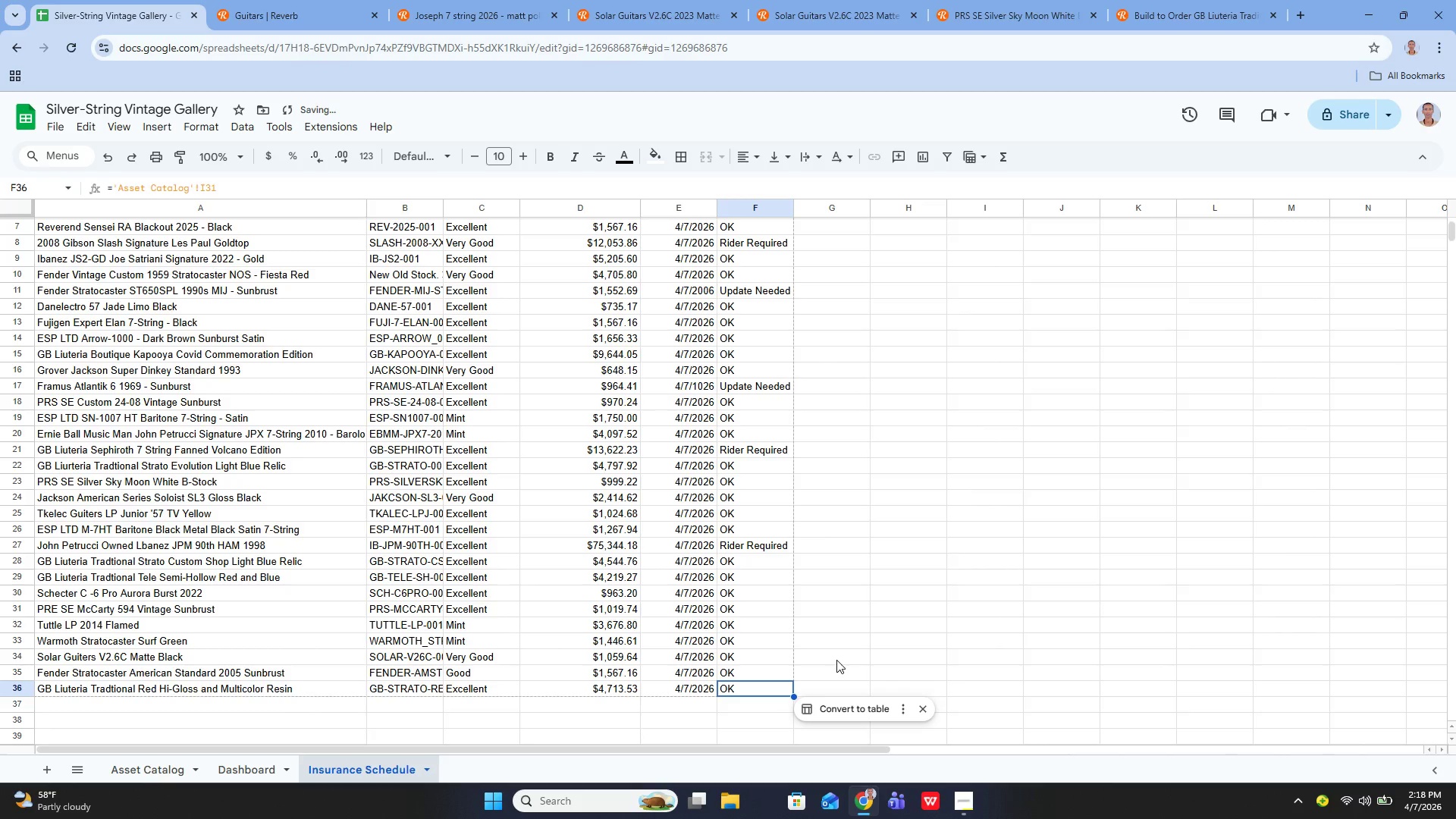 
left_click([836, 660])
 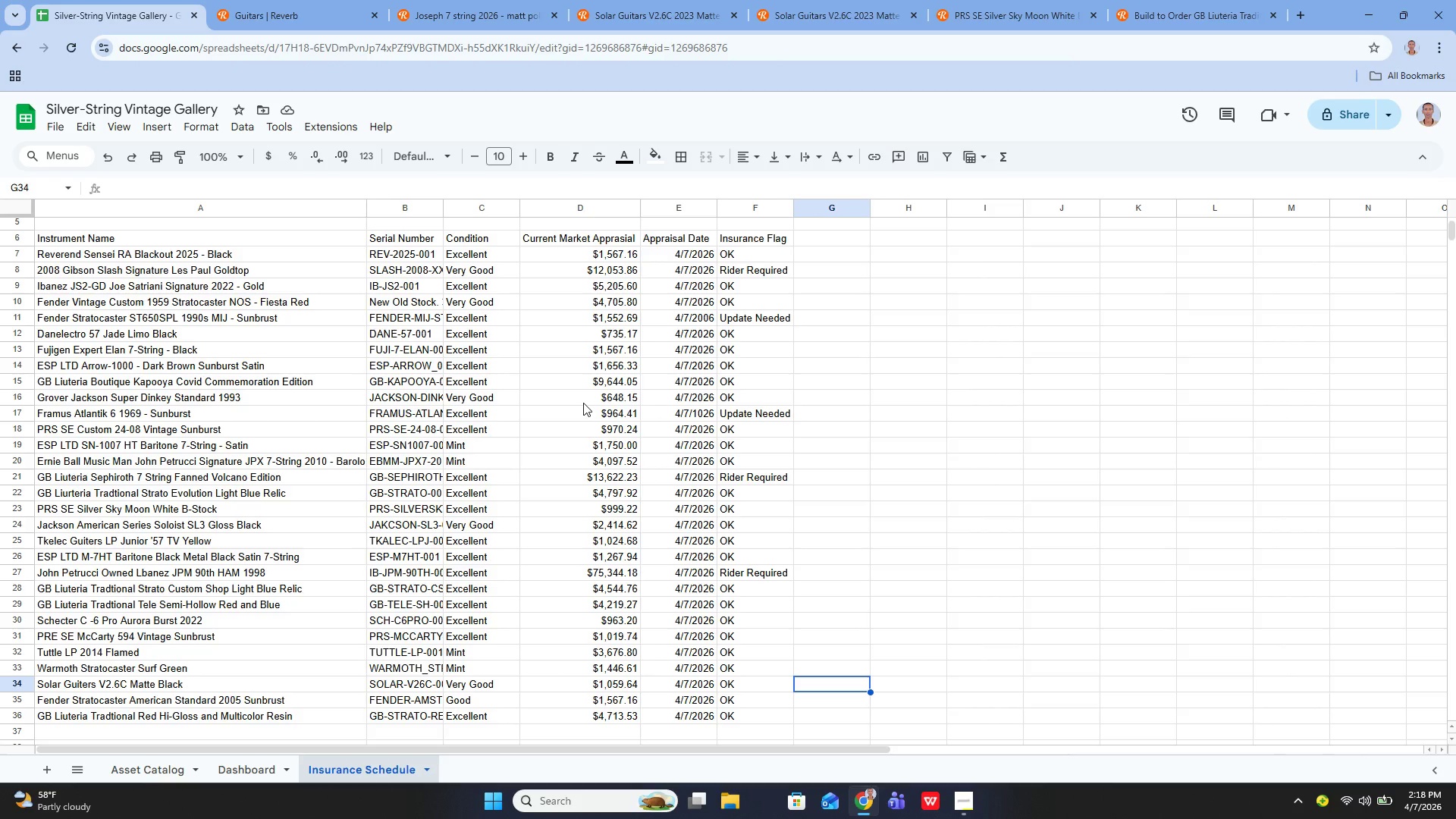 
wait(16.11)
 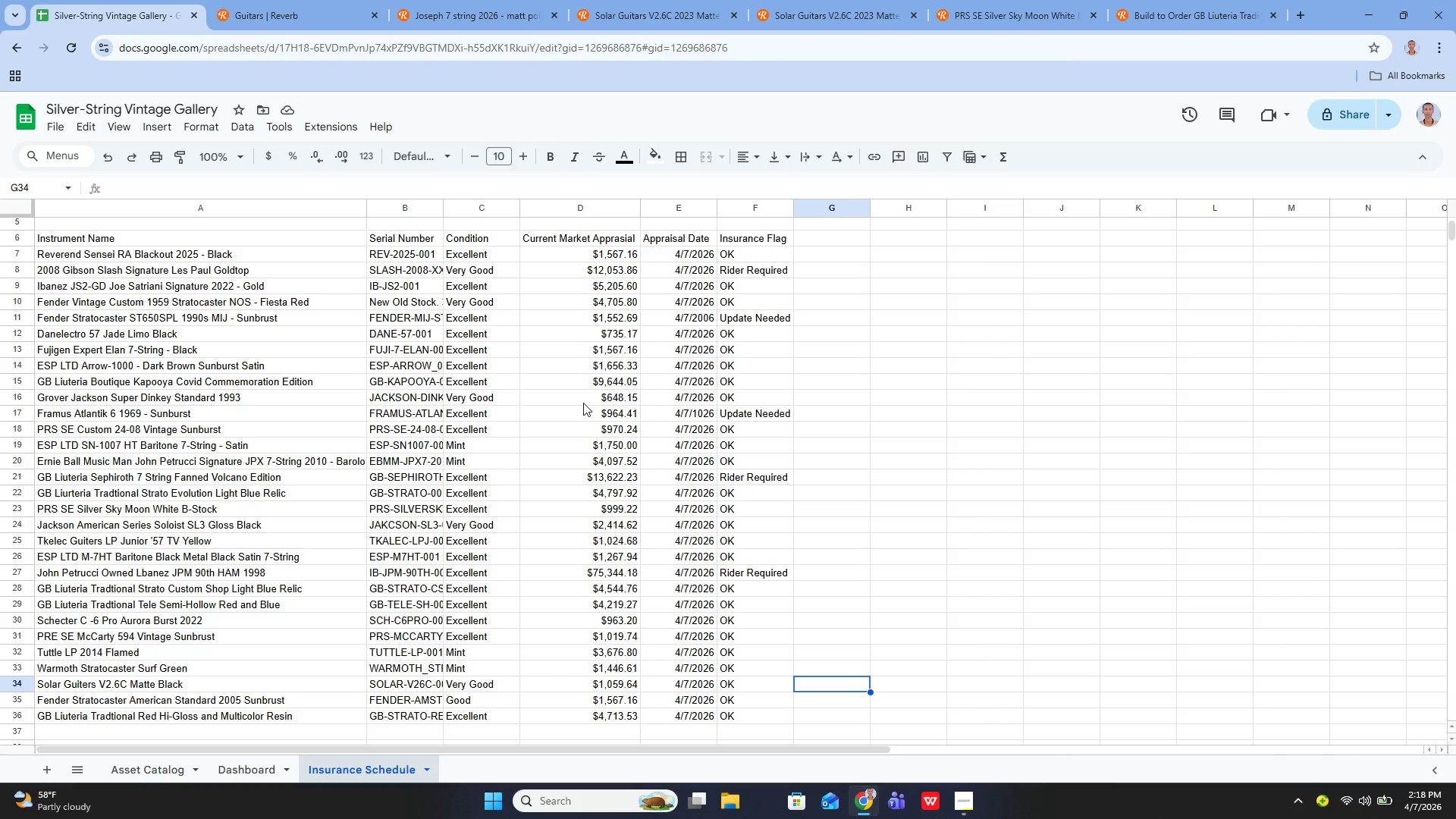 
left_click_drag(start_coordinate=[563, 255], to_coordinate=[574, 714])
 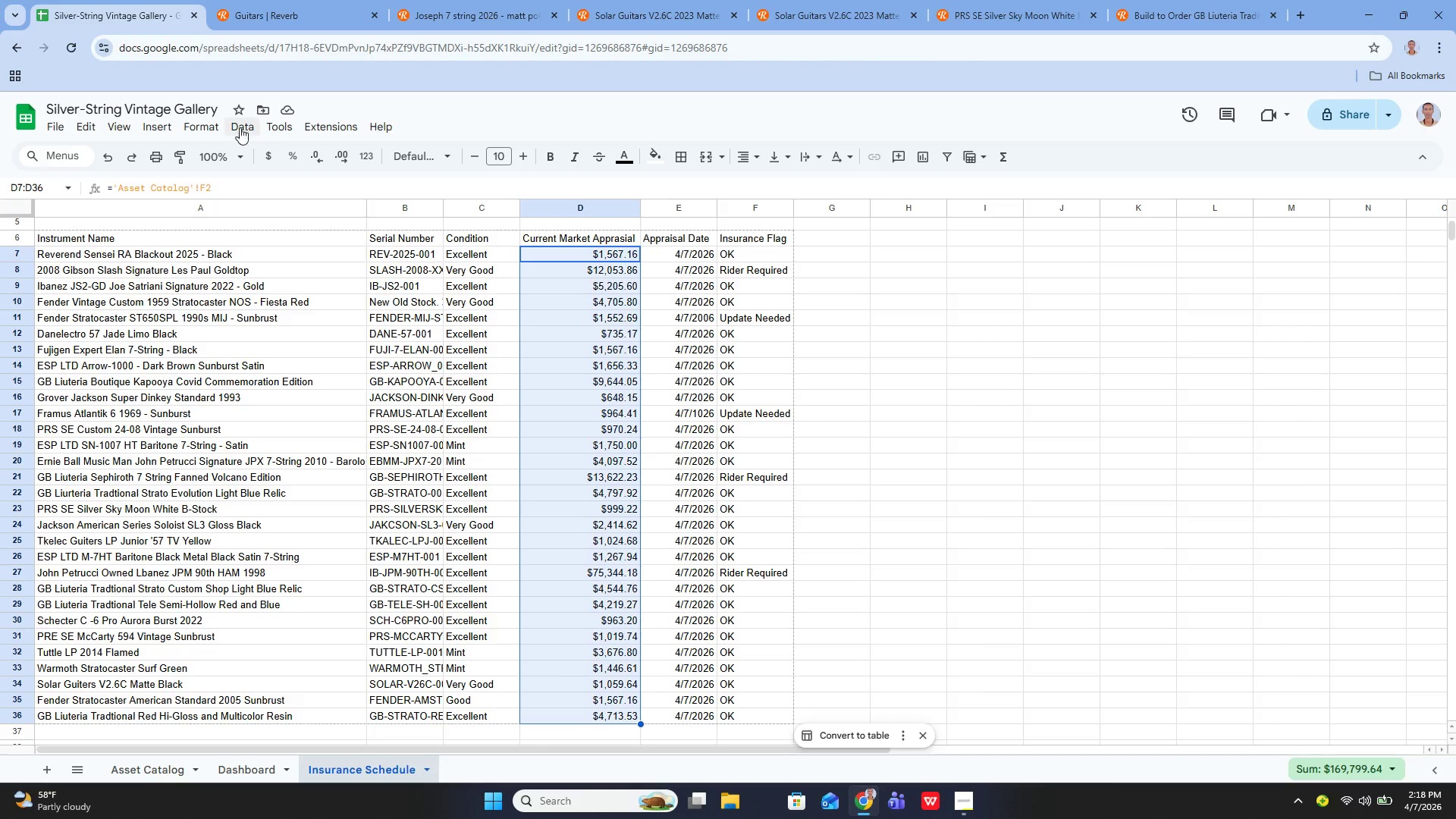 
left_click([203, 123])
 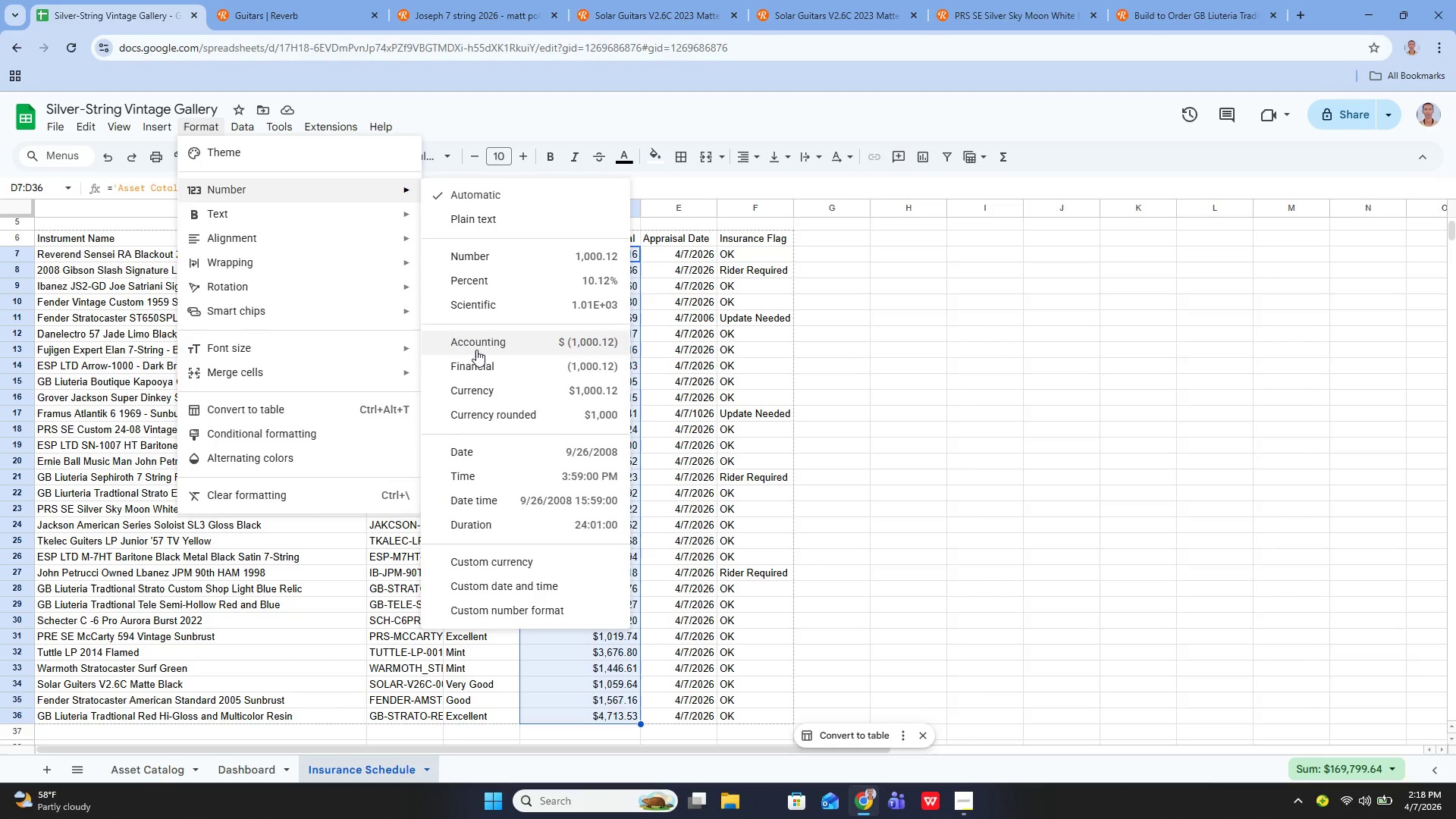 
left_click([480, 381])
 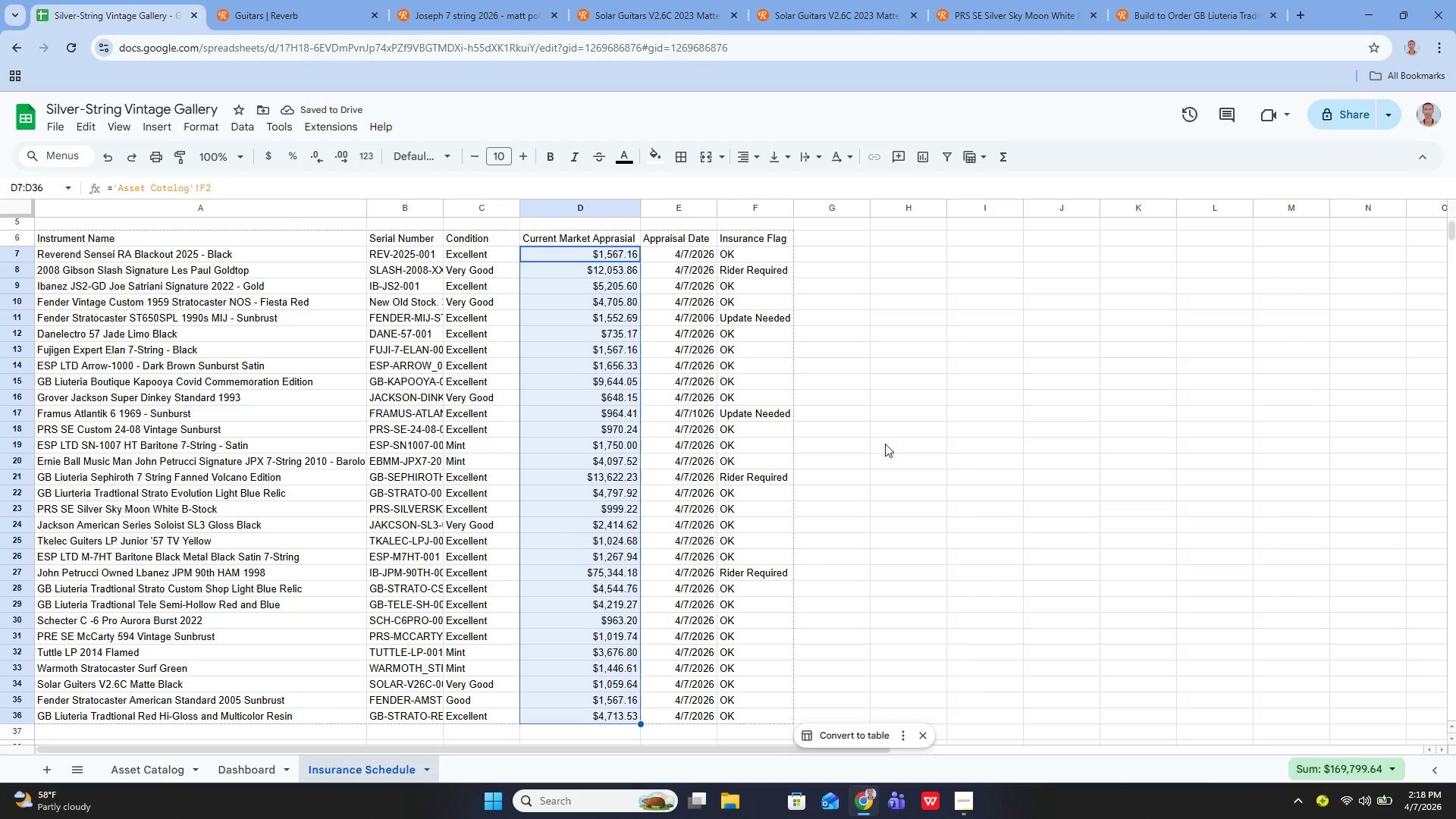 
left_click([885, 444])
 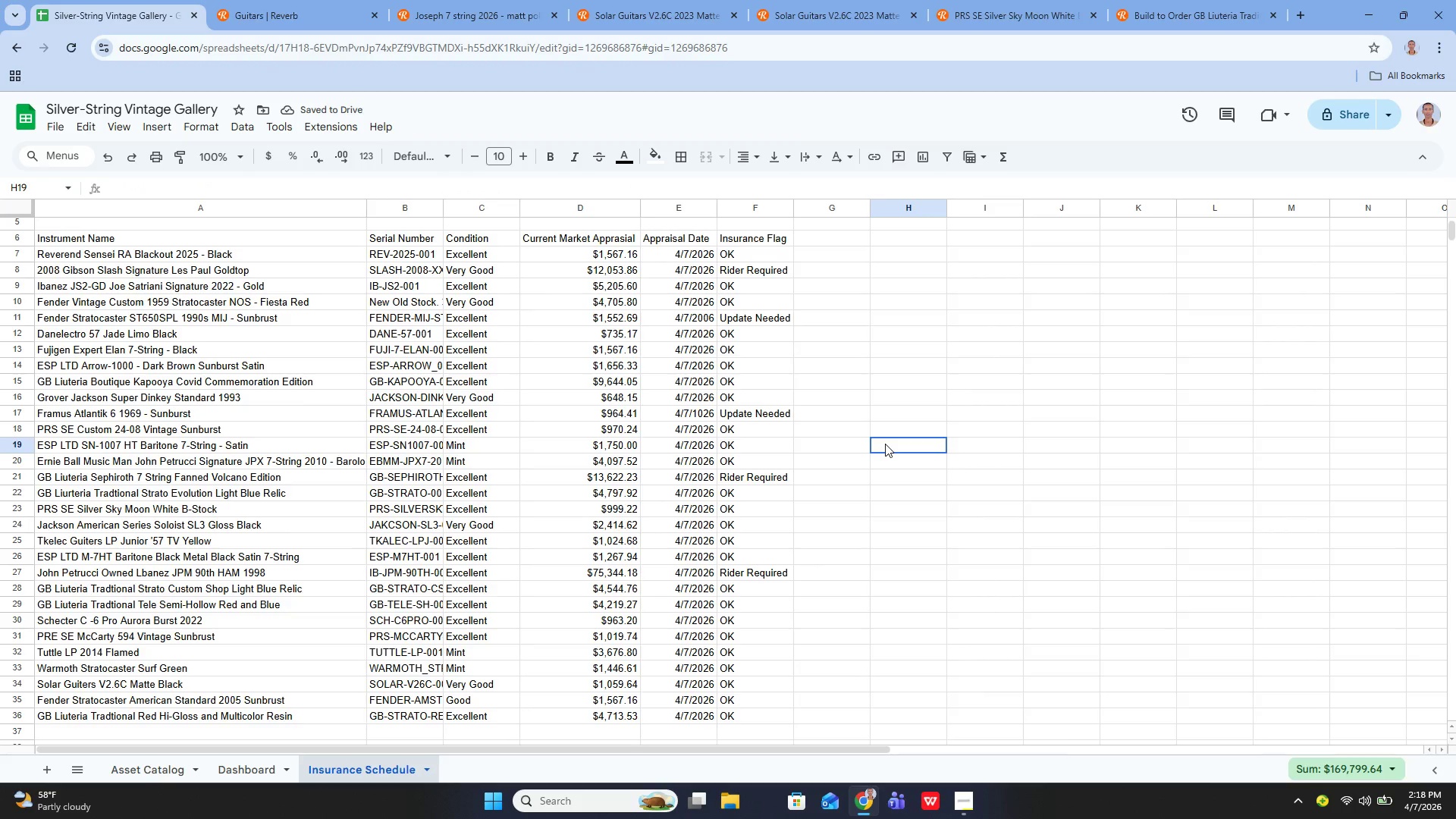 
key(Control+S)
 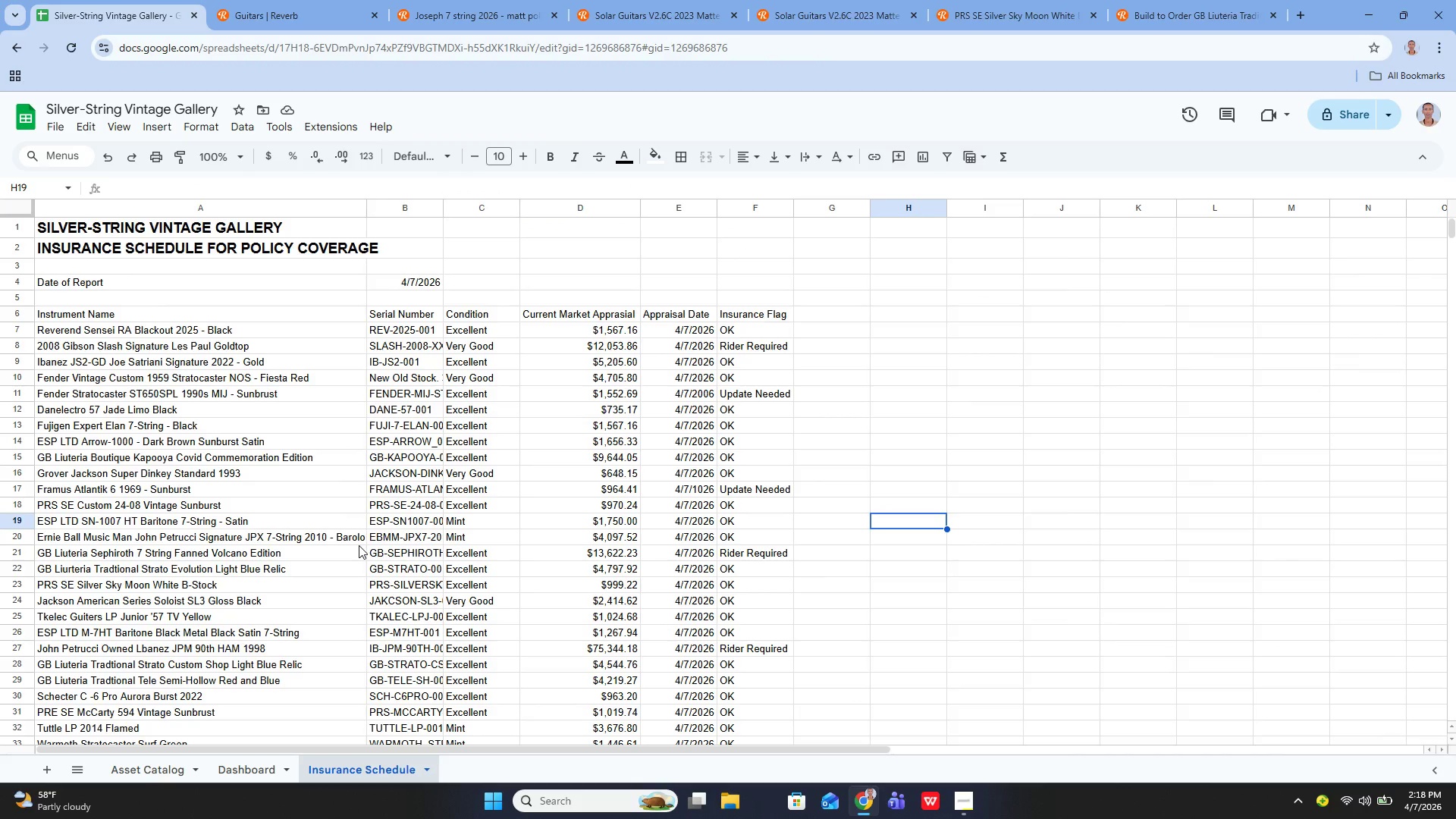 
left_click([247, 767])
 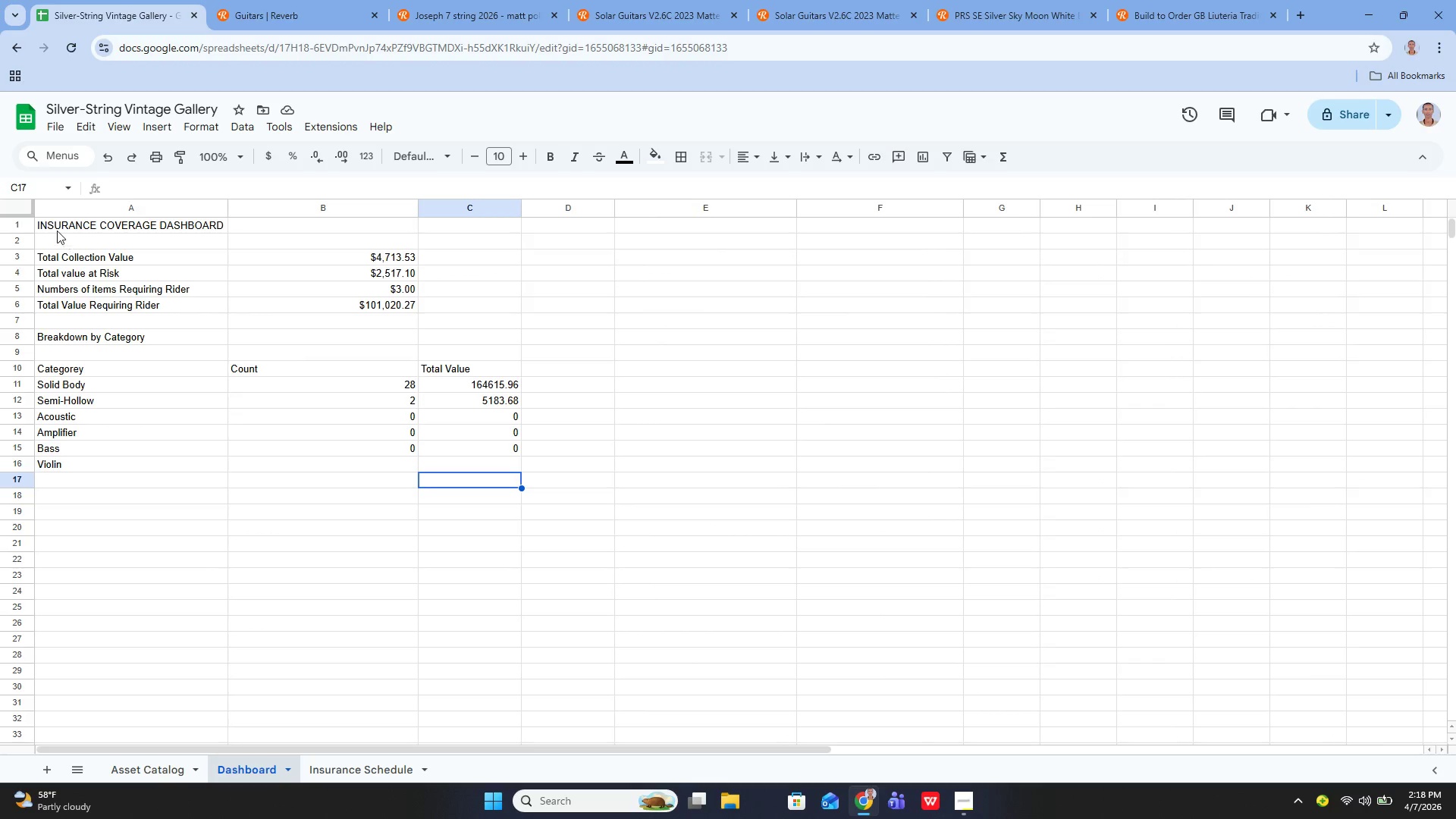 
left_click([22, 224])
 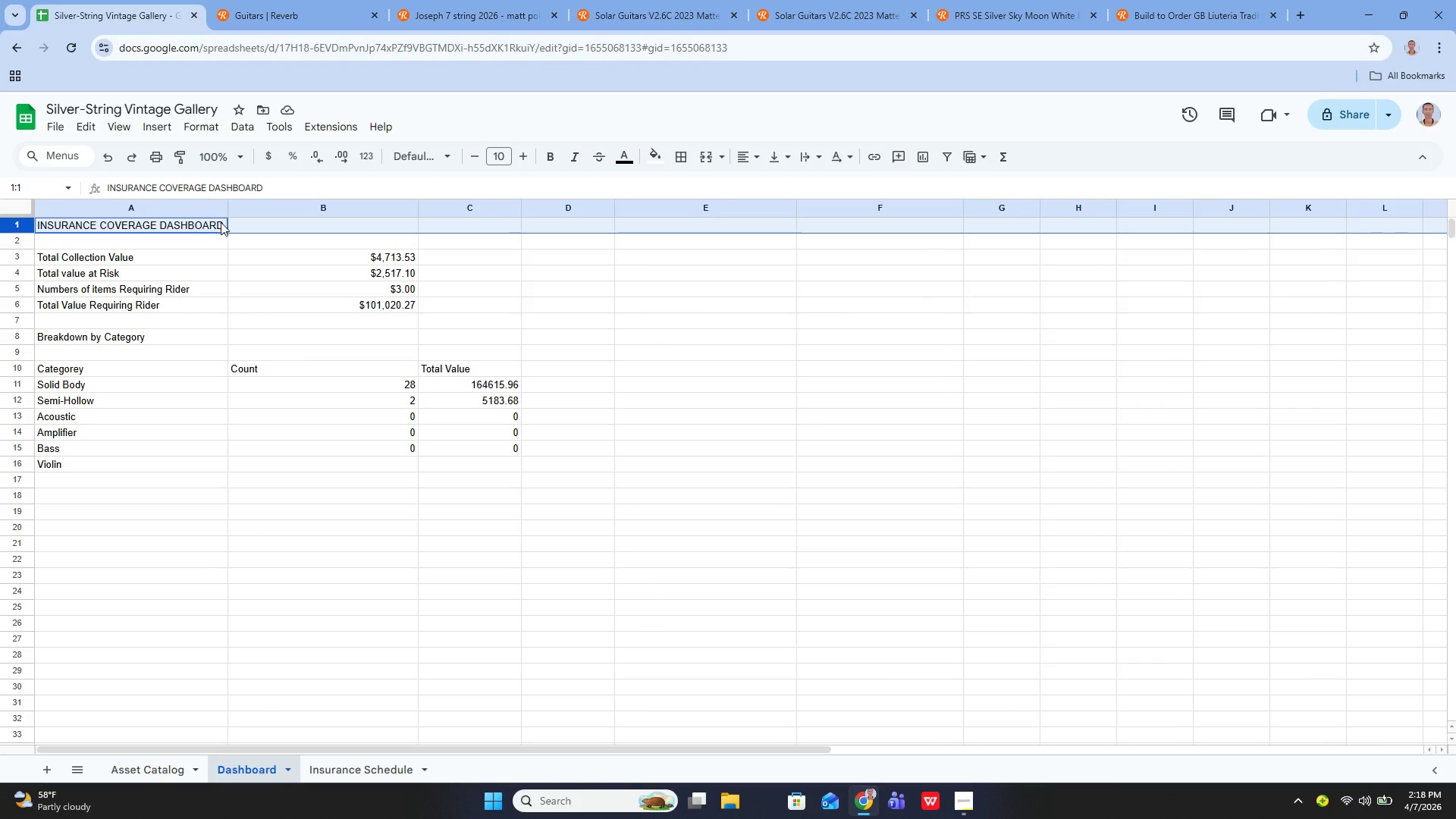 
left_click([221, 225])
 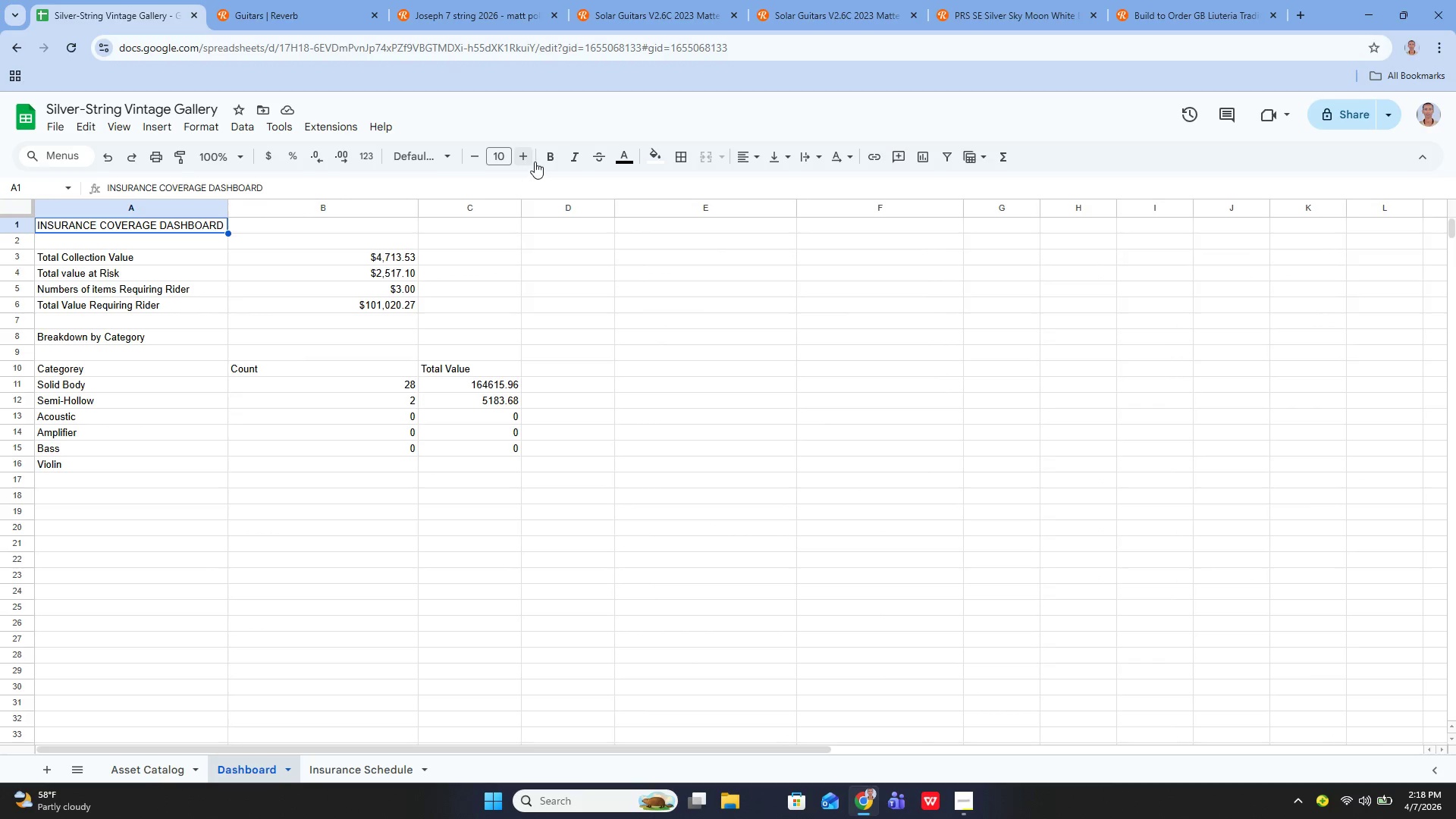 
left_click([545, 160])
 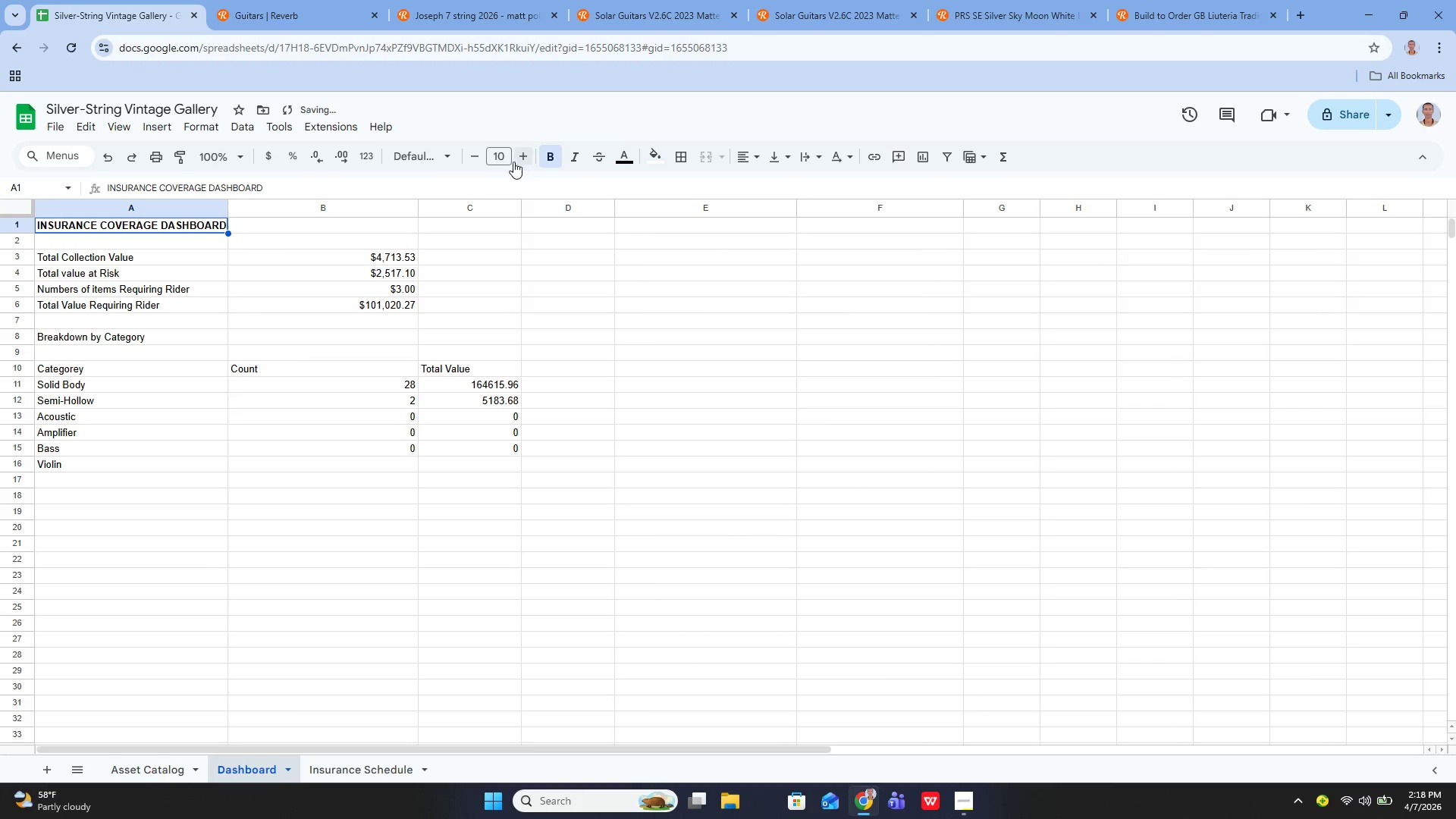 
left_click([509, 162])
 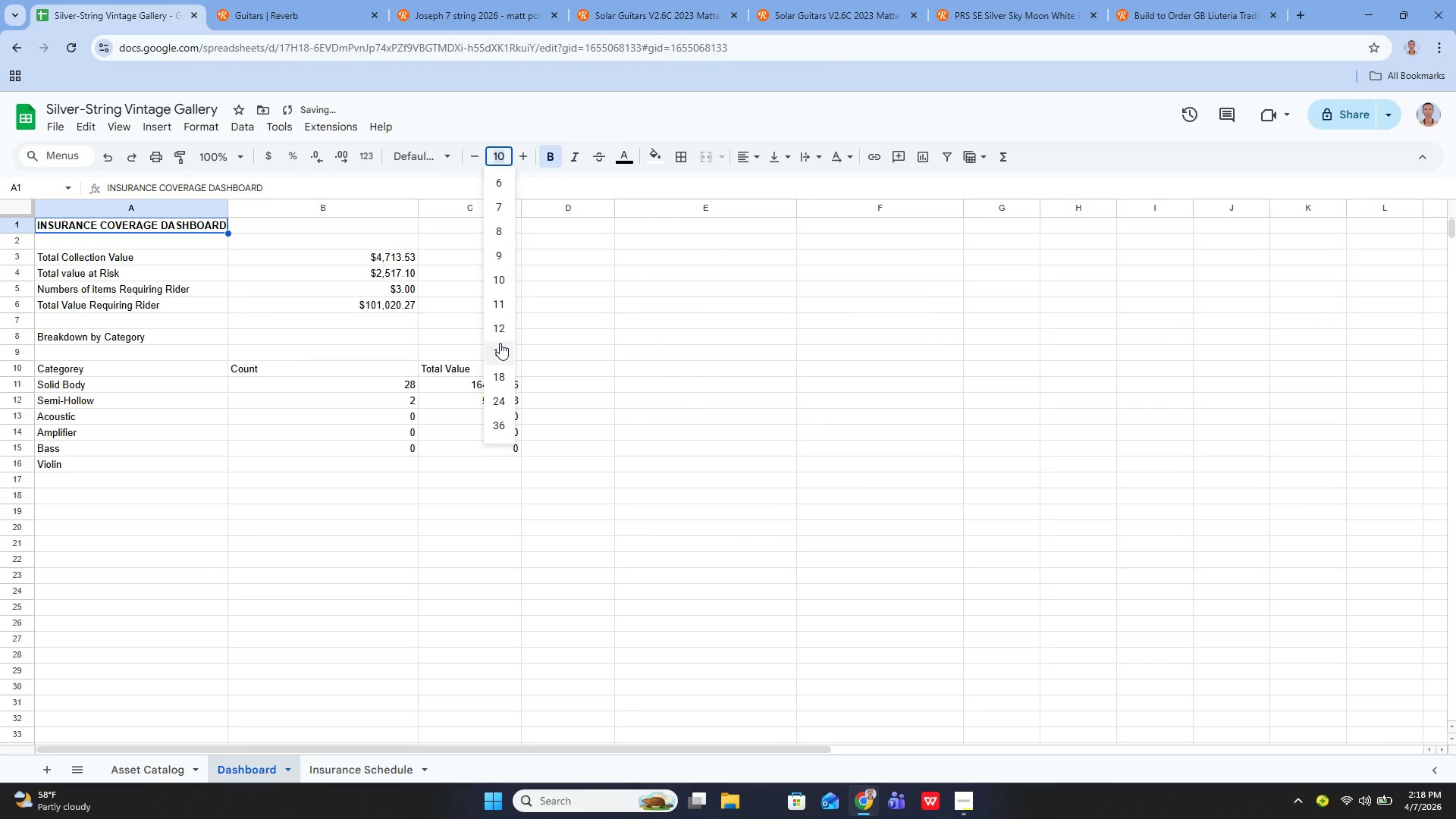 
left_click([499, 347])
 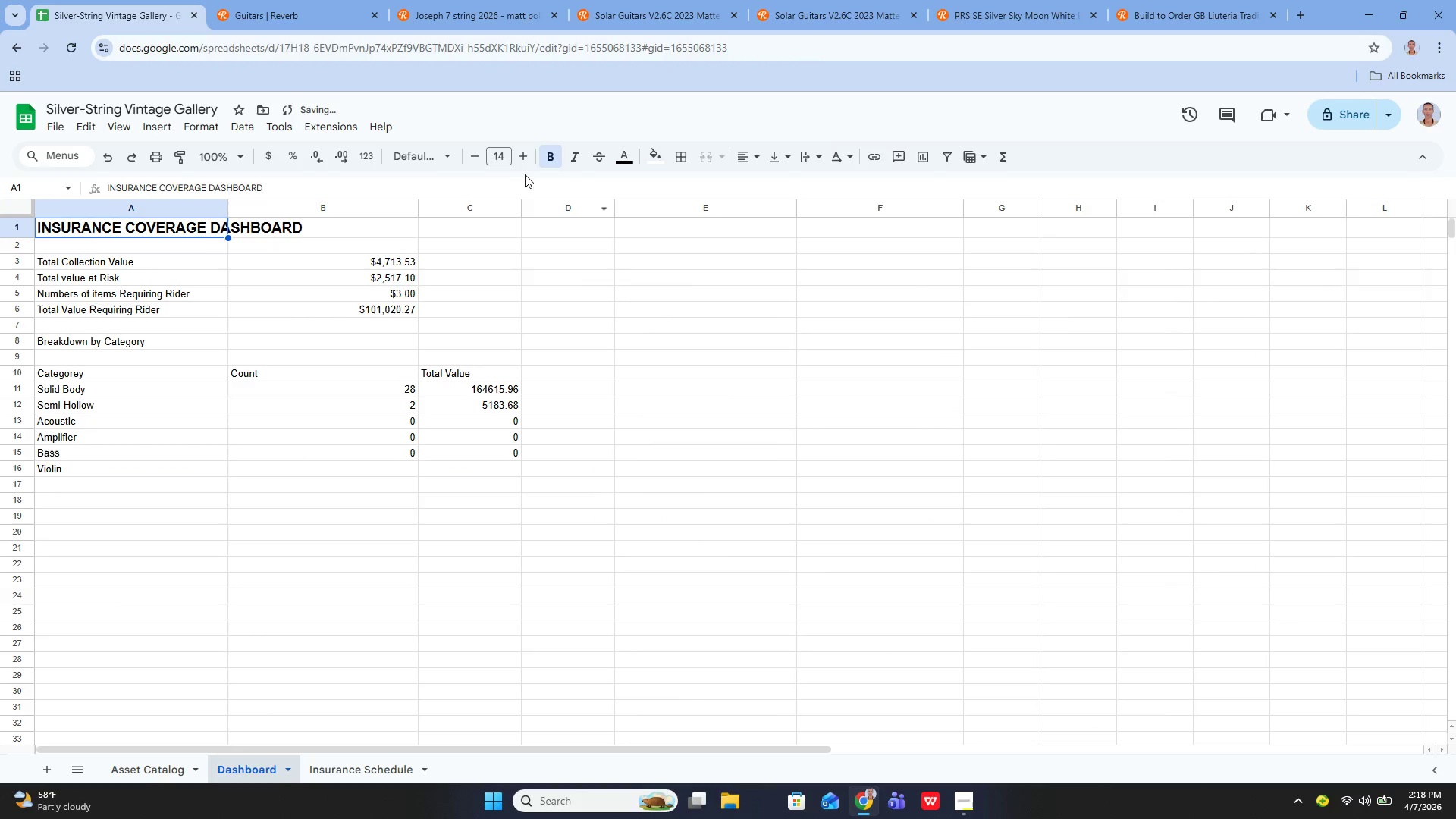 
left_click_drag(start_coordinate=[504, 160], to_coordinate=[504, 273])
 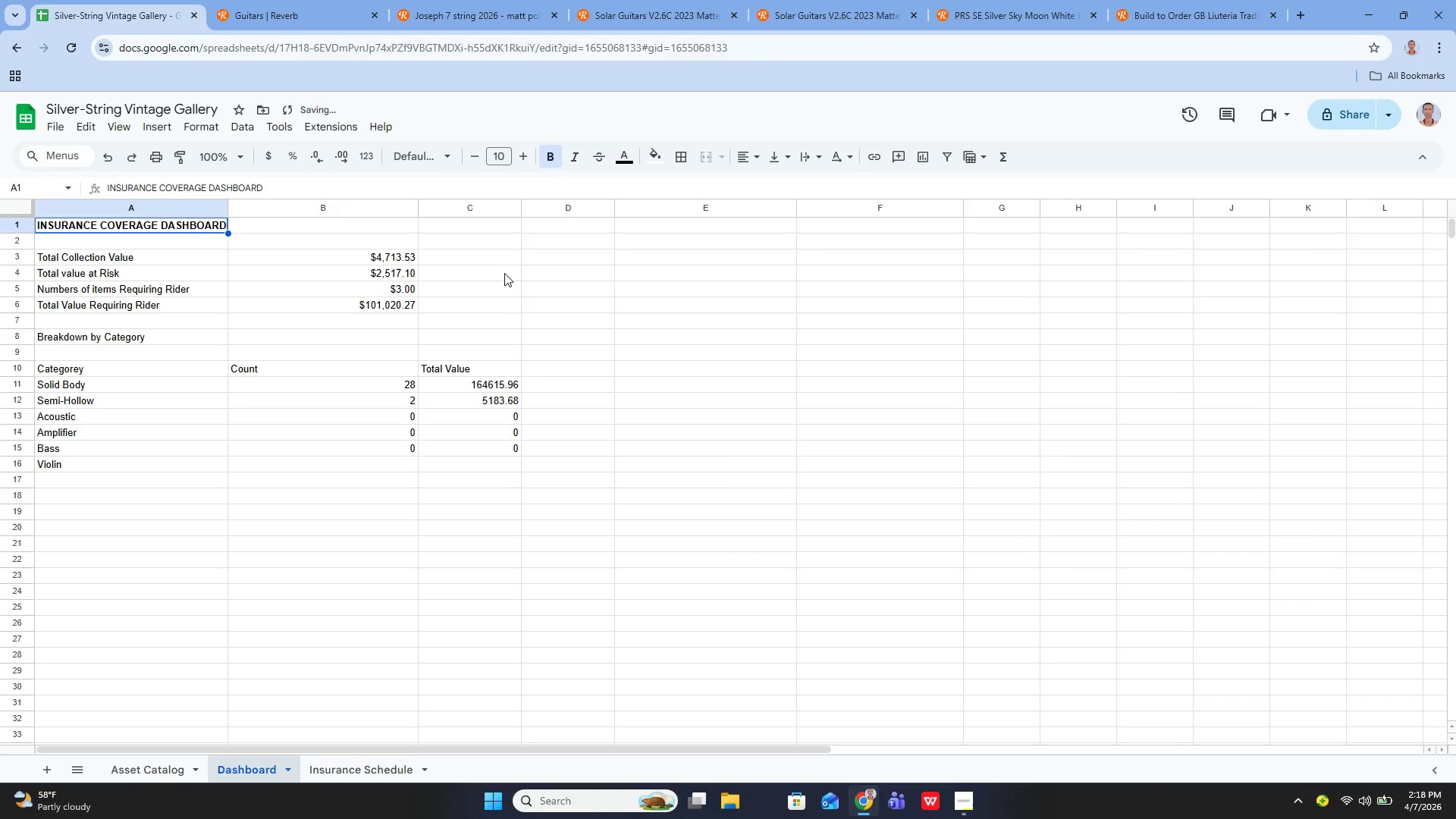 
left_click([504, 273])
 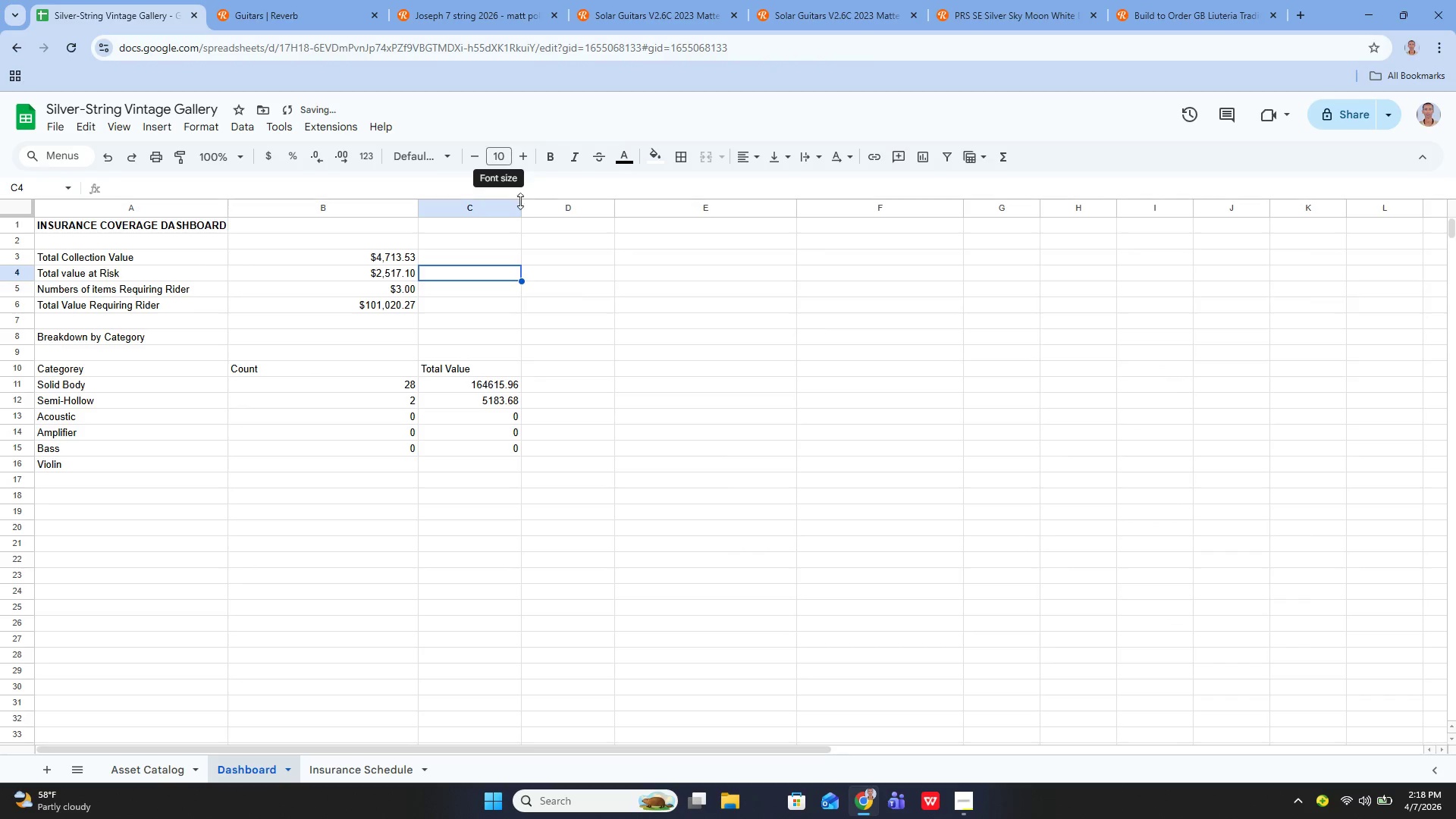 
left_click([595, 265])
 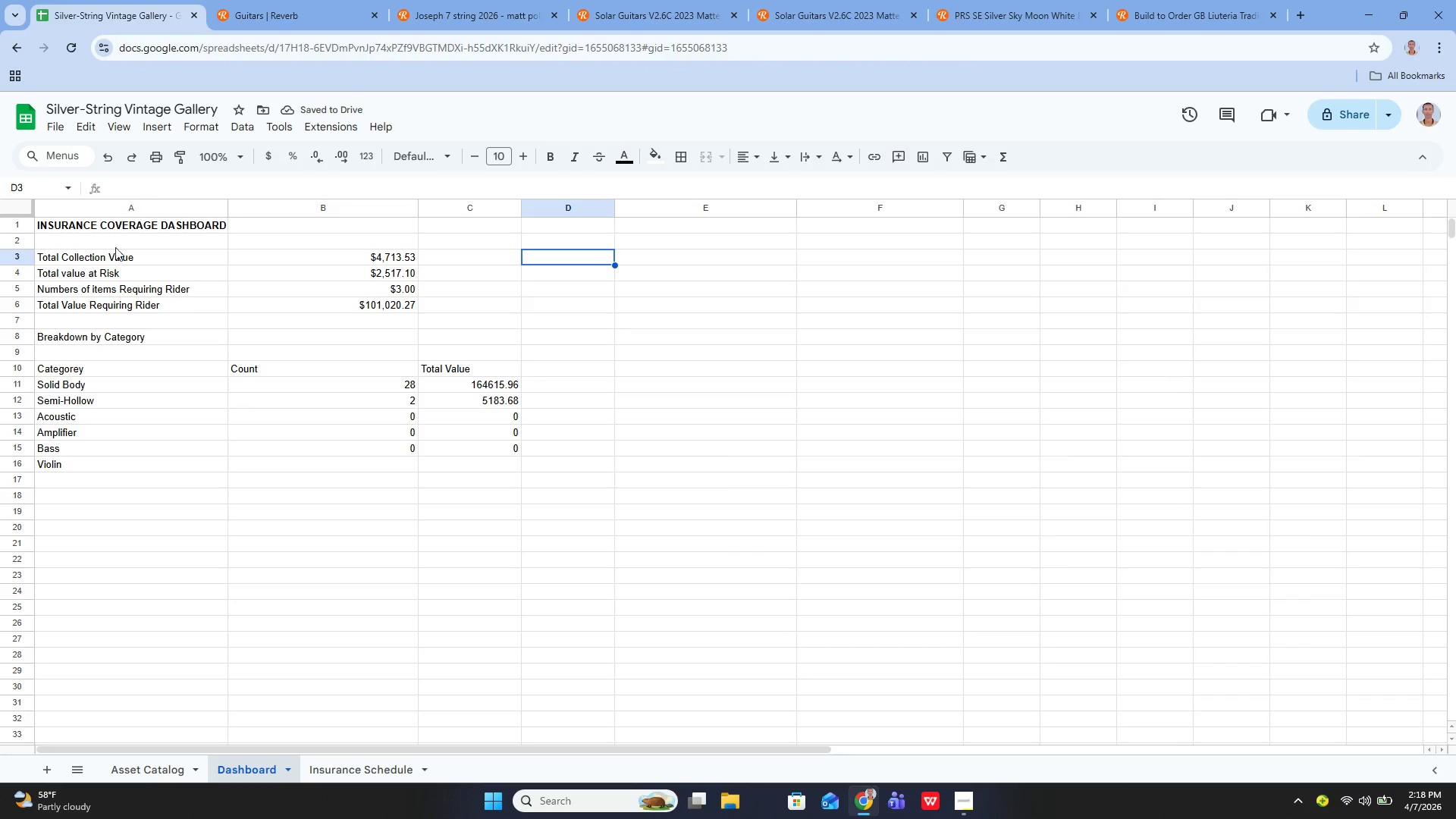 
left_click([99, 222])
 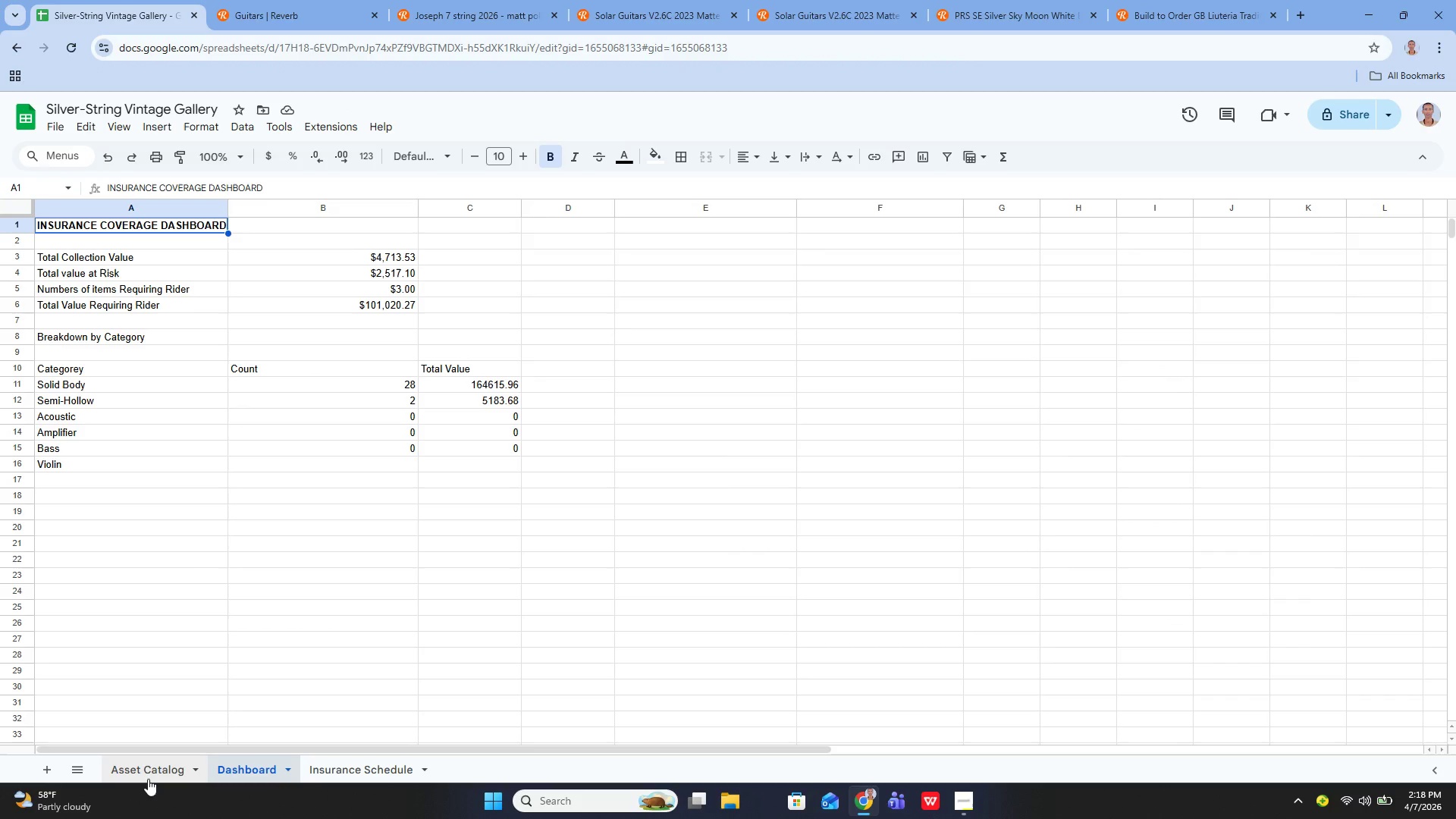 
left_click([148, 774])
 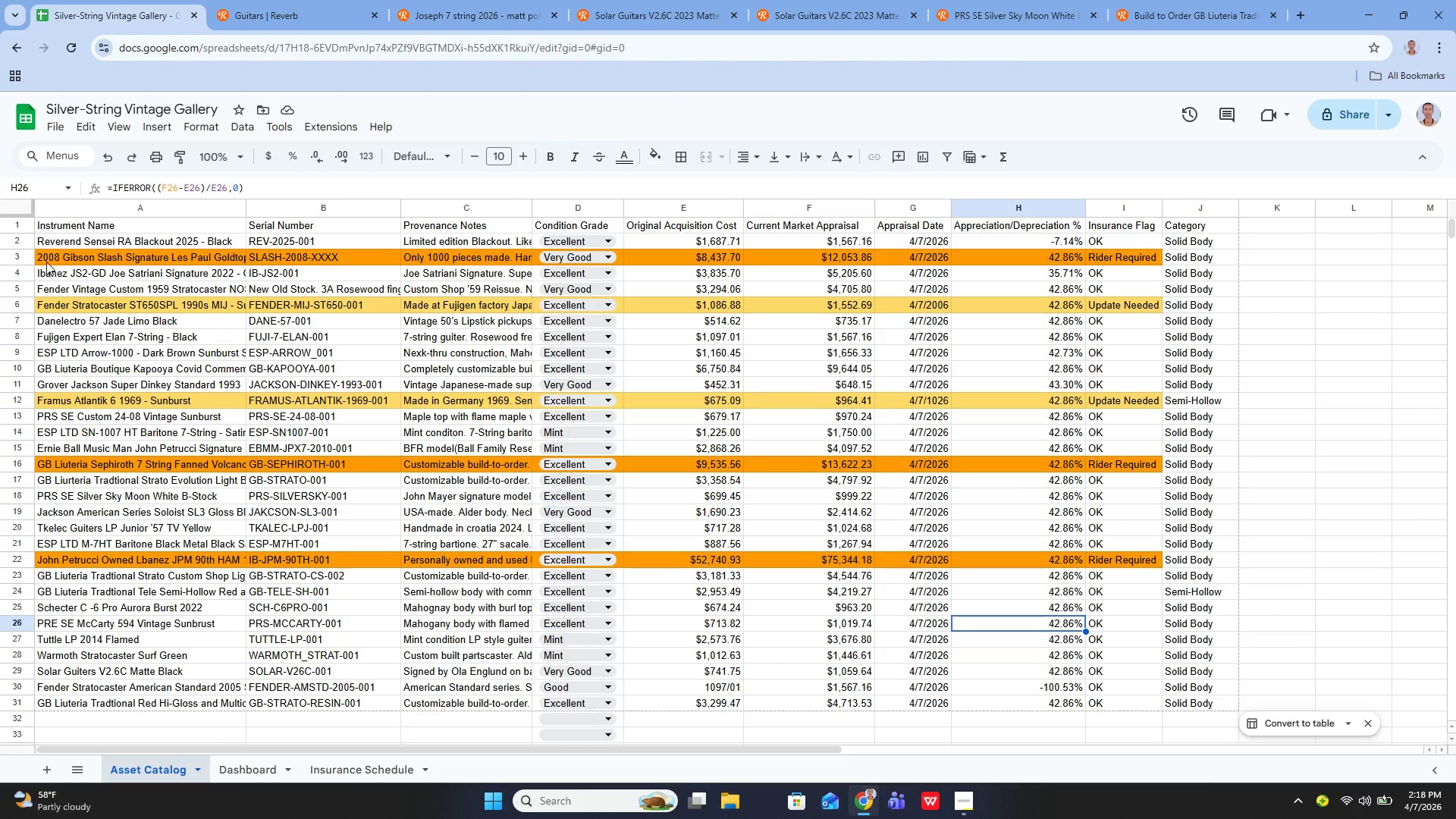 
left_click([25, 226])
 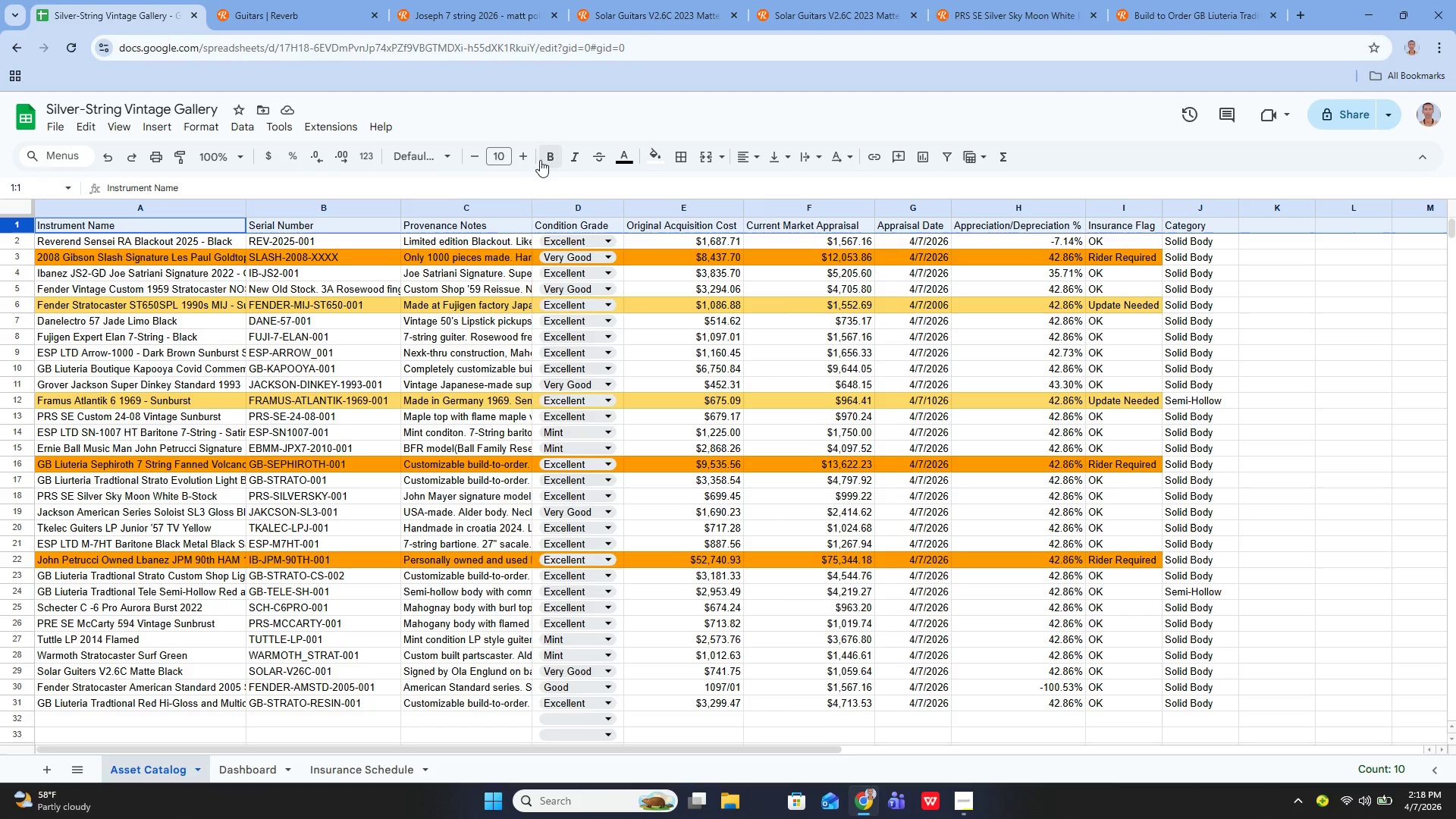 
left_click([548, 159])
 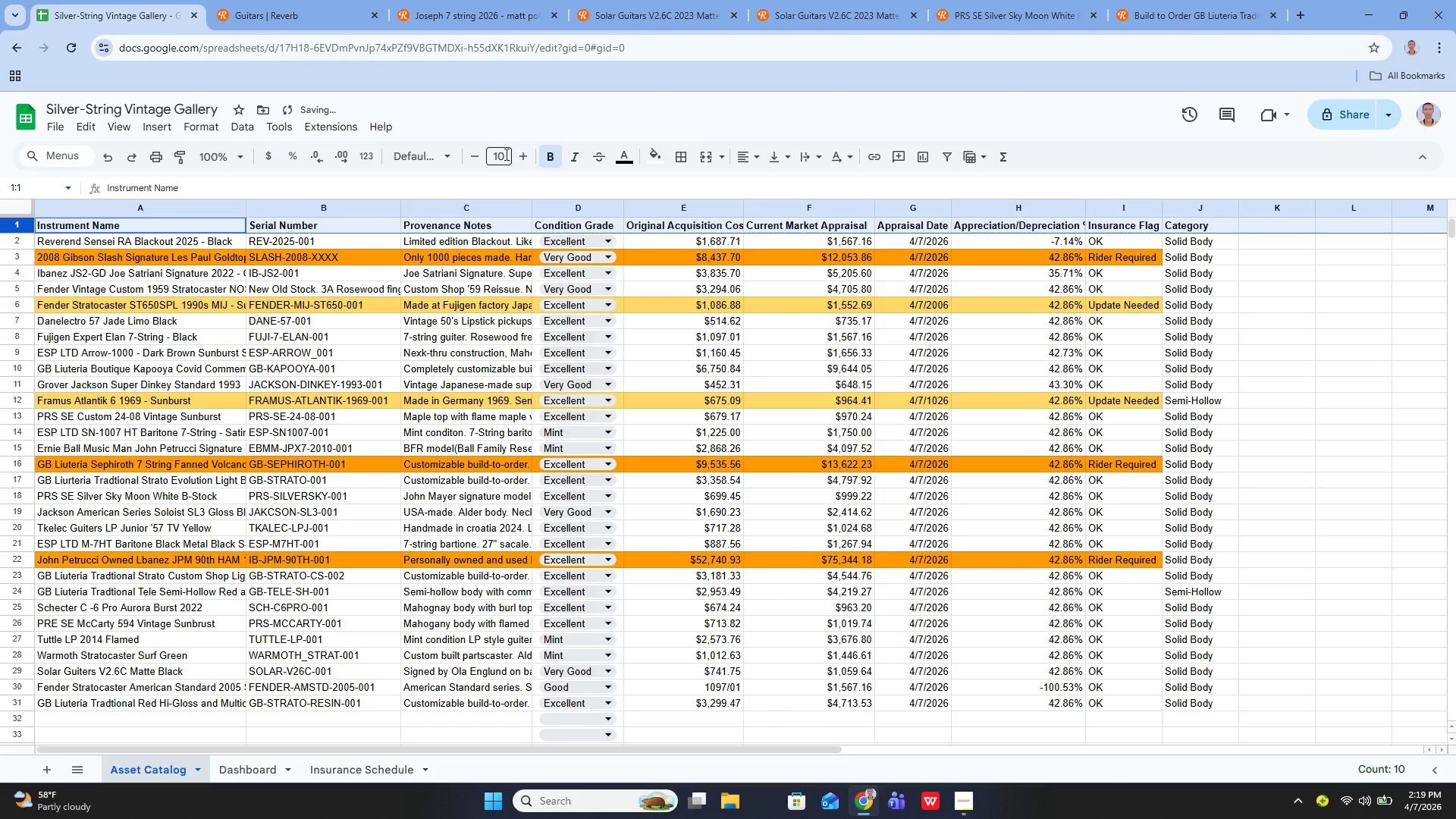 
left_click_drag(start_coordinate=[504, 154], to_coordinate=[500, 305])
 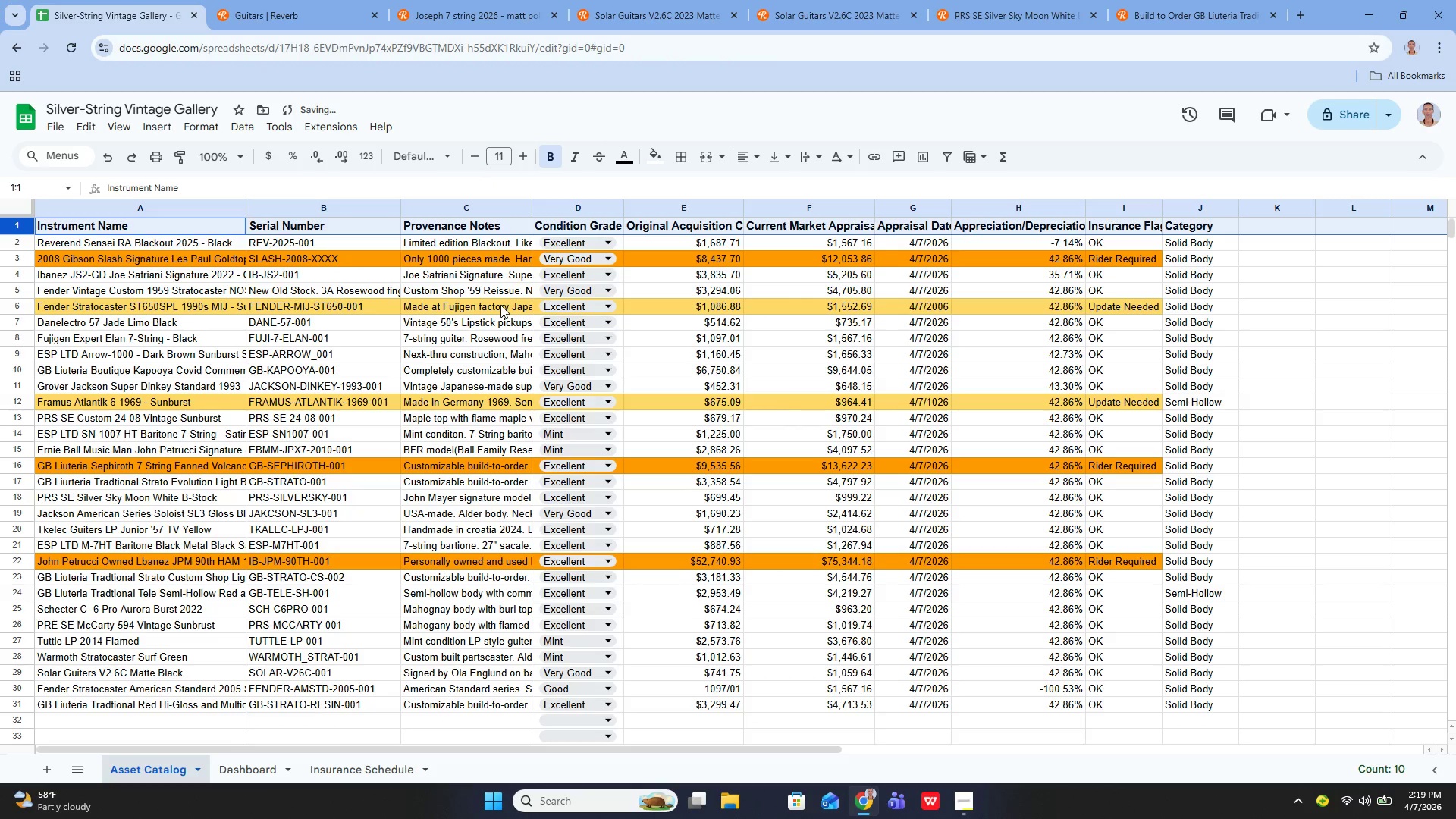 
left_click([500, 305])
 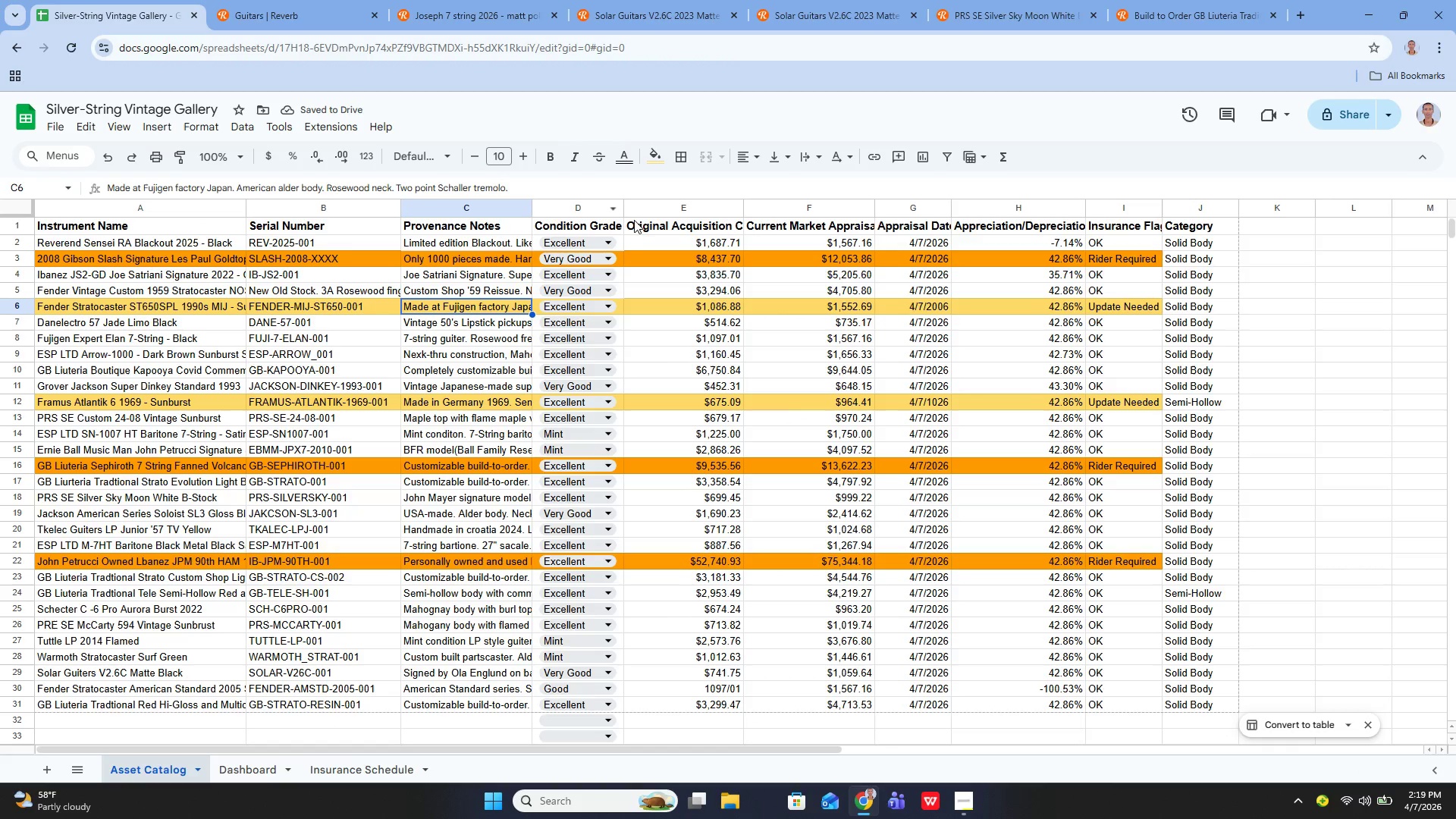 
left_click_drag(start_coordinate=[626, 209], to_coordinate=[642, 208])
 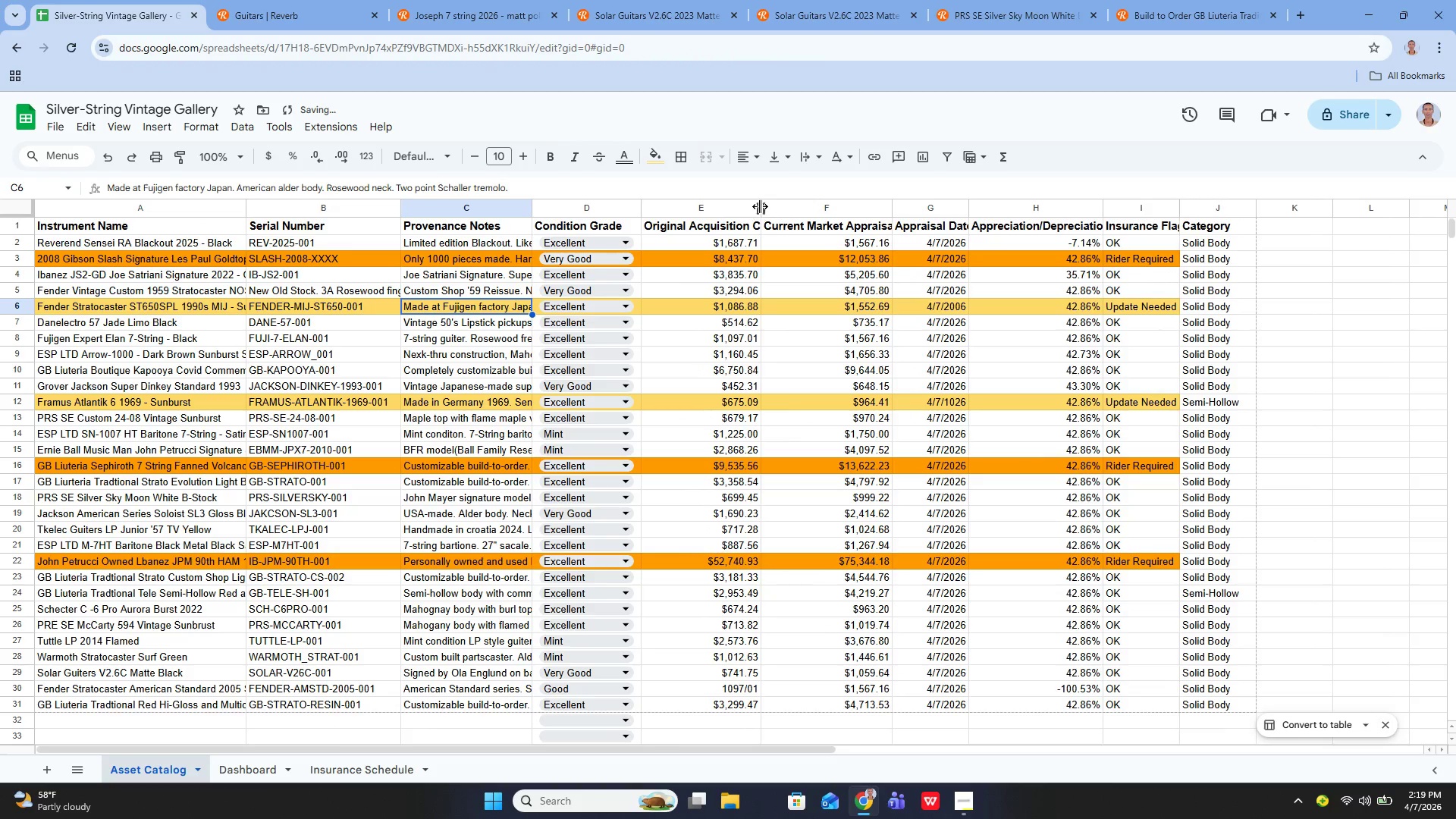 
left_click_drag(start_coordinate=[761, 206], to_coordinate=[788, 209])
 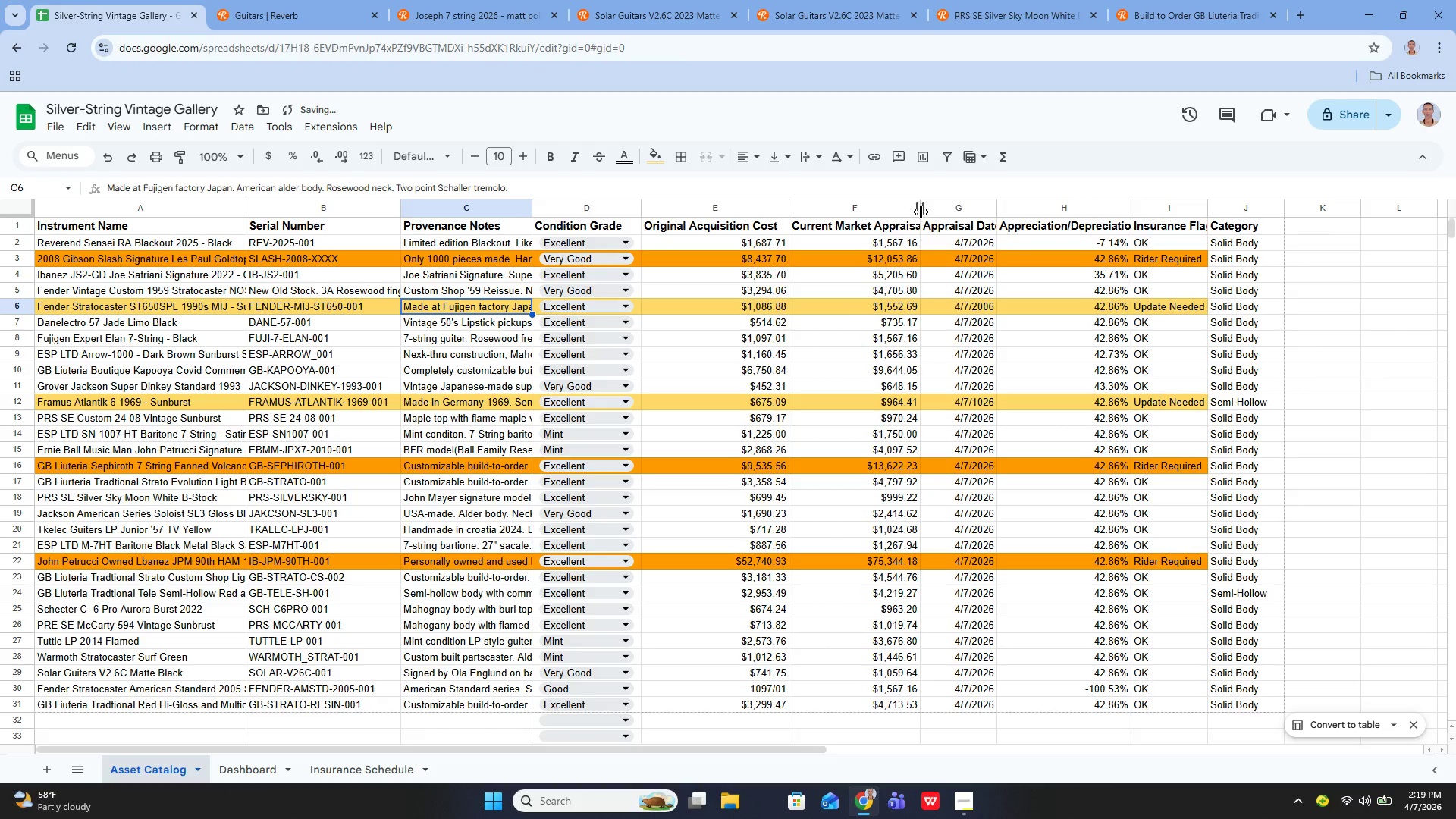 
left_click_drag(start_coordinate=[921, 212], to_coordinate=[951, 213])
 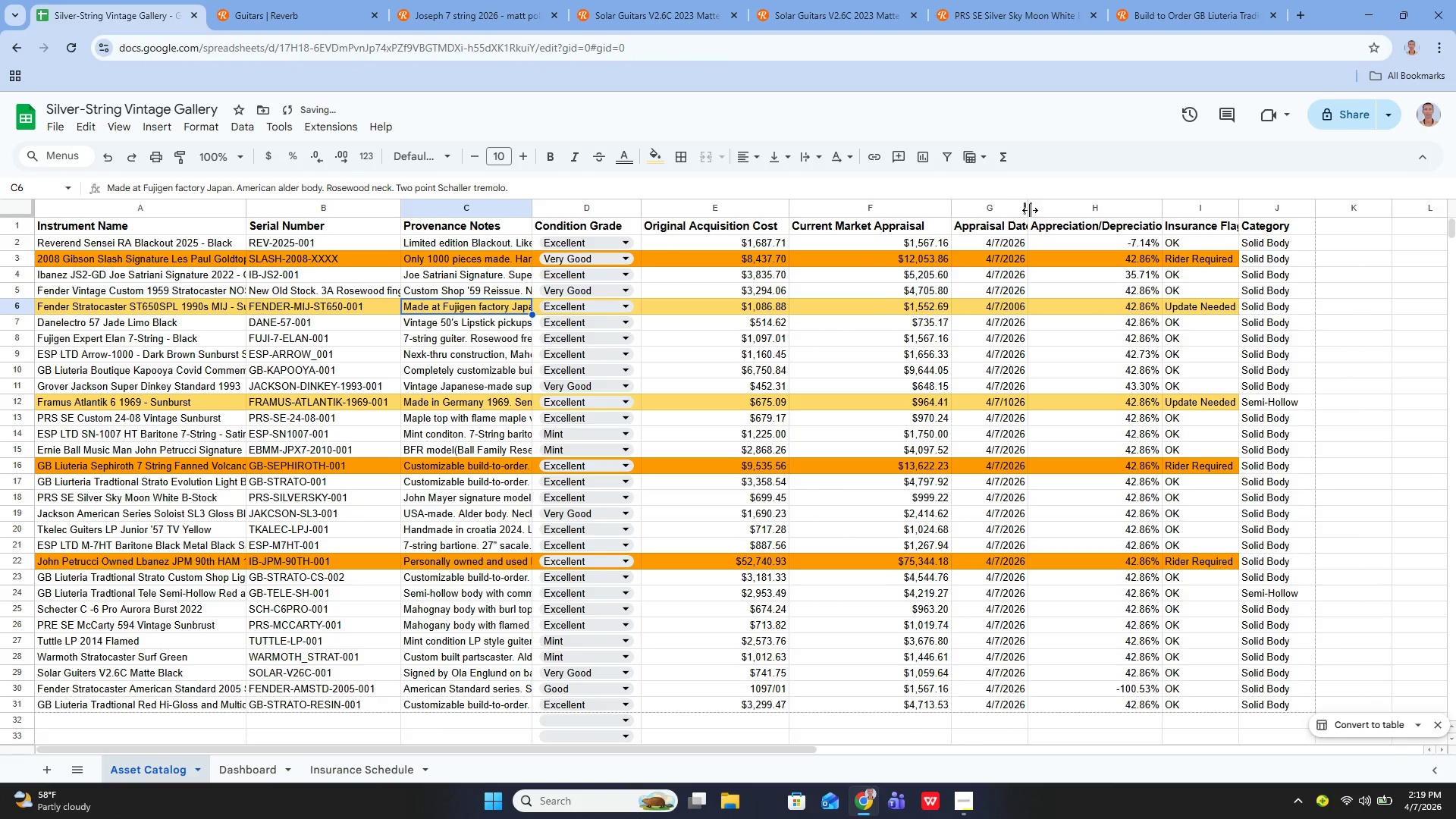 
left_click_drag(start_coordinate=[1030, 210], to_coordinate=[1062, 214])
 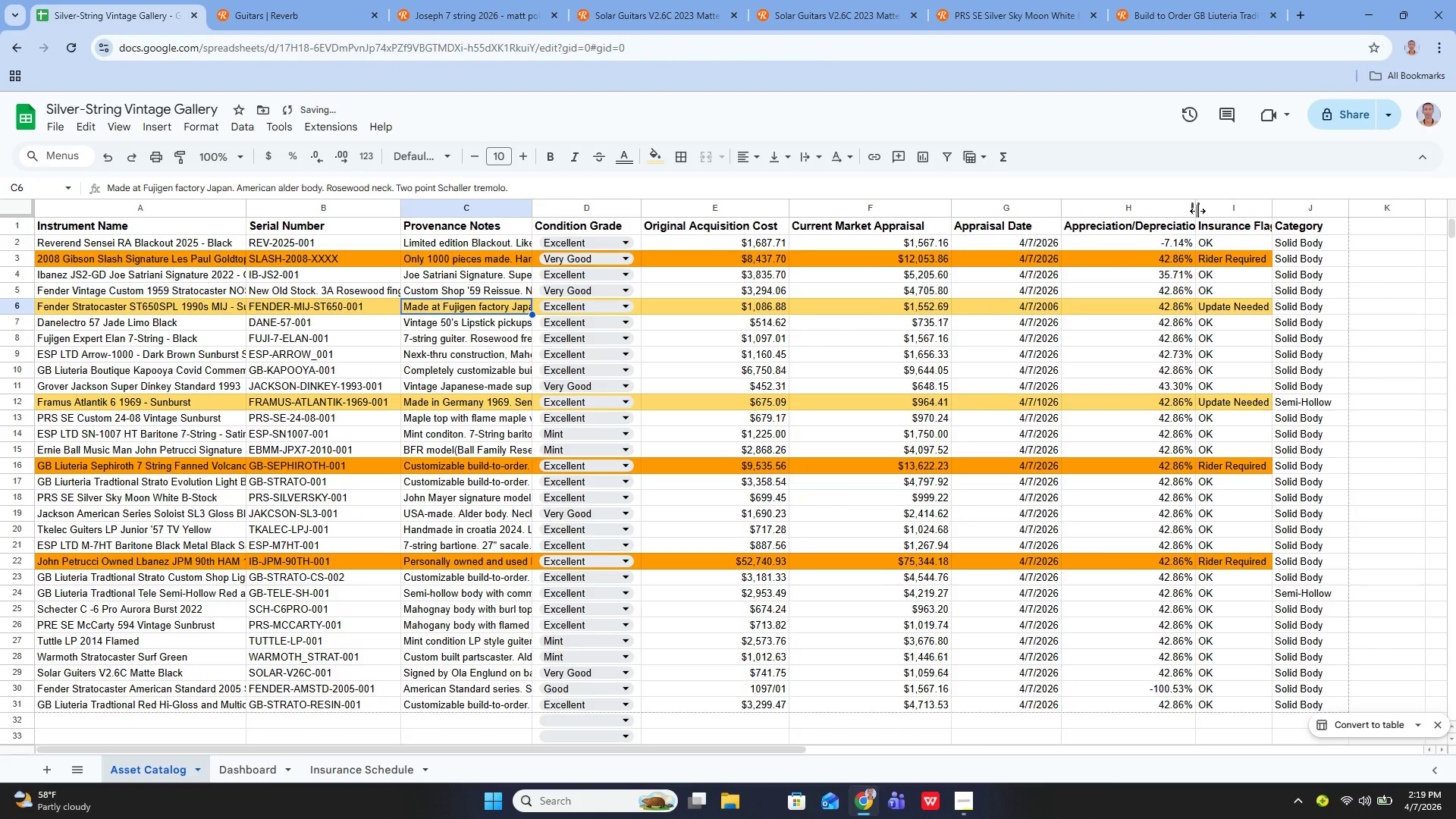 
left_click_drag(start_coordinate=[1197, 211], to_coordinate=[1215, 211])
 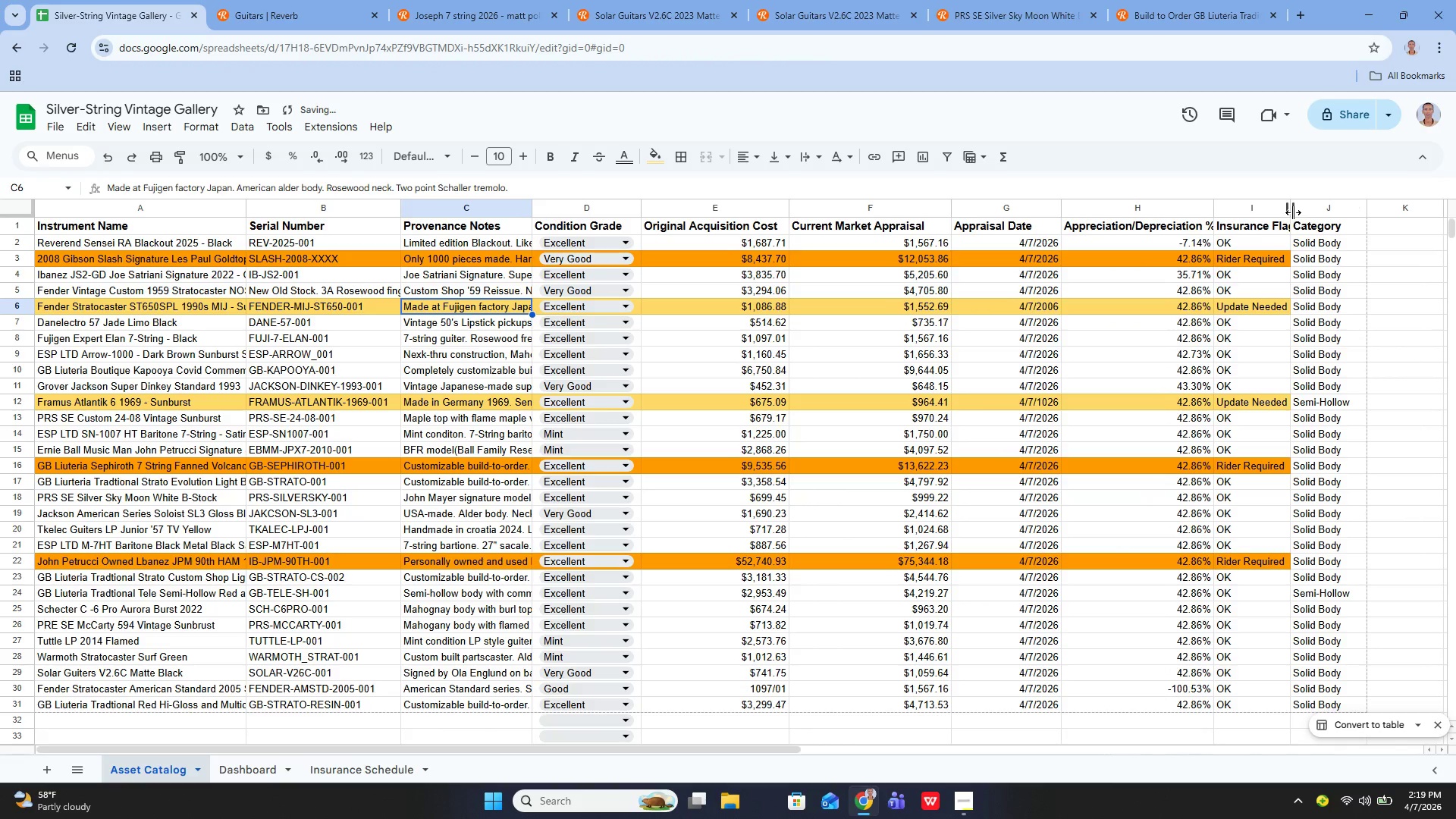 
left_click_drag(start_coordinate=[1290, 209], to_coordinate=[1307, 209])
 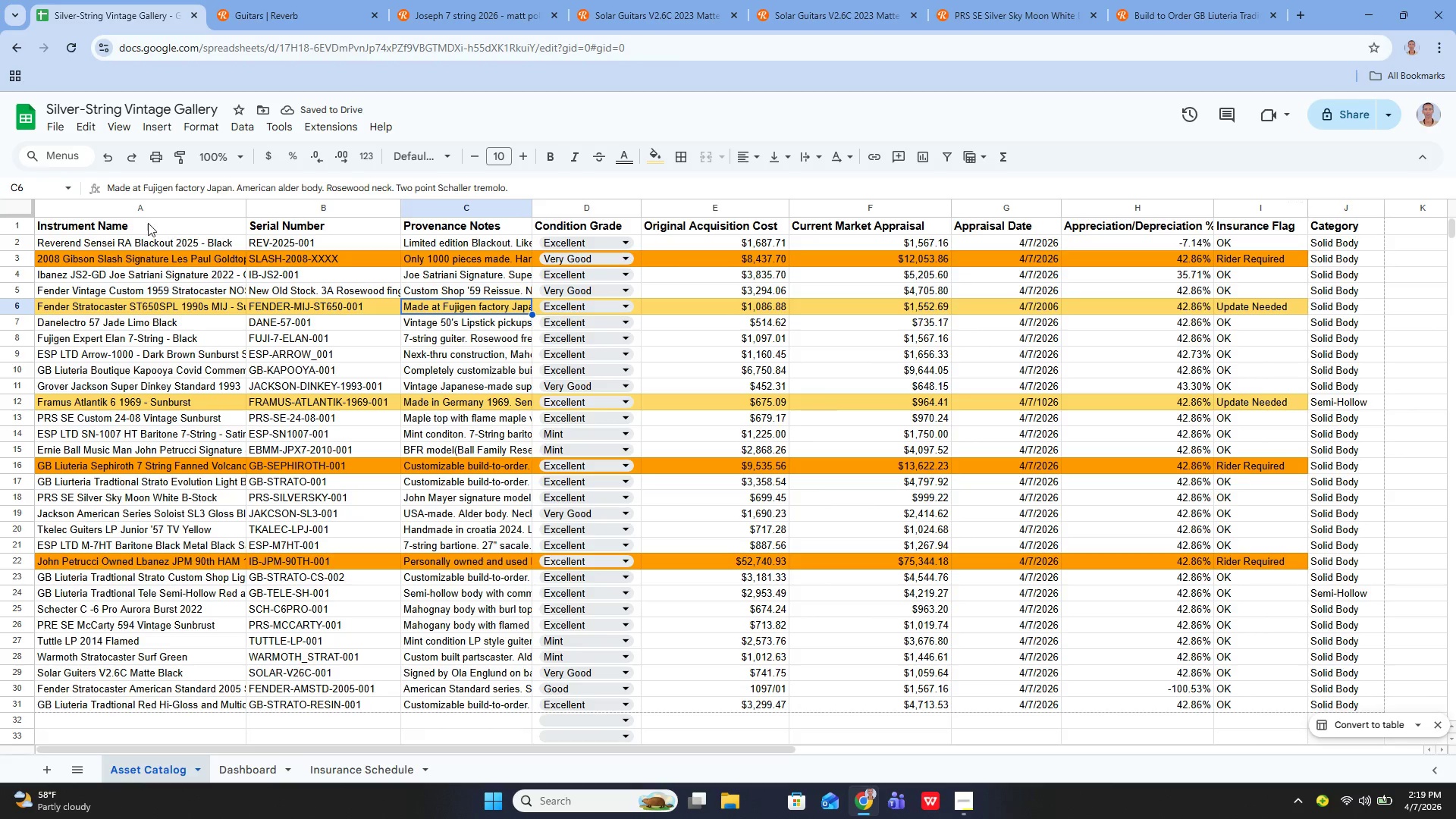 
left_click([29, 232])
 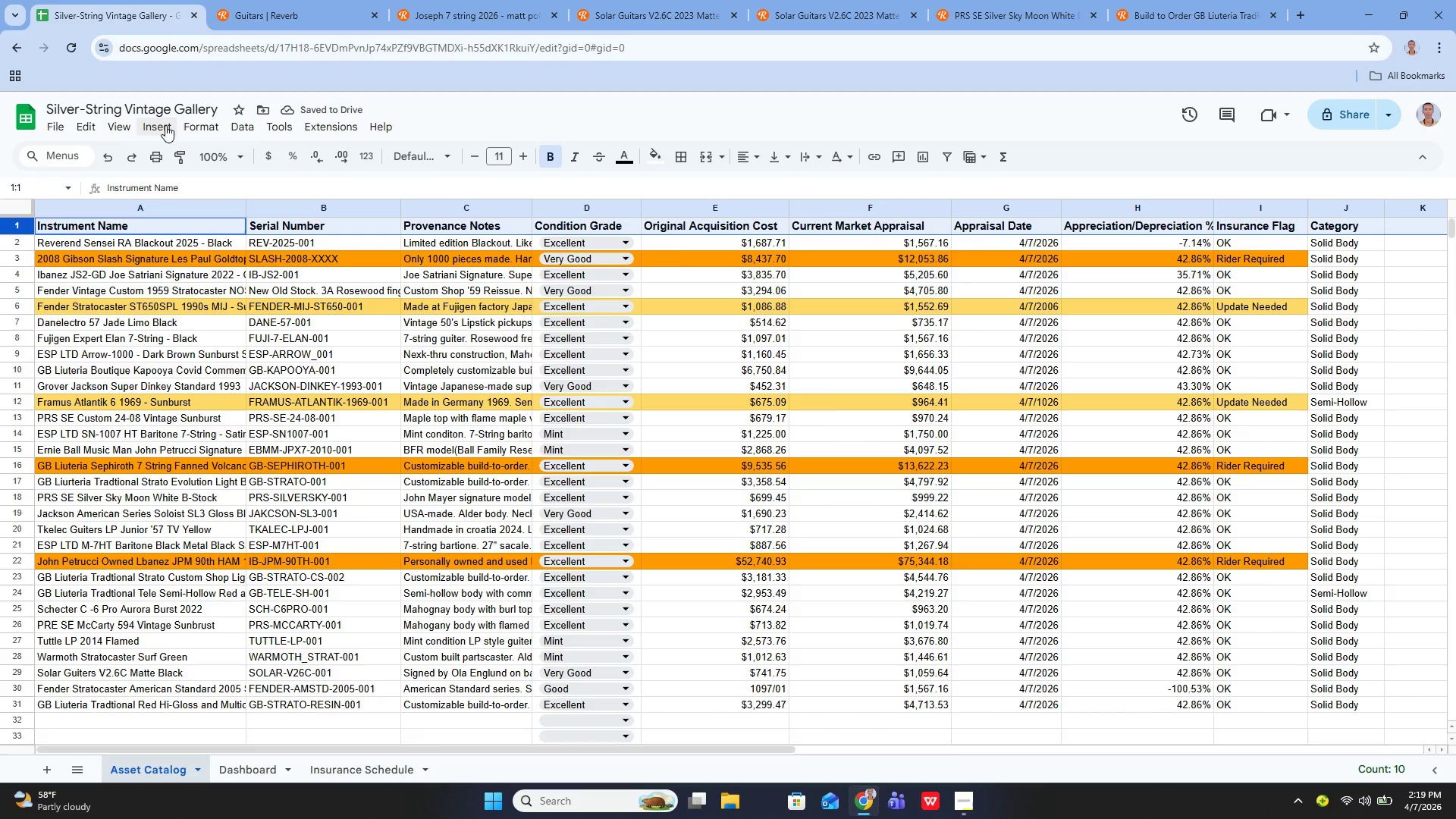 
left_click([129, 123])
 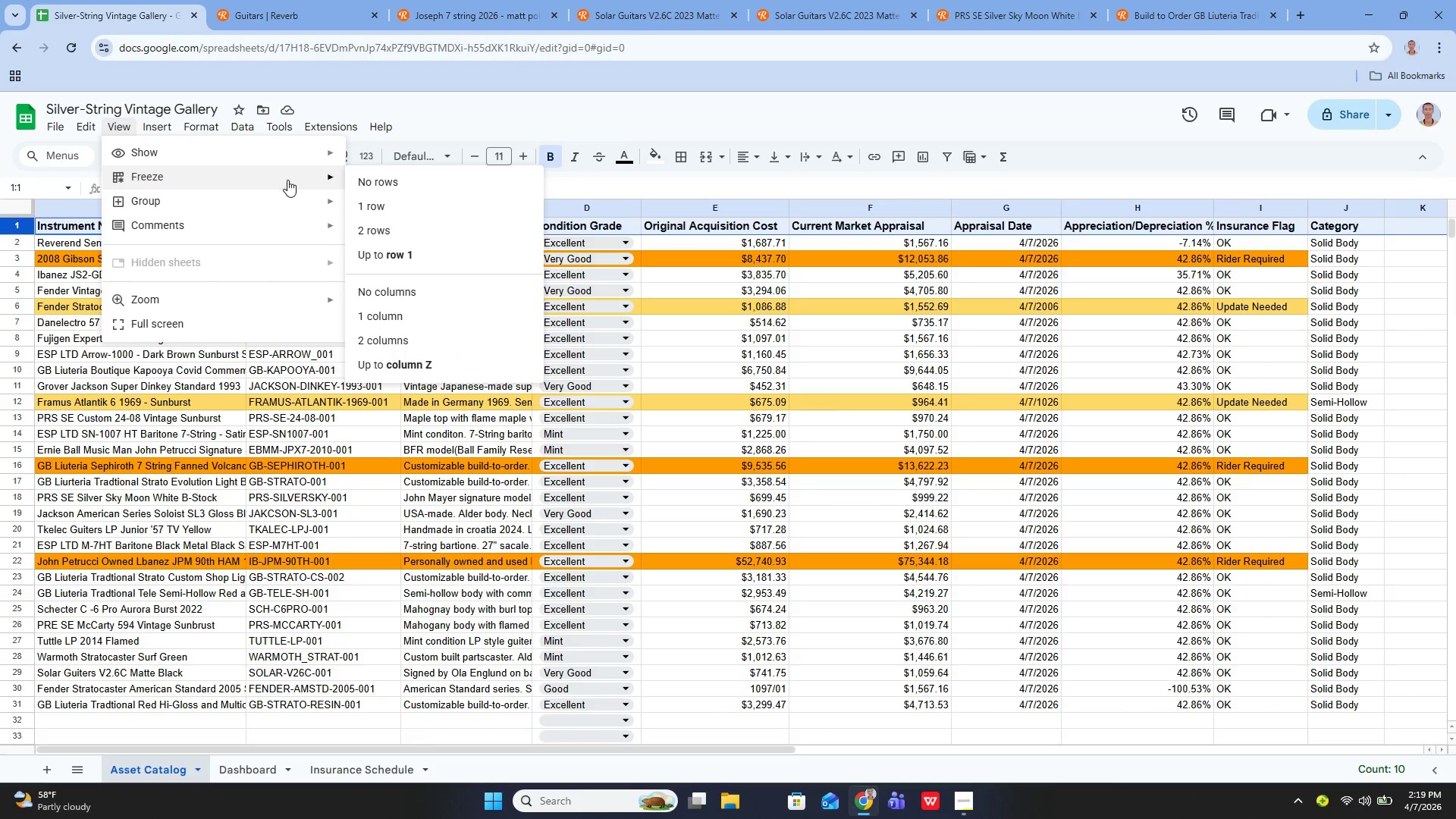 
left_click([371, 197])
 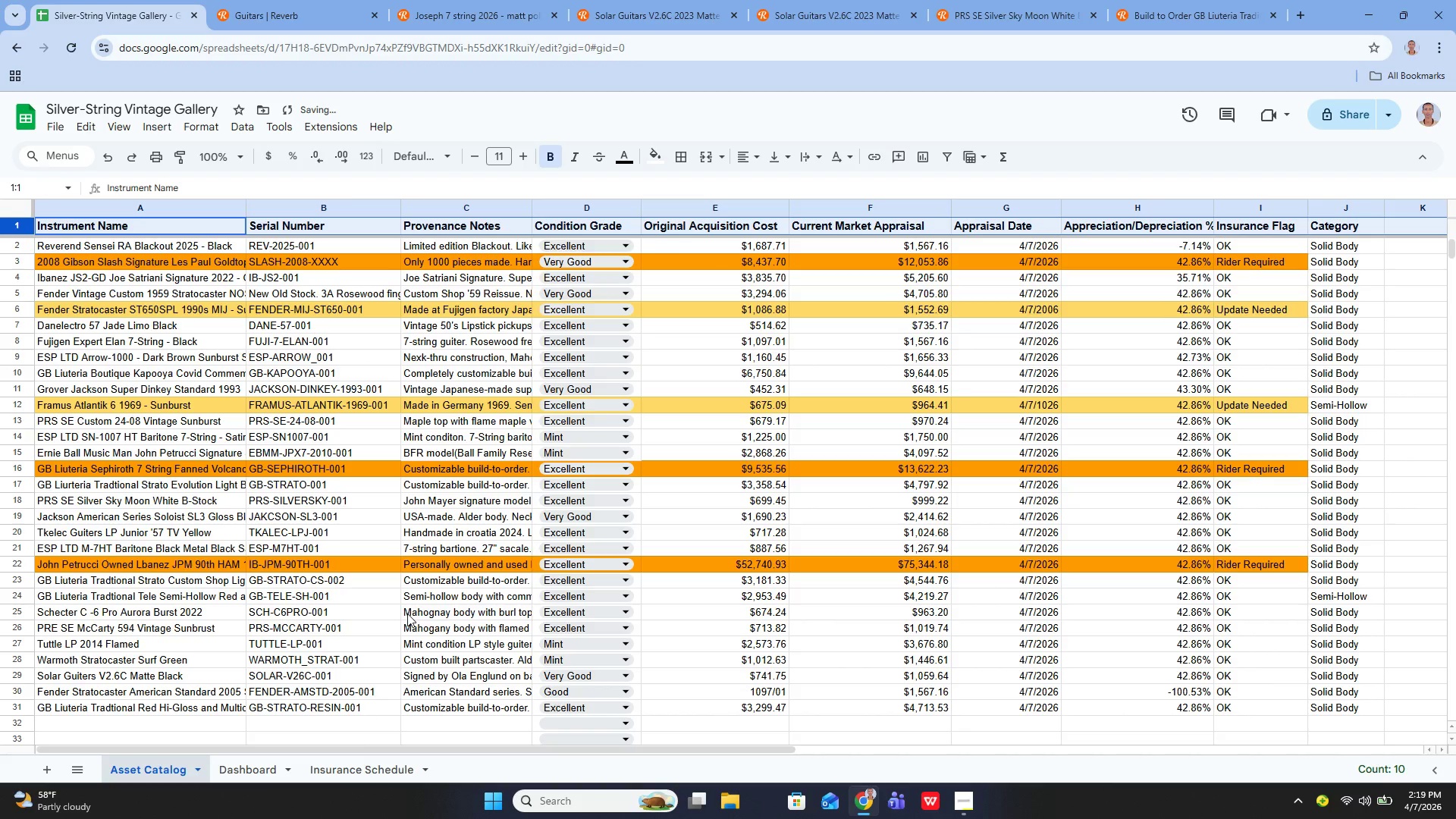 
left_click([349, 768])
 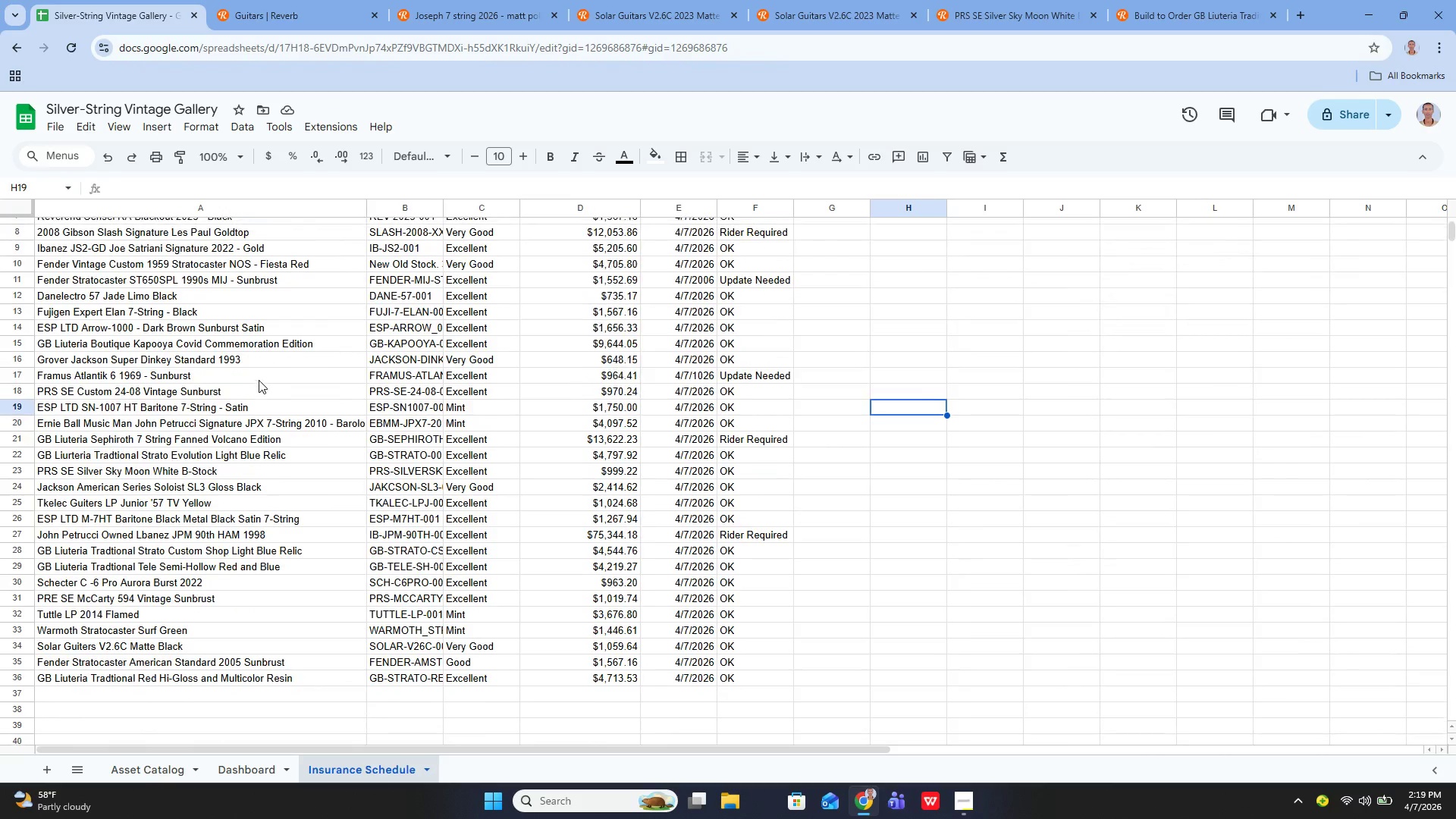 
wait(6.16)
 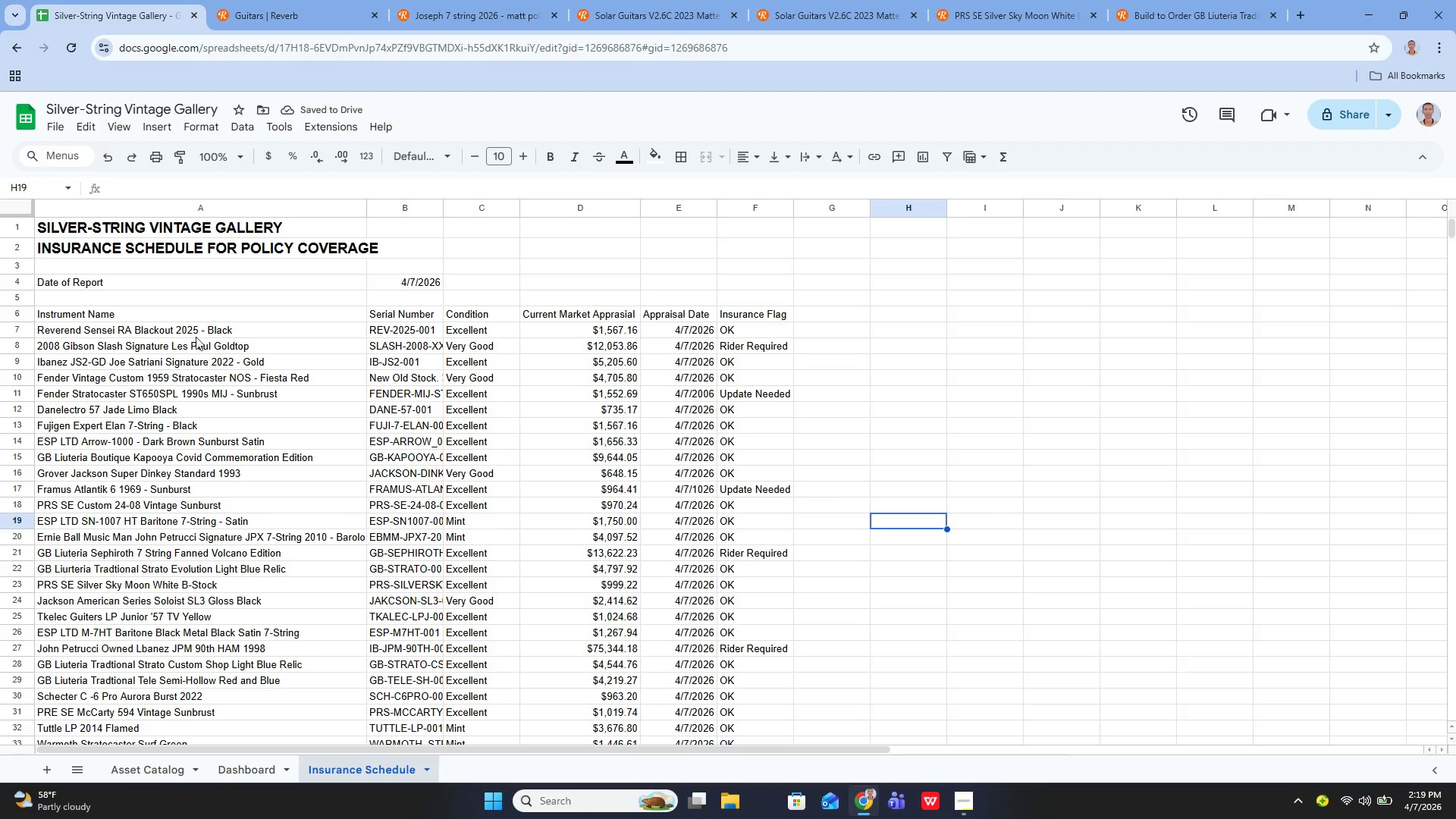 
left_click([247, 760])
 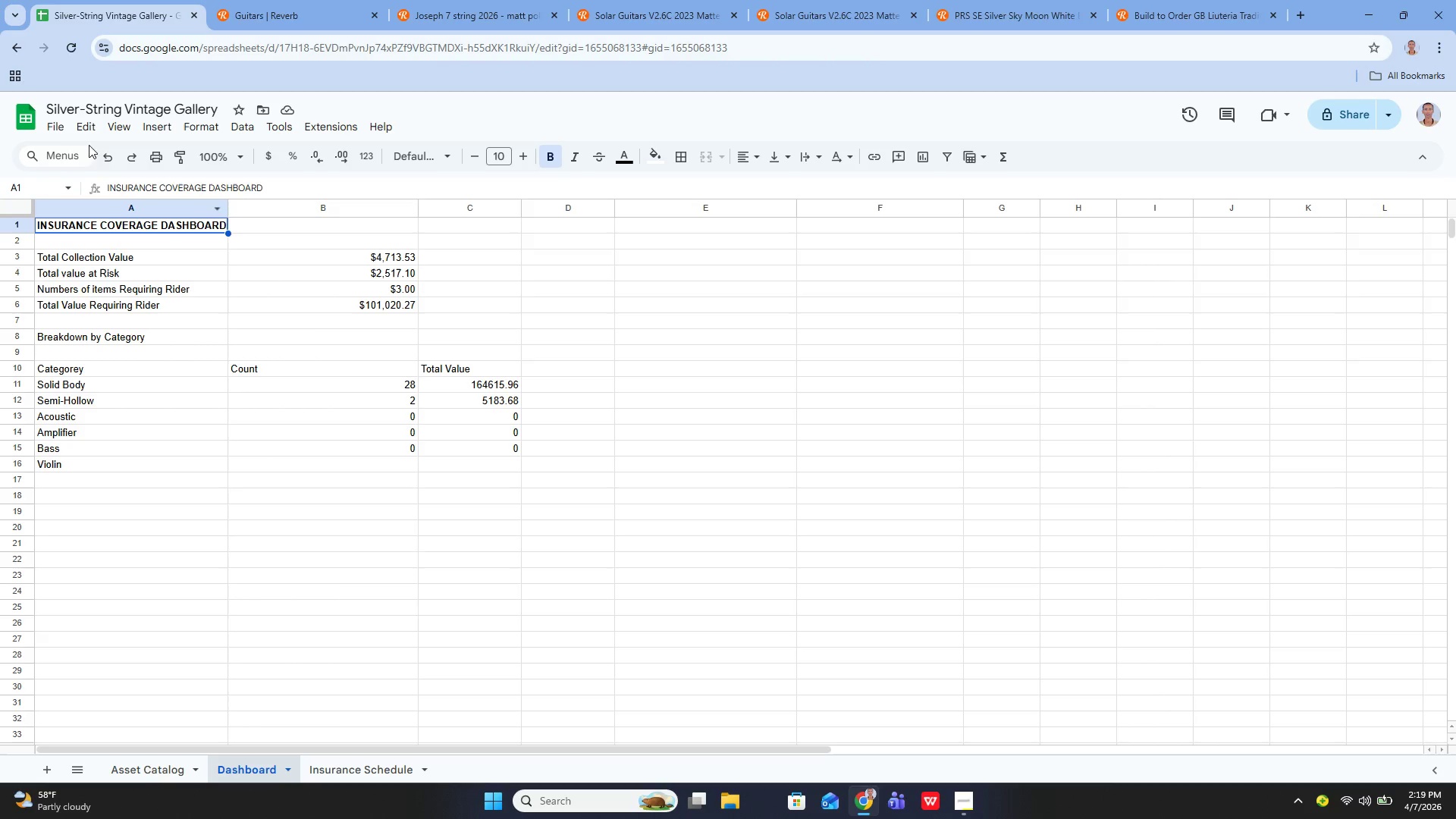 
wait(13.92)
 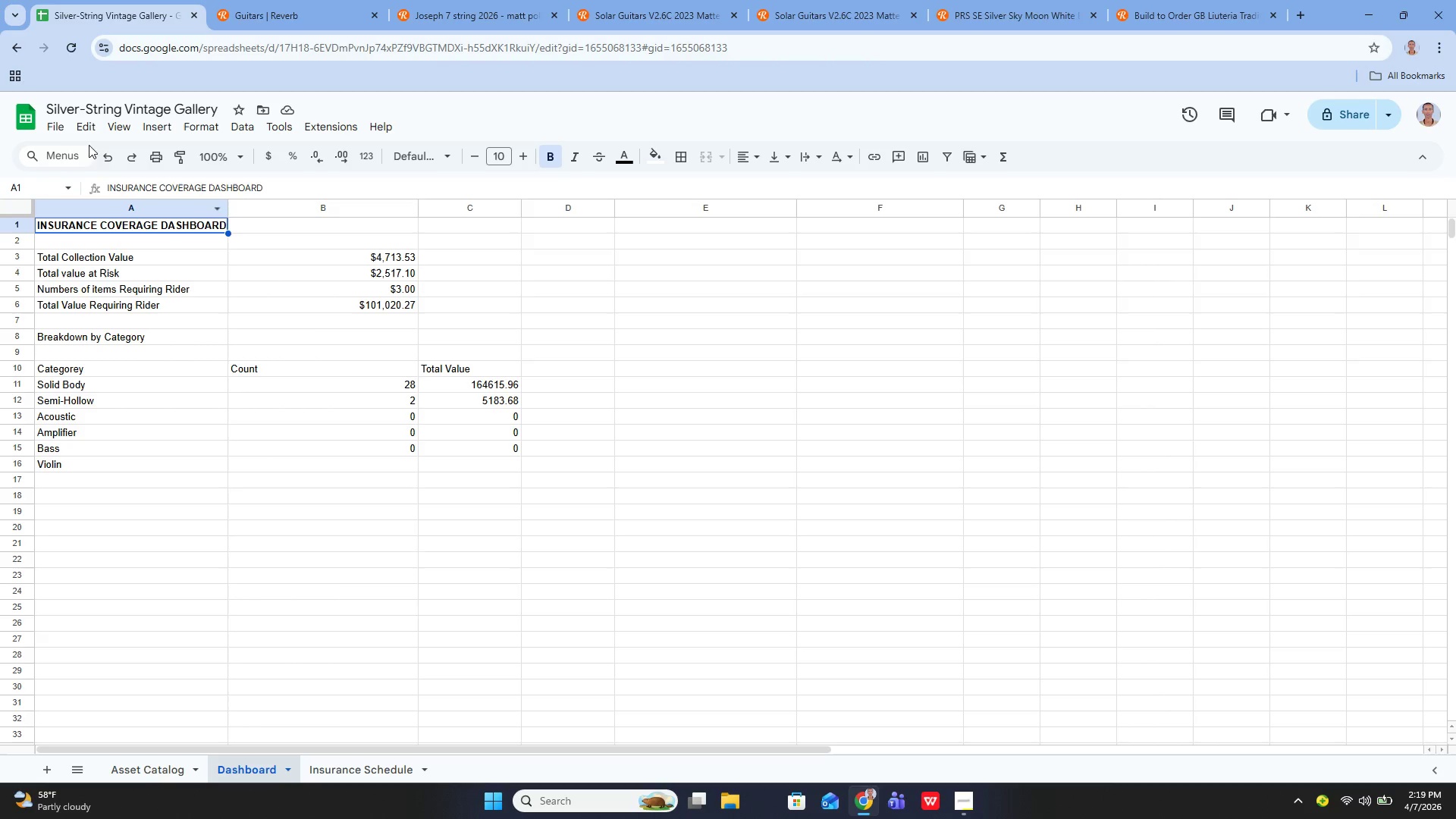 
left_click([143, 769])
 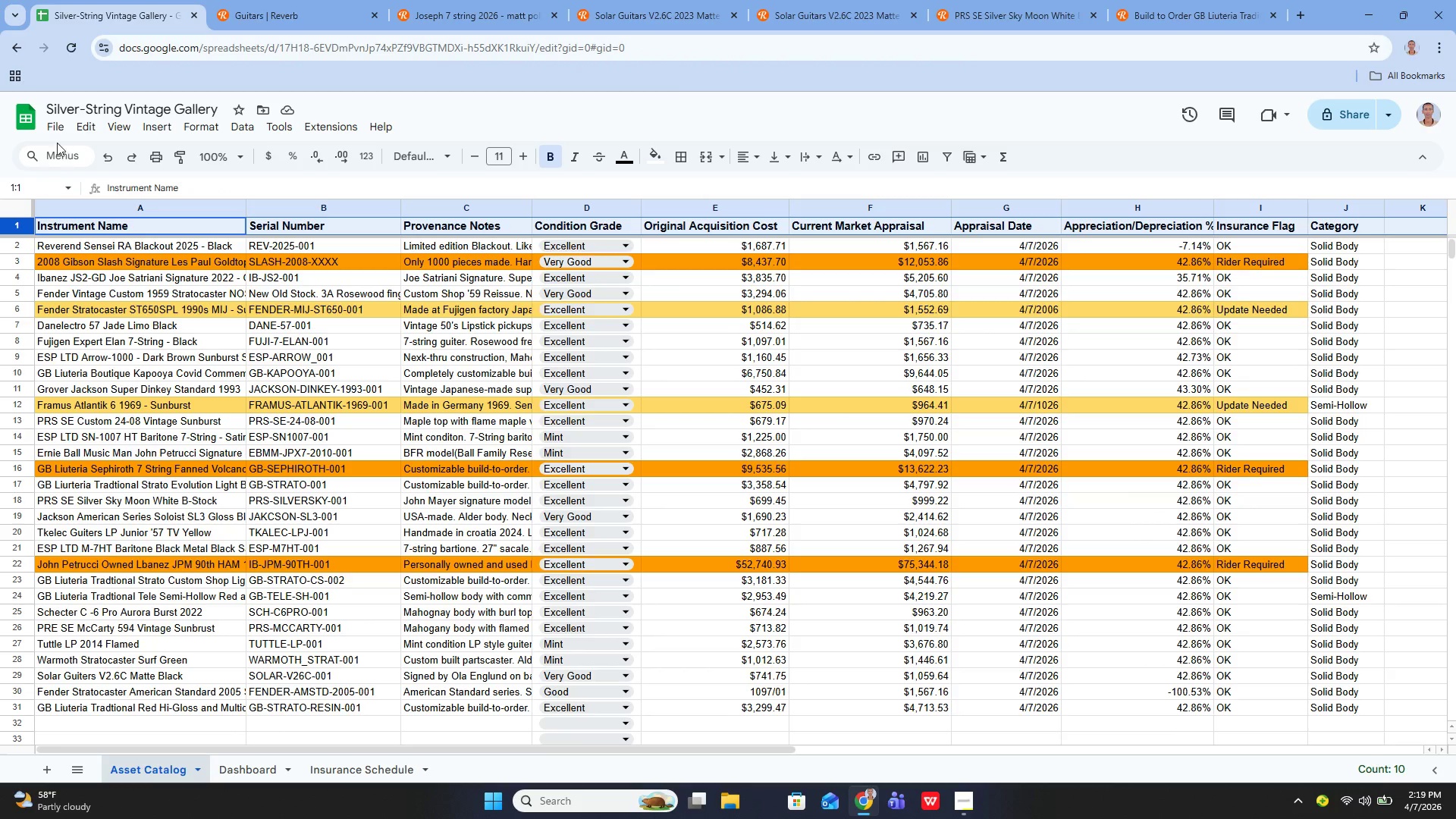 
left_click([53, 135])
 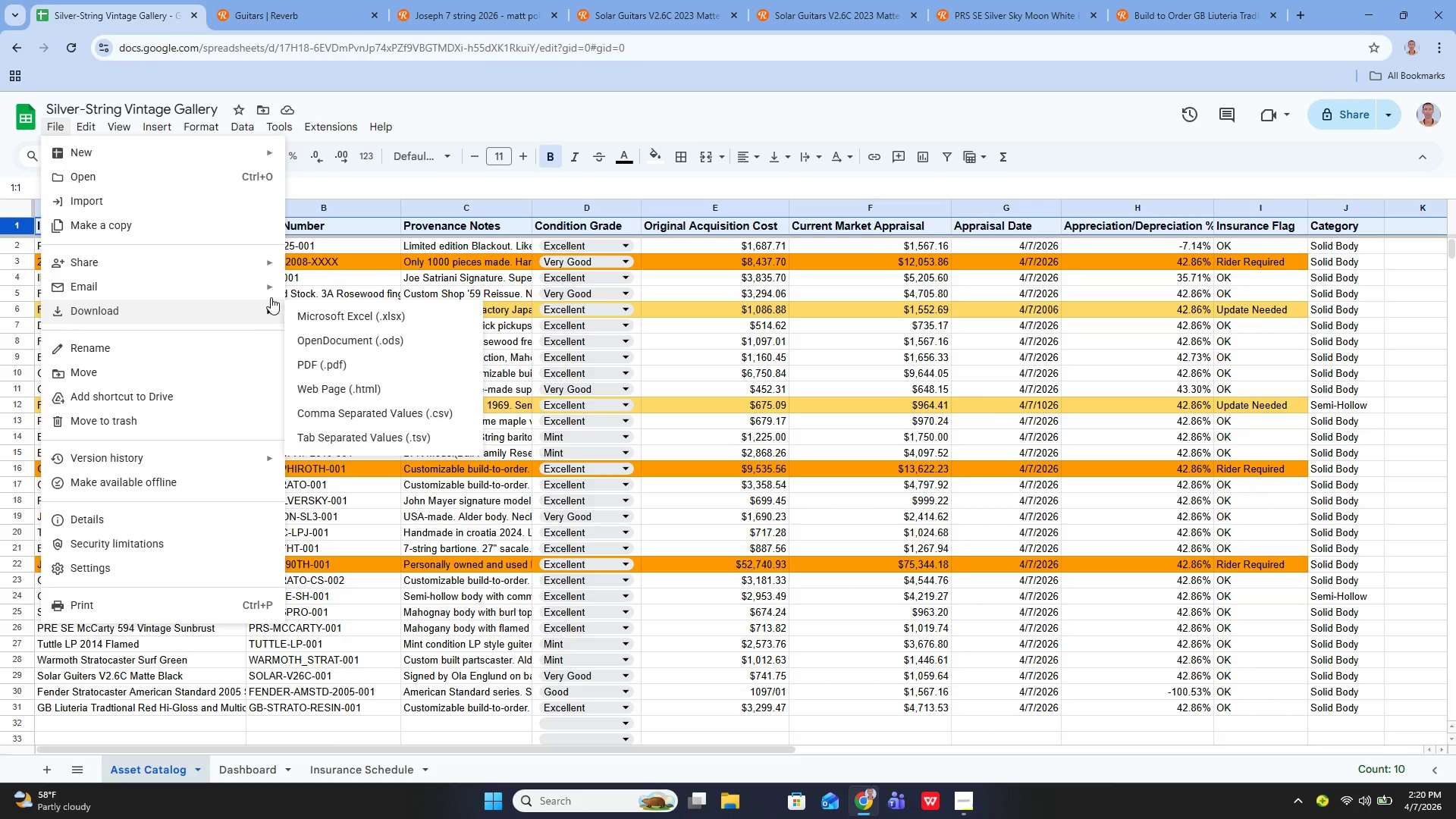 
wait(14.2)
 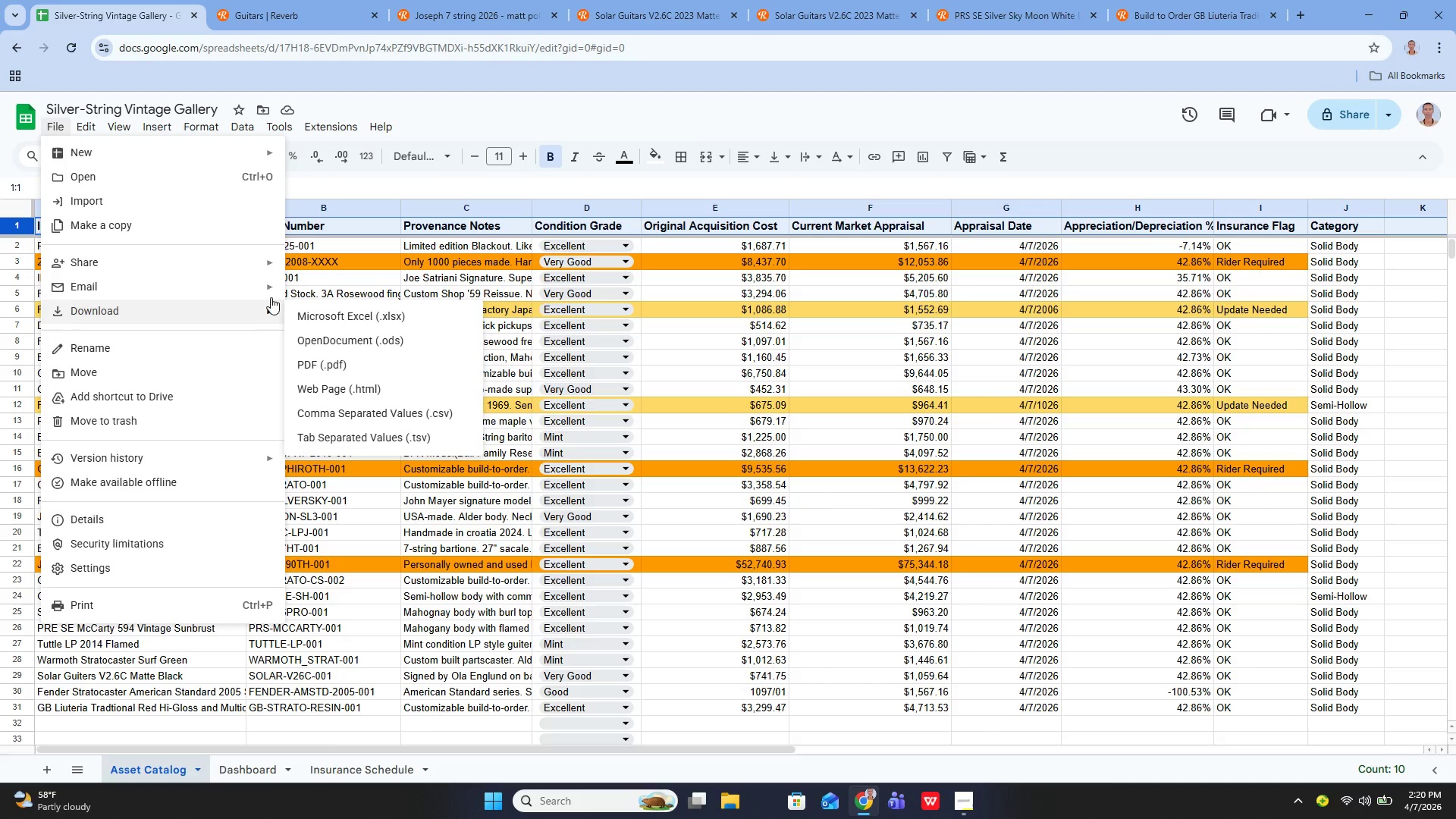 
mouse_move([158, 306])
 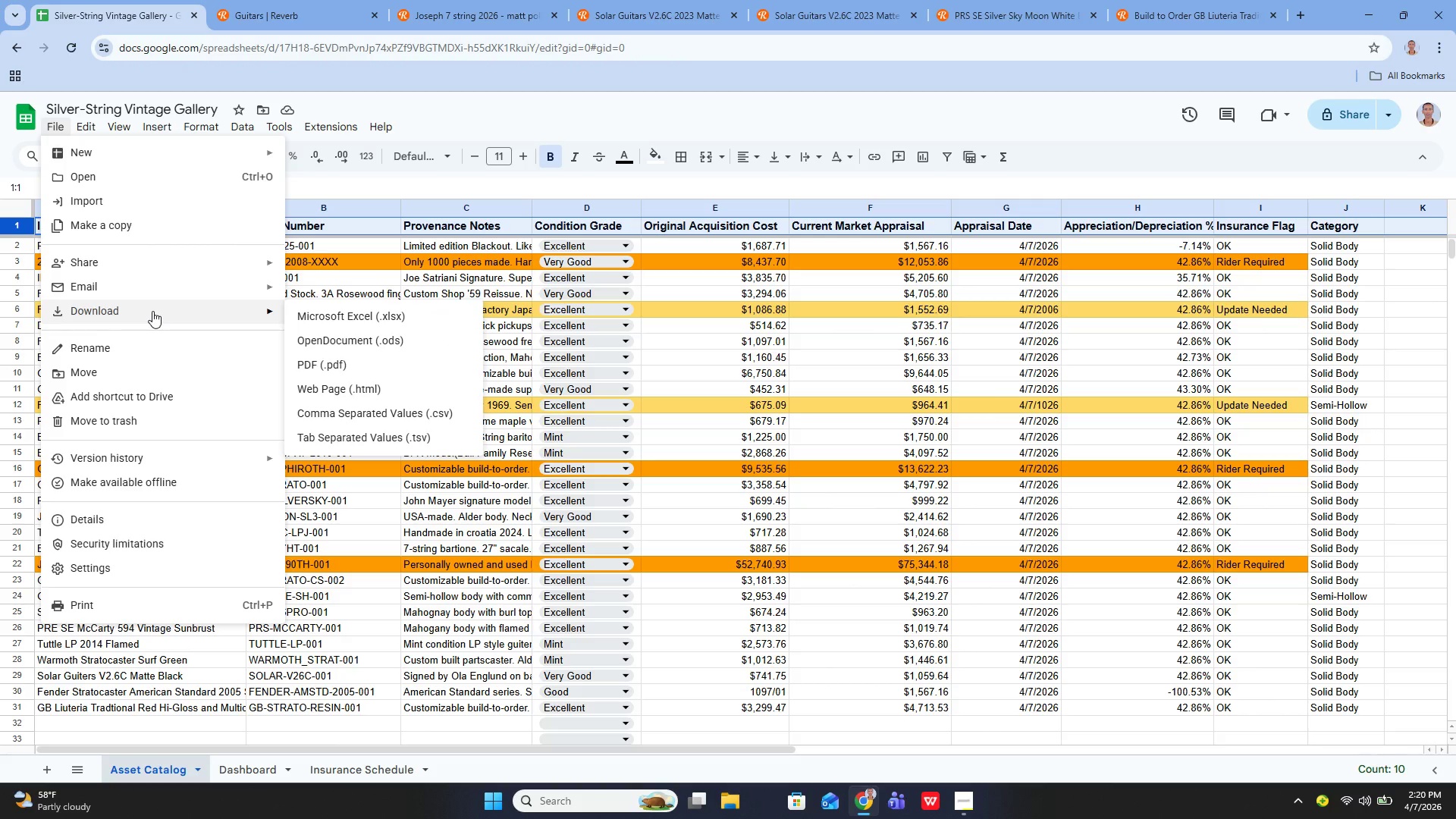 
wait(8.55)
 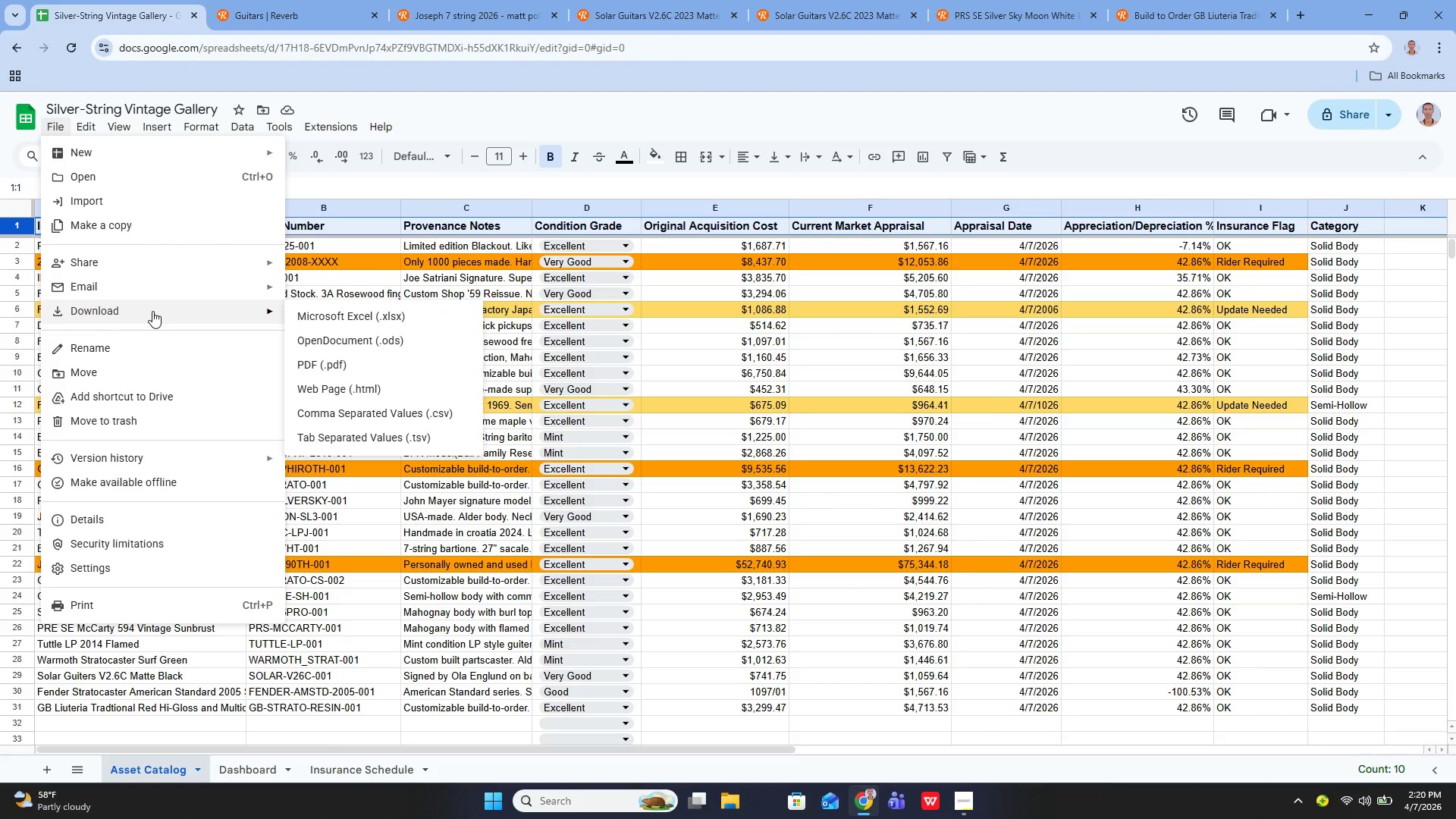 
left_click([682, 382])
 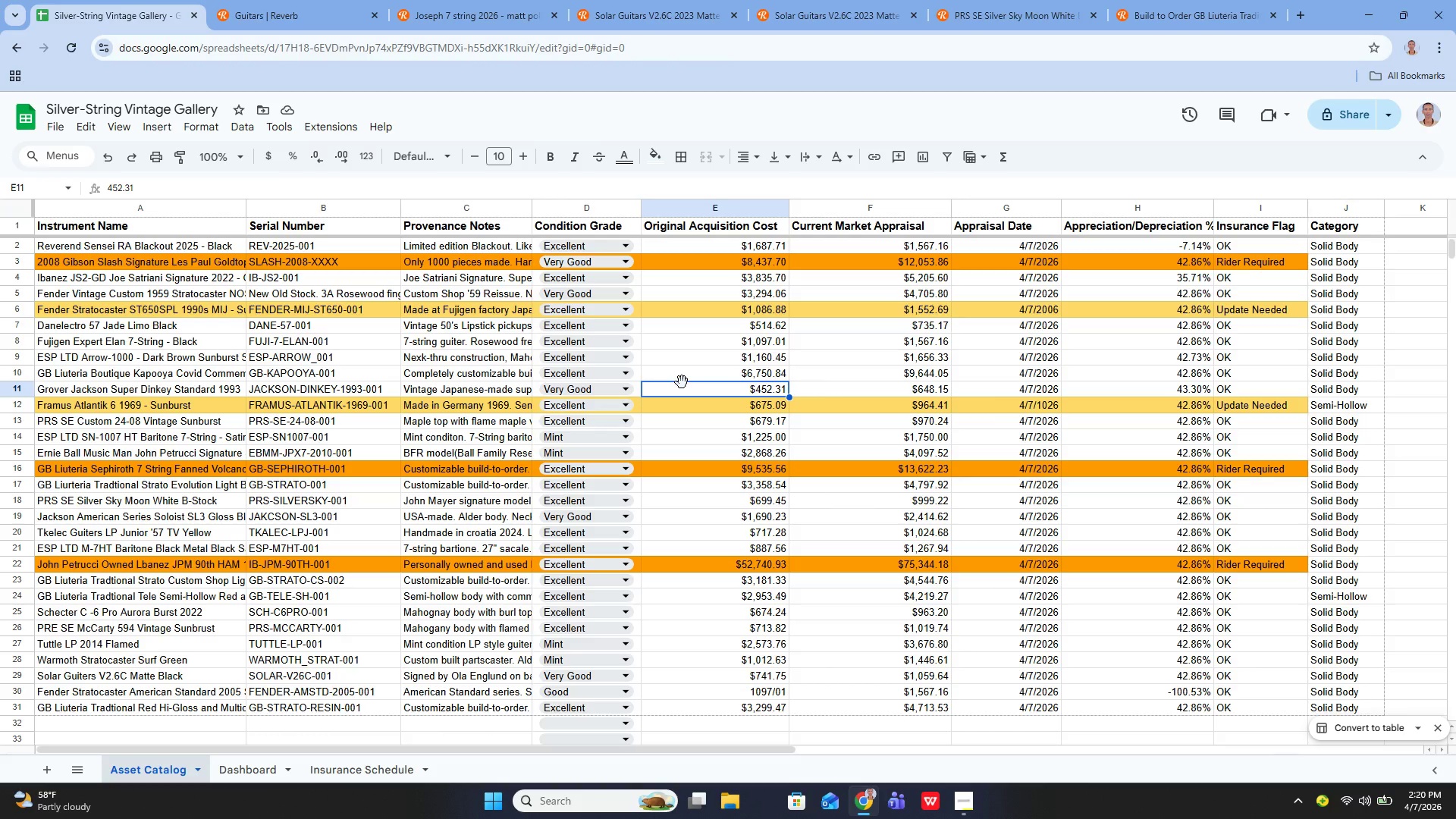 
key(Control+P)
 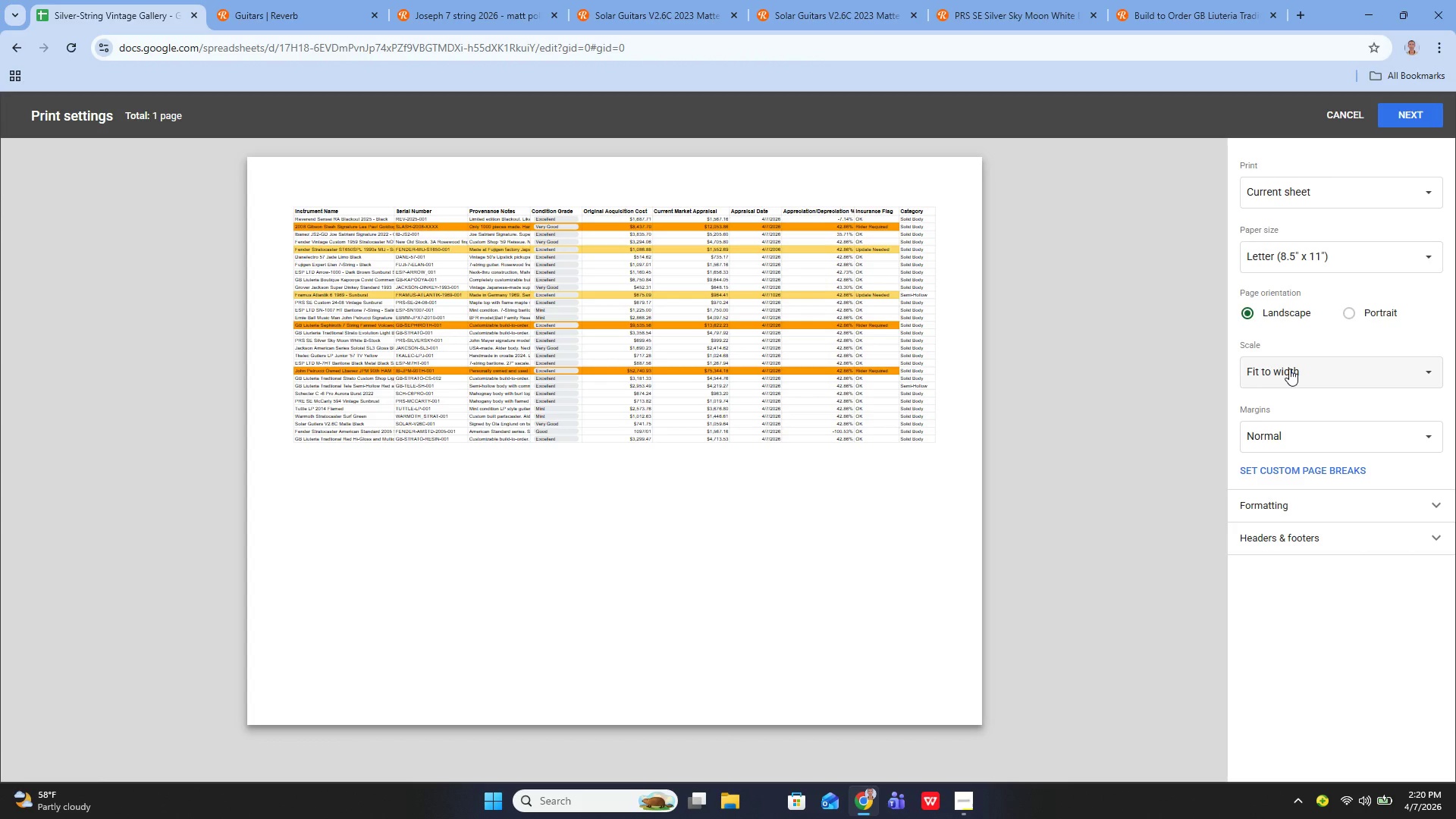 
wait(21.25)
 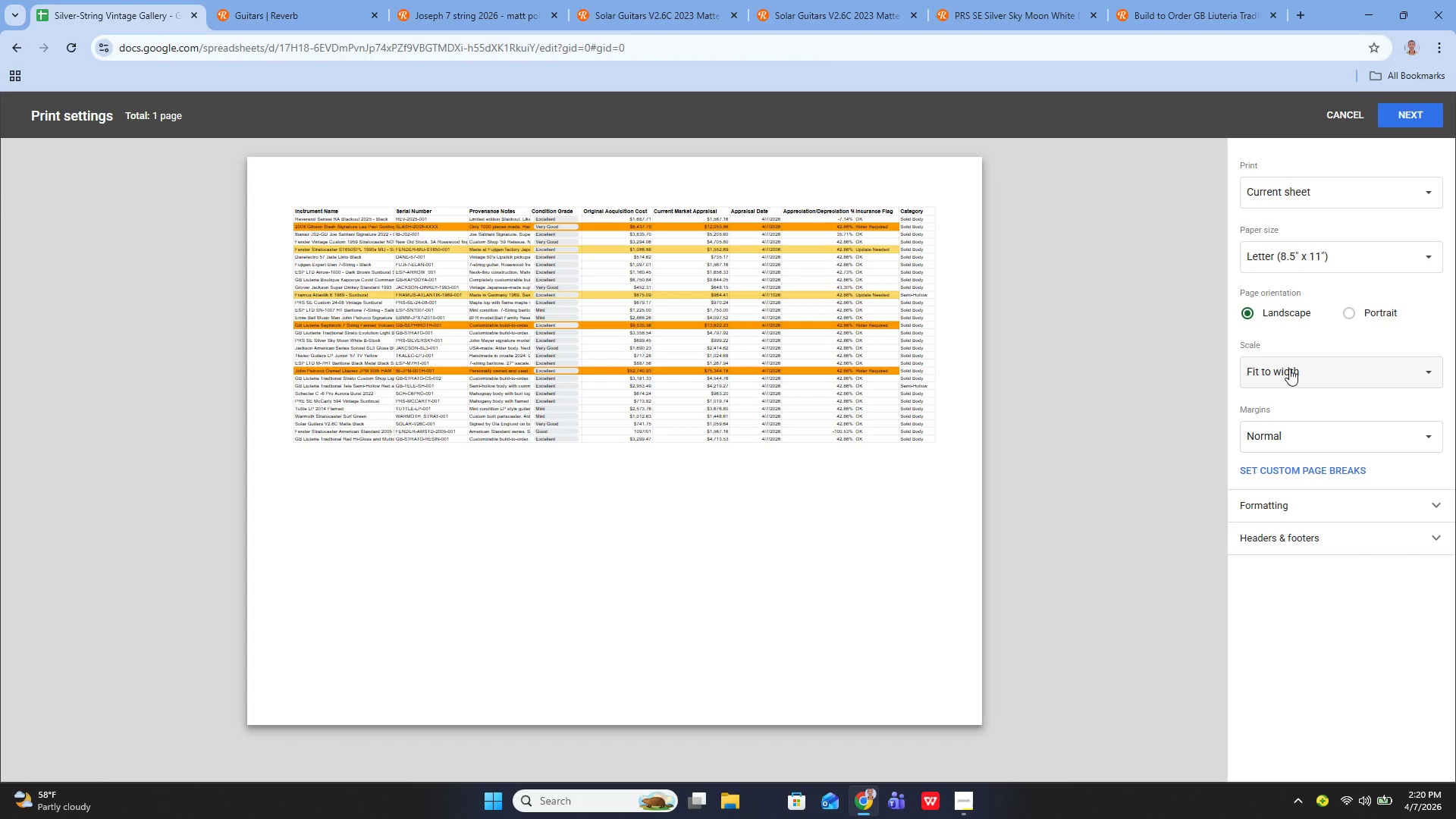 
left_click([1338, 123])
 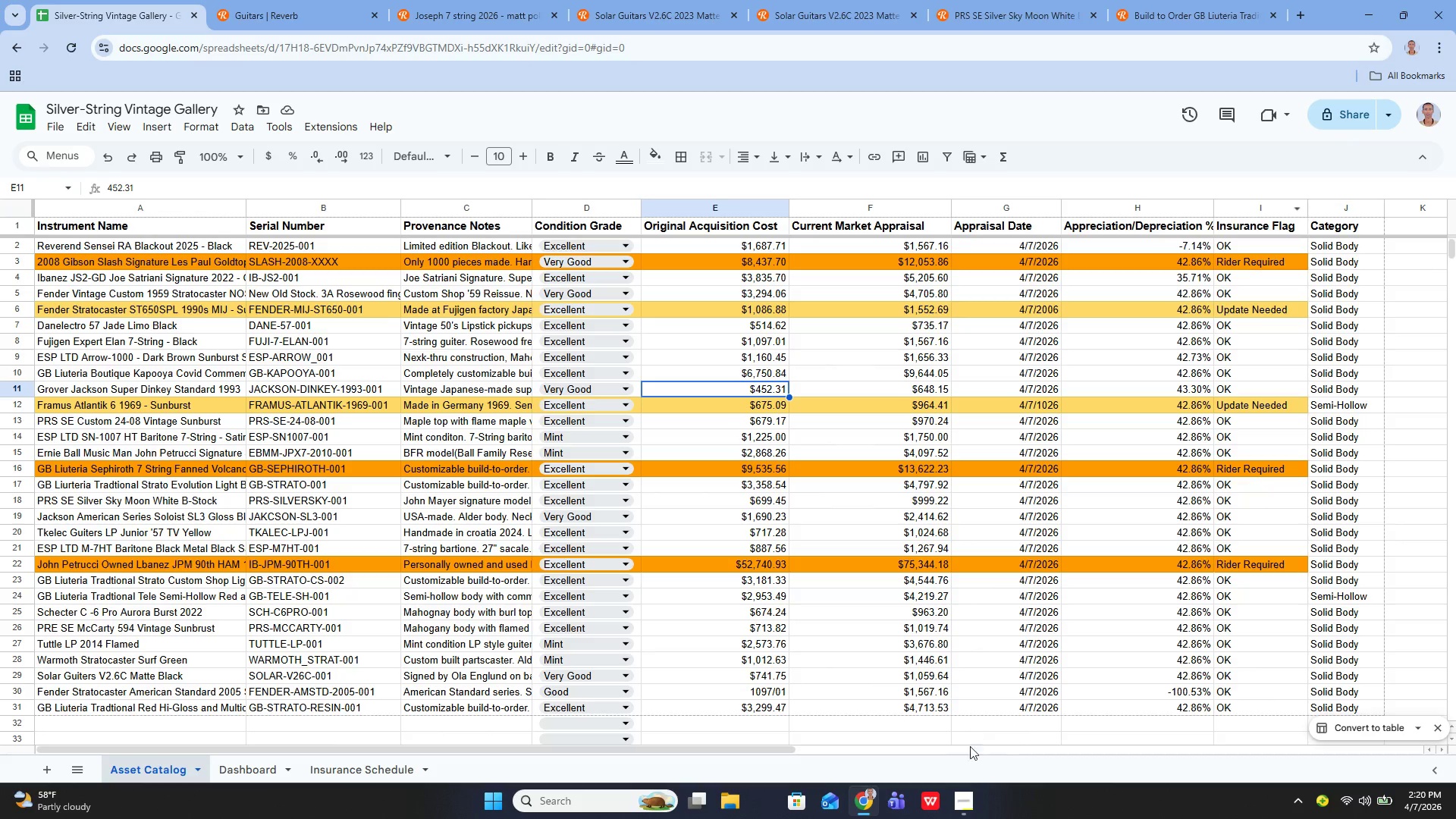 
left_click([962, 795])